 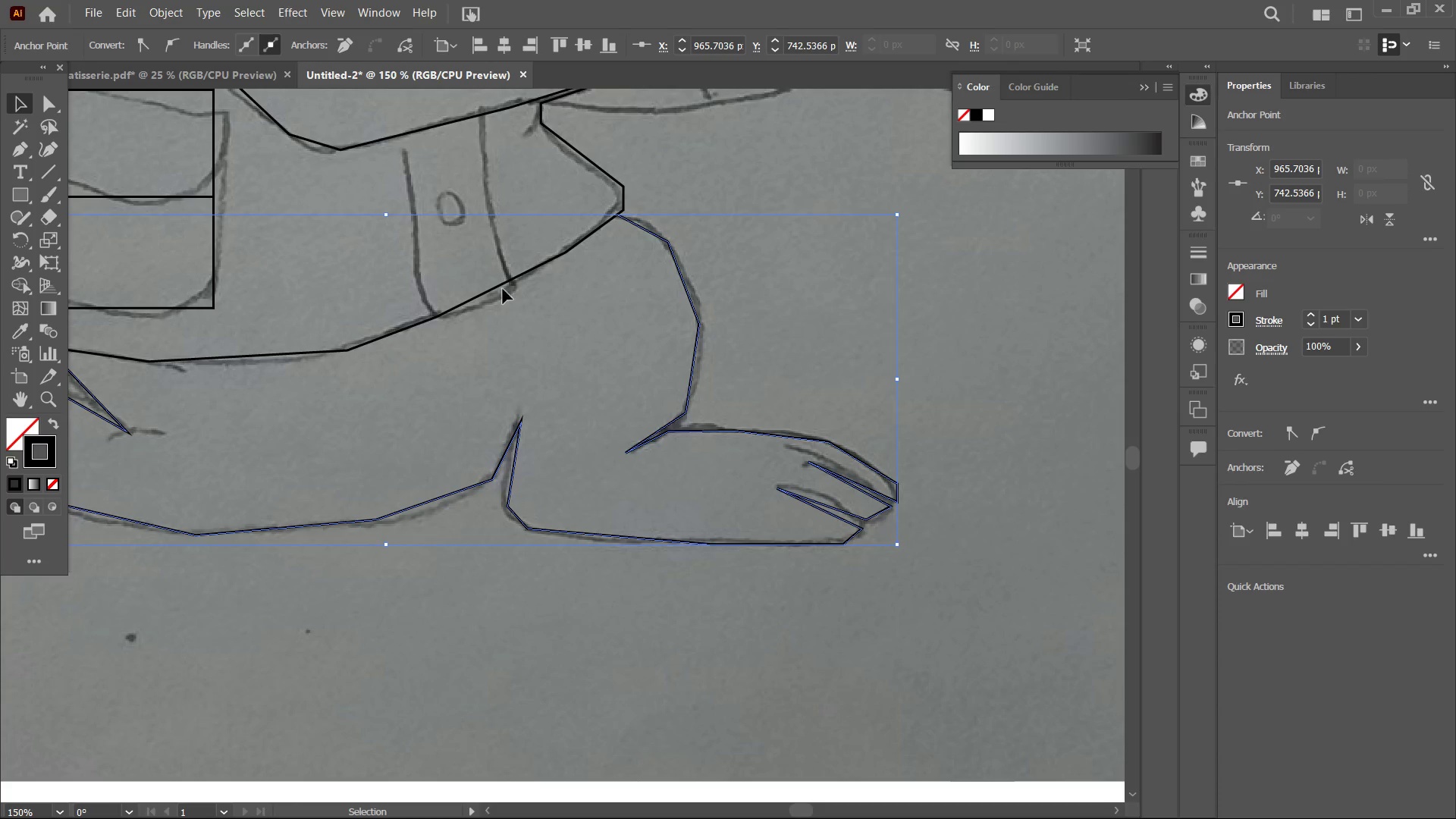 
hold_key(key=ShiftLeft, duration=0.45)
 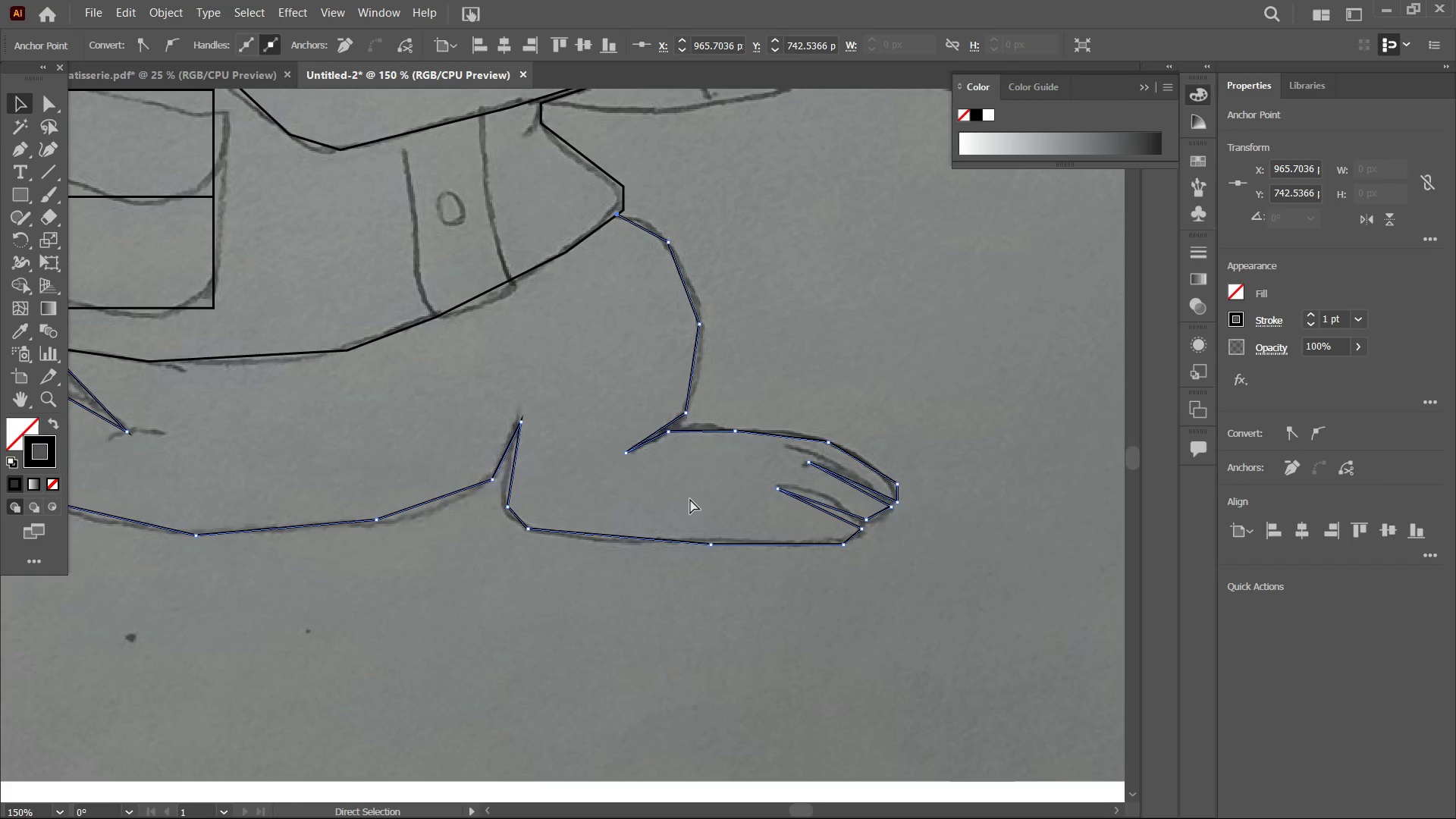 
key(Control+Minus)
 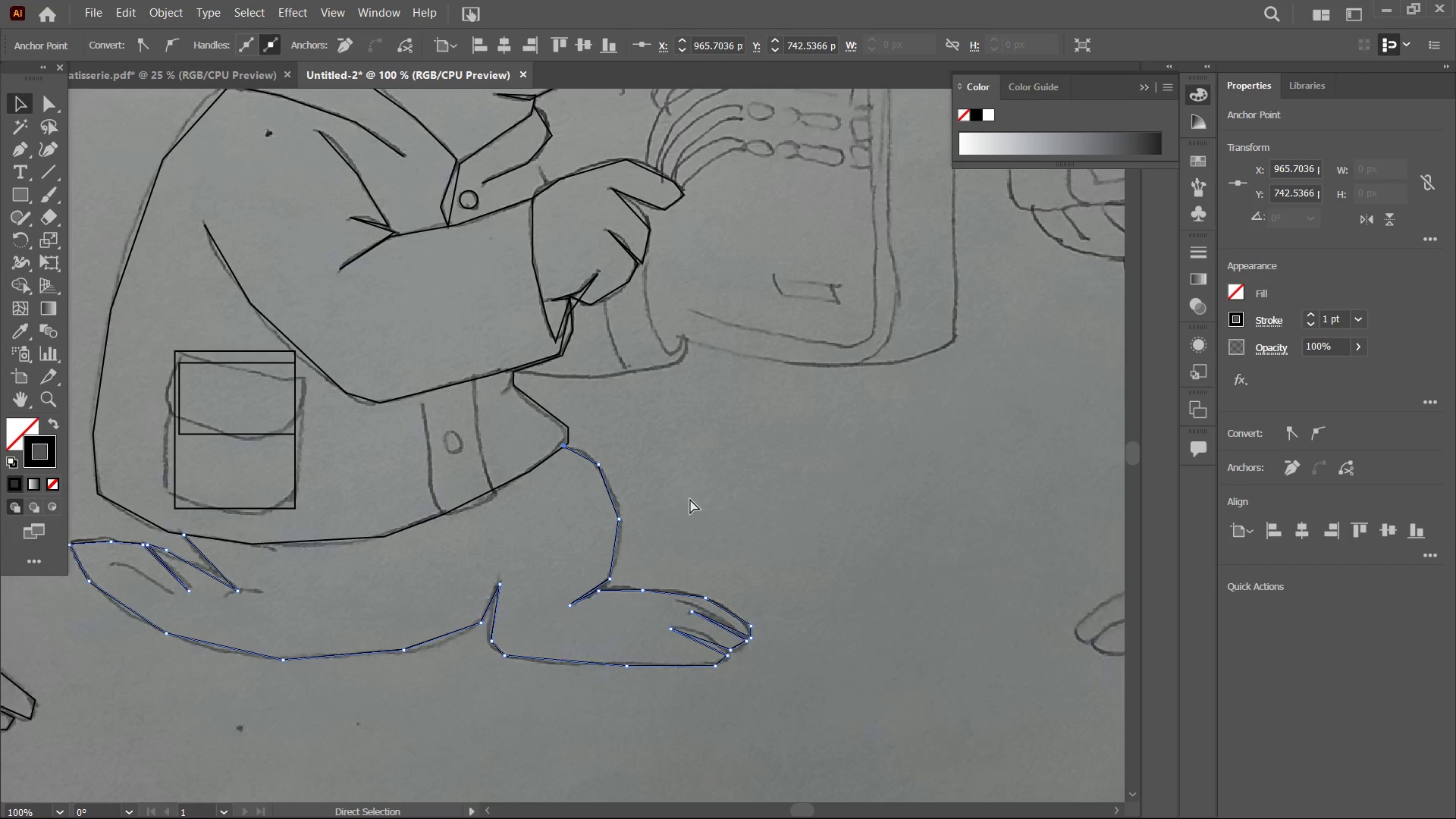 
key(Control+Minus)
 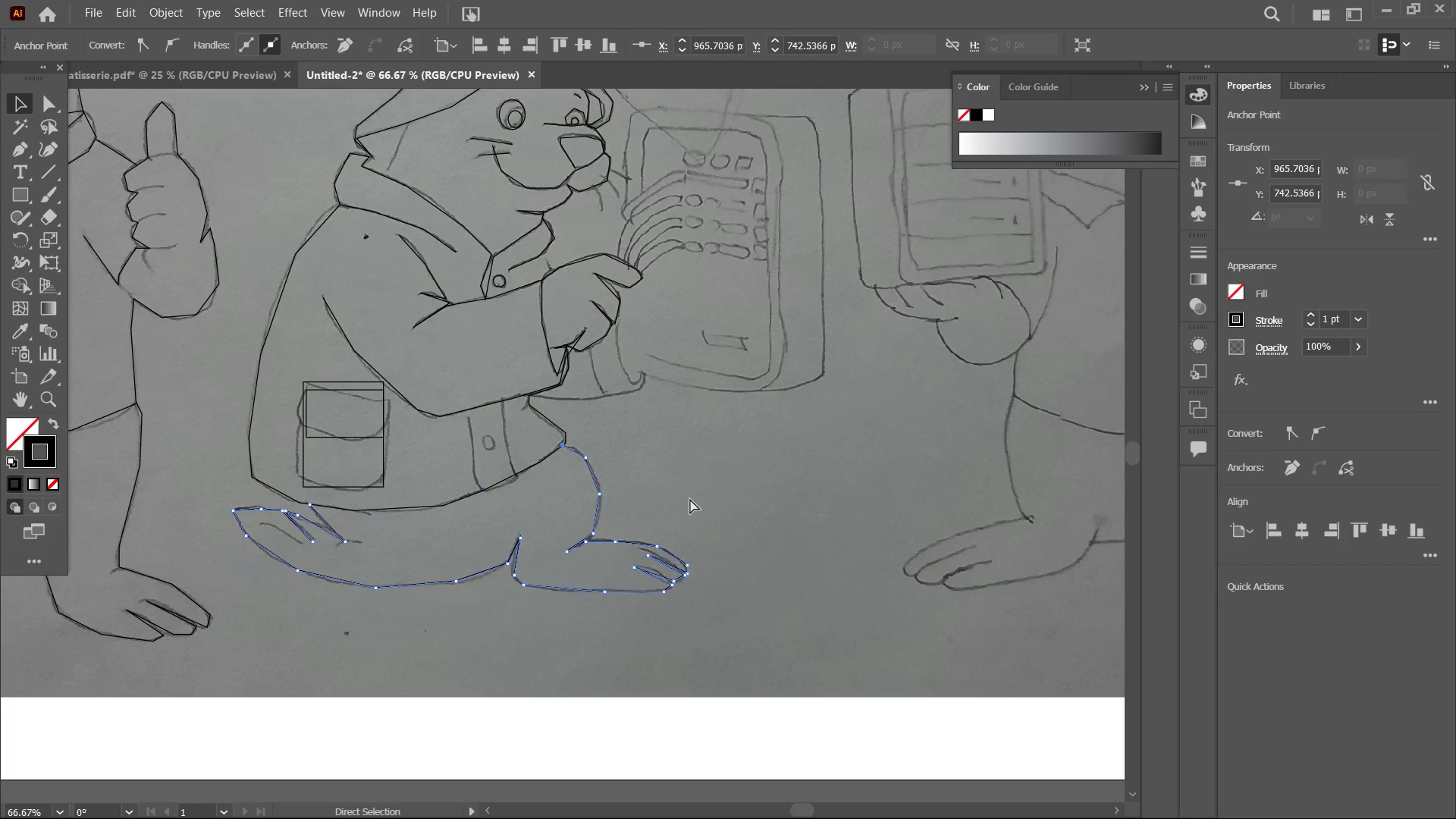 
key(Control+Equal)
 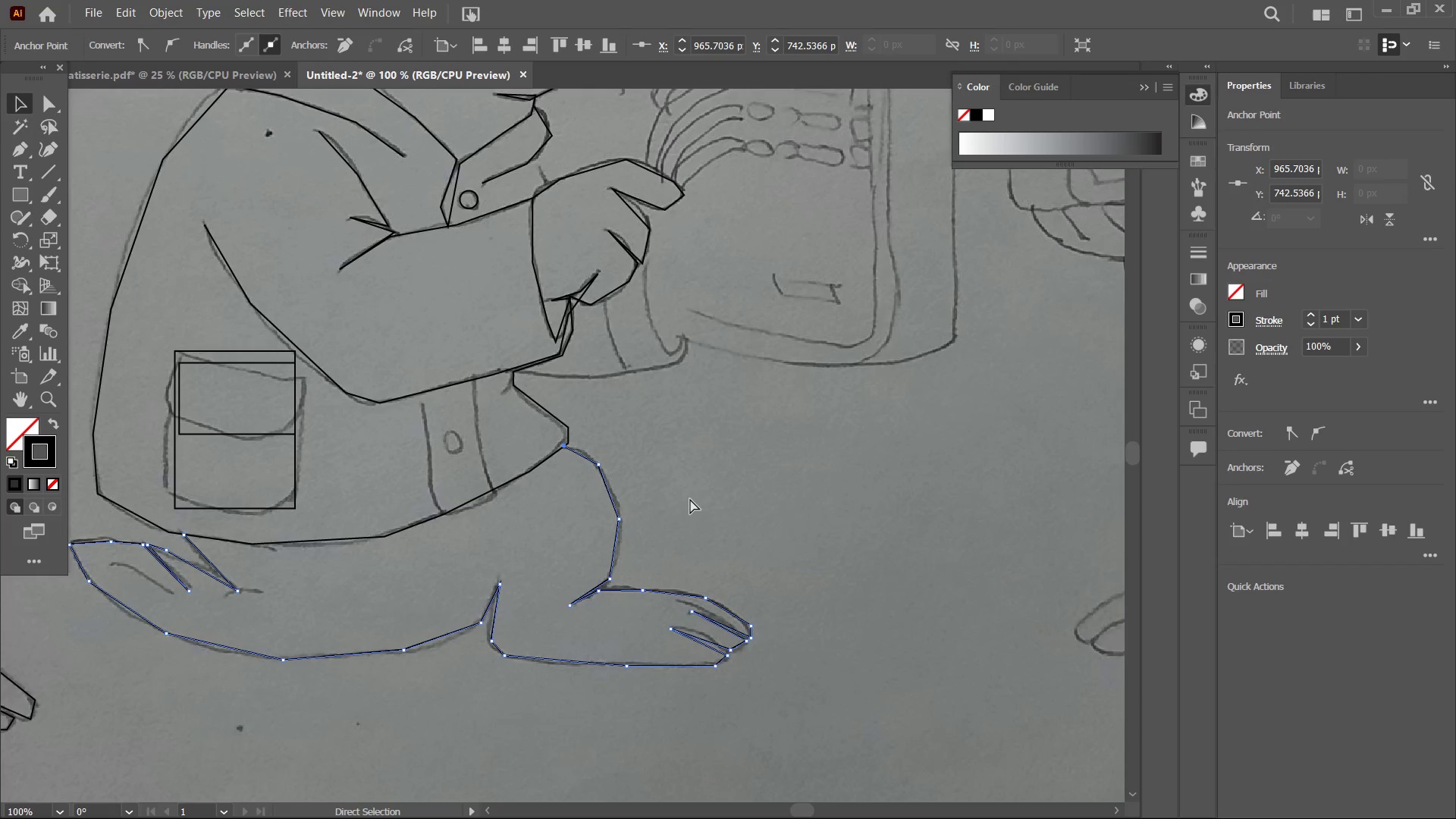 
key(Control+Equal)
 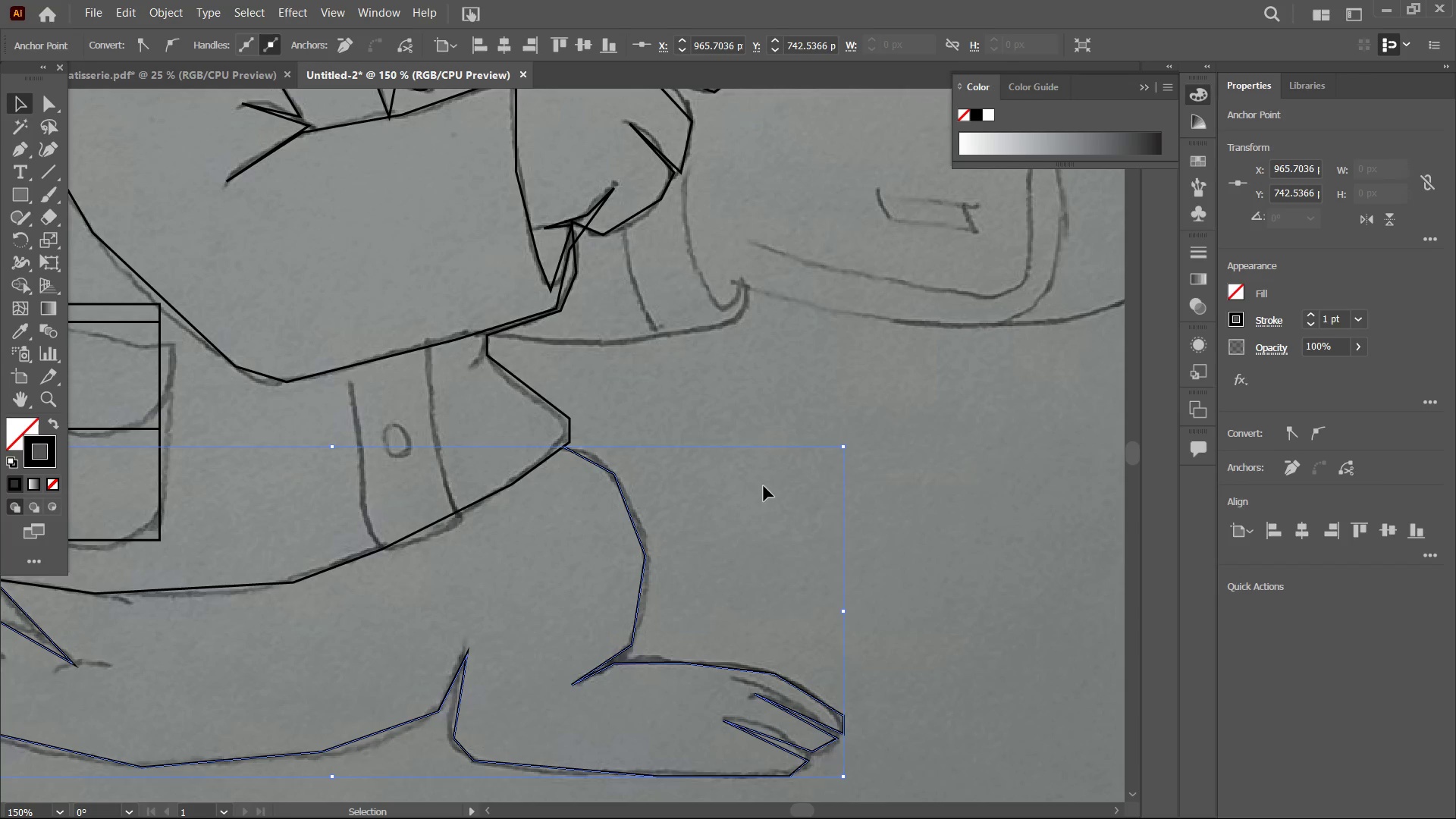 
hold_key(key=Space, duration=1.39)
 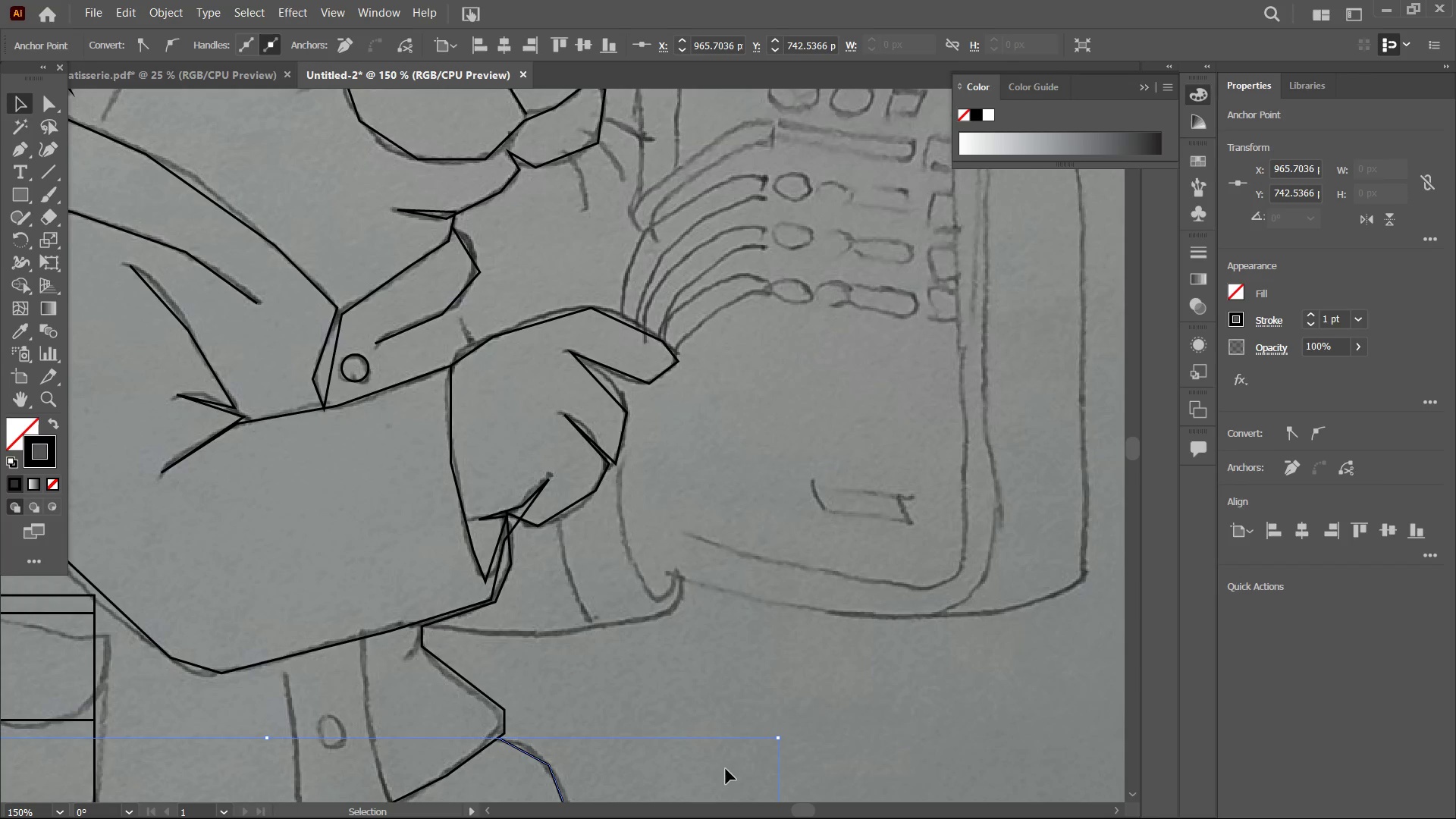 
left_click_drag(start_coordinate=[791, 479], to_coordinate=[726, 770])
 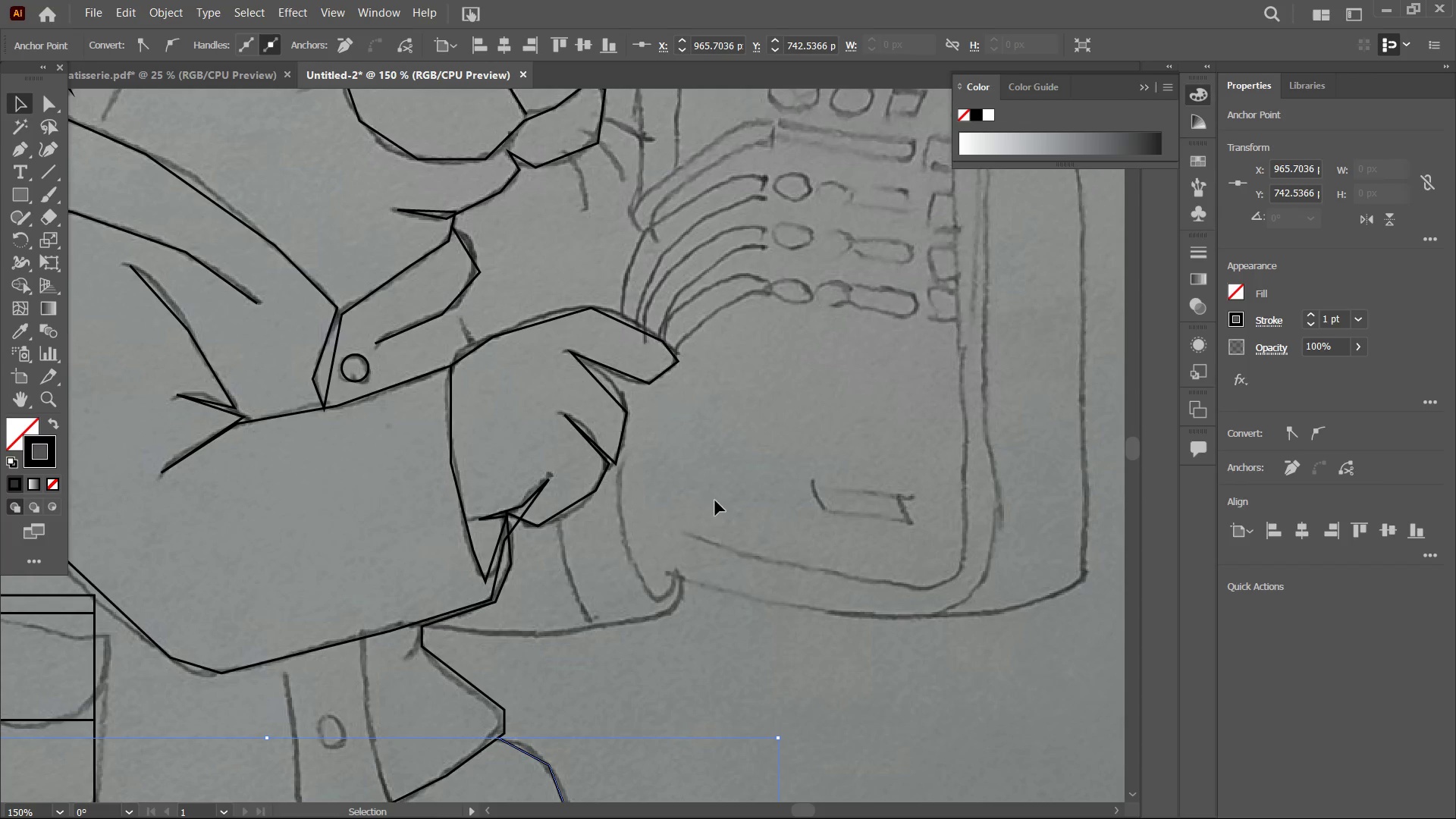 
wait(5.47)
 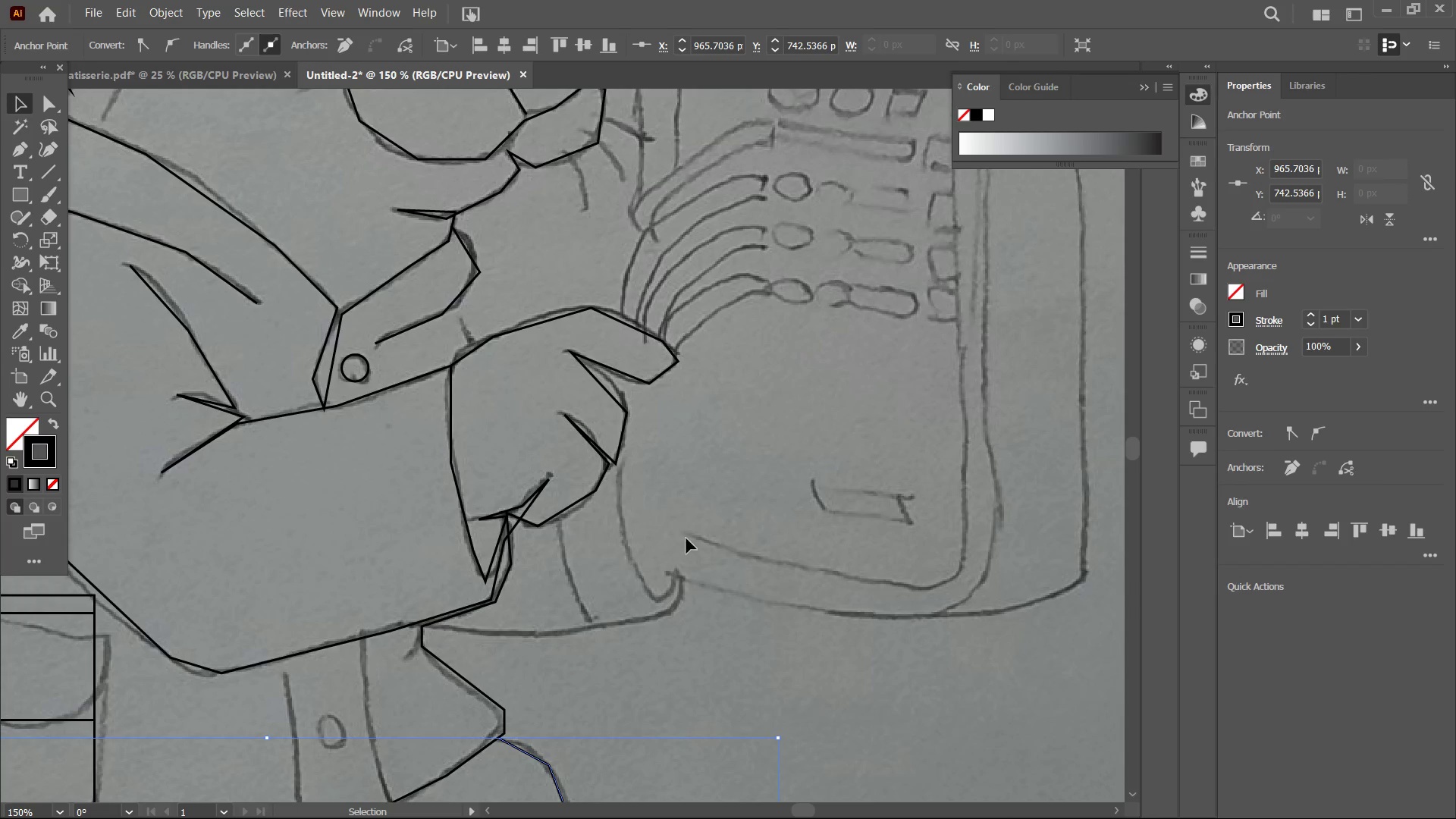 
hold_key(key=Space, duration=1.44)
 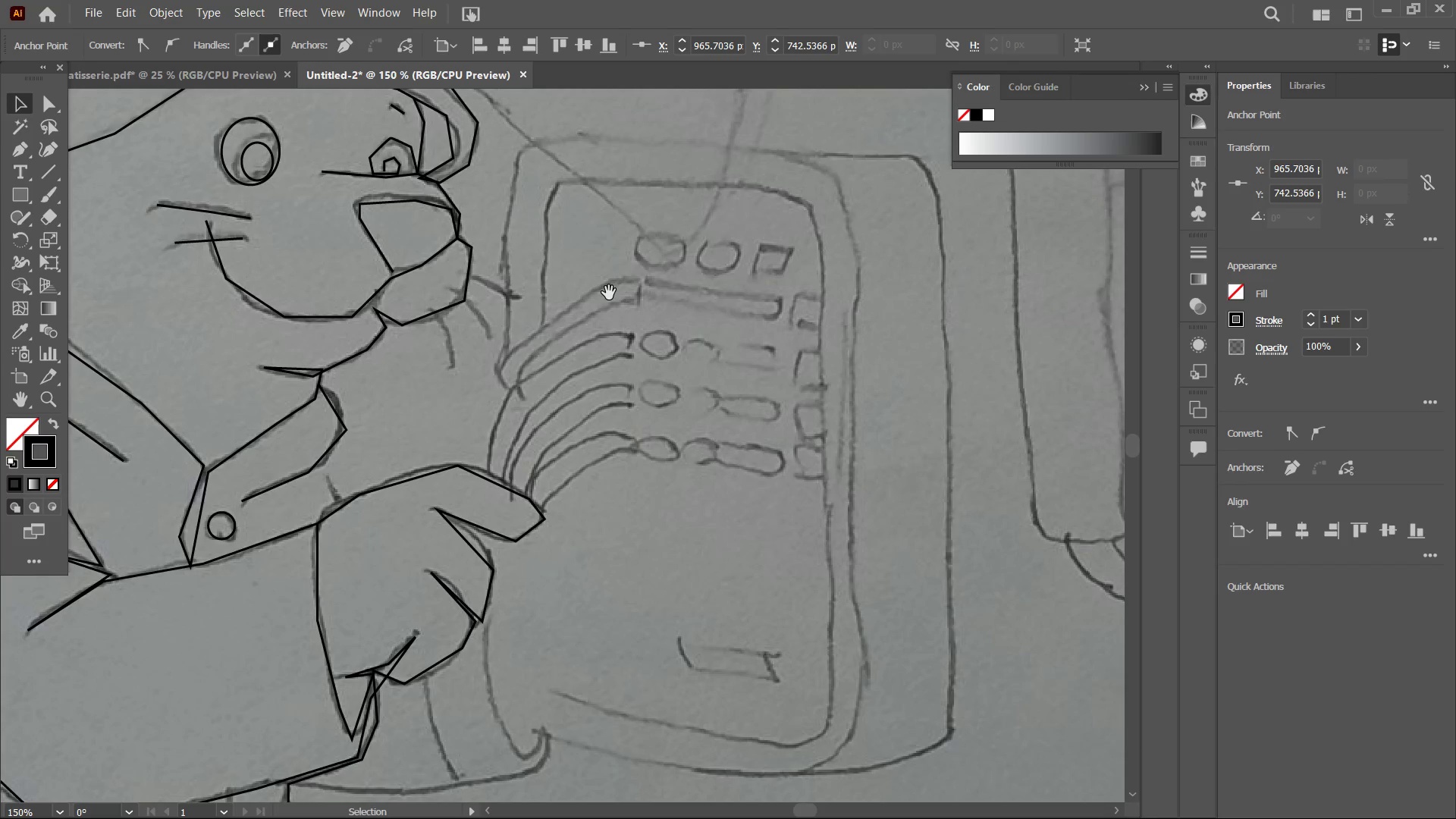 
left_click_drag(start_coordinate=[848, 458], to_coordinate=[714, 616])
 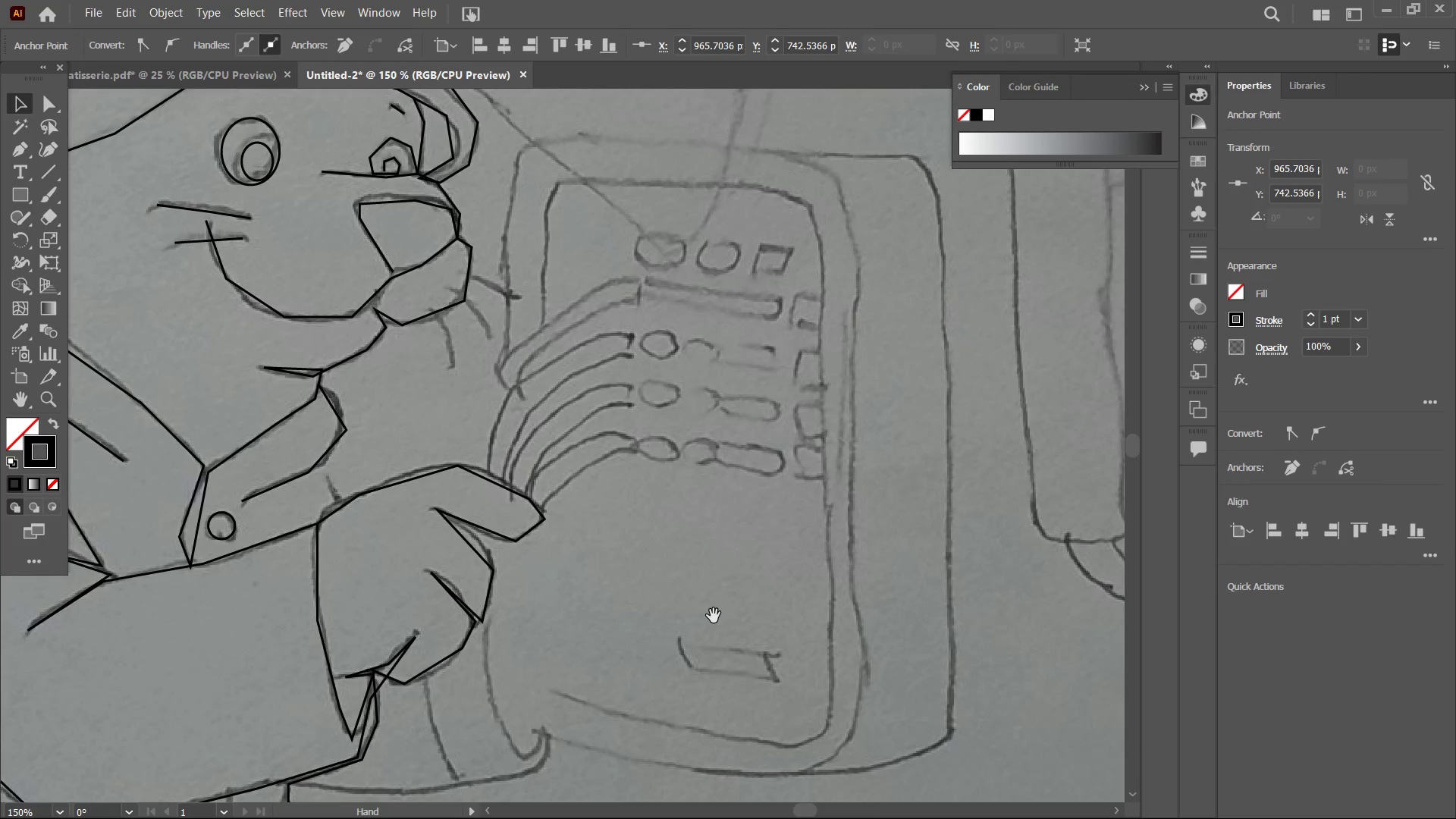 
hold_key(key=Space, duration=1.5)
 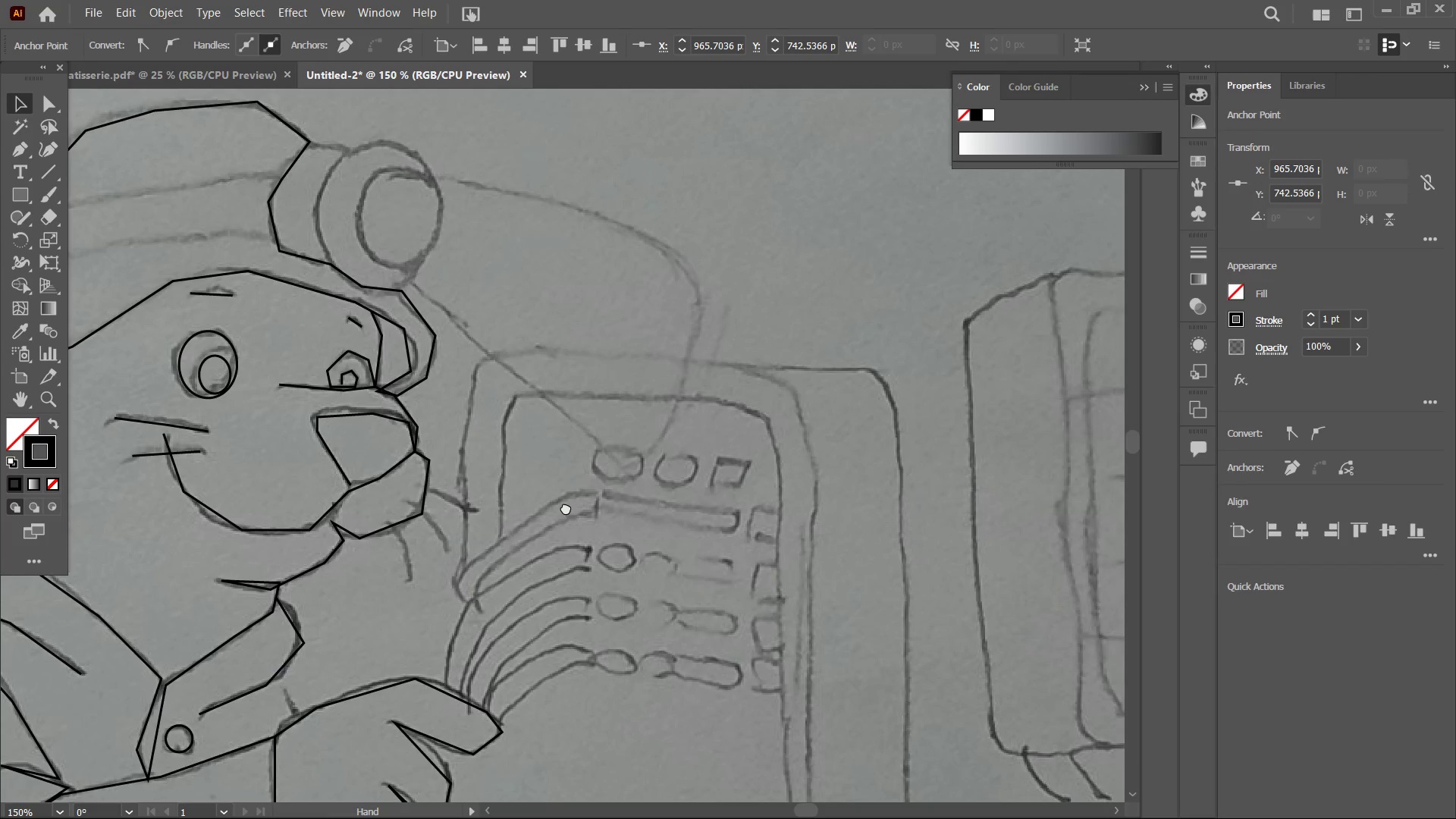 
left_click_drag(start_coordinate=[607, 294], to_coordinate=[775, 526])
 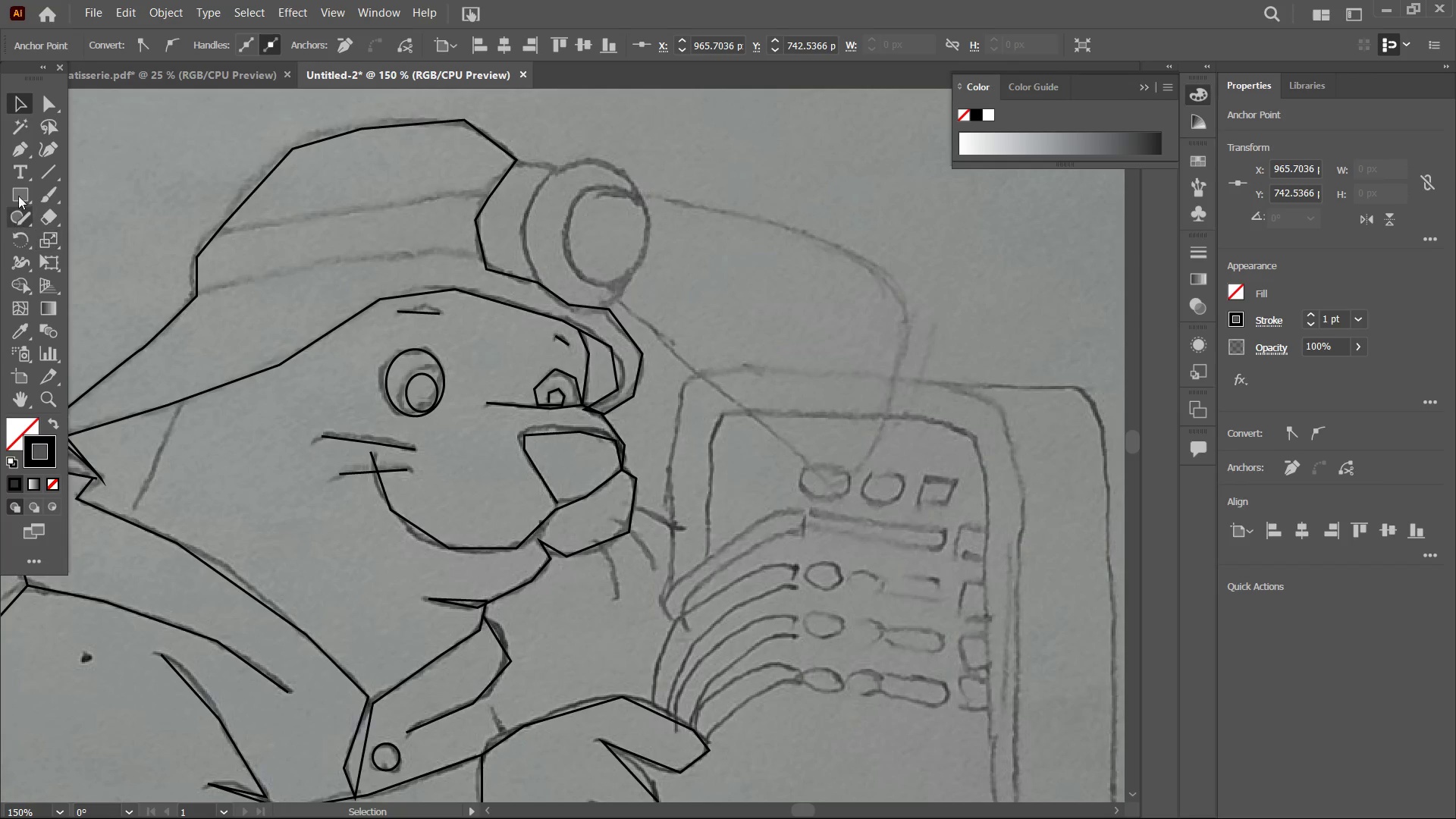 
hold_key(key=Space, duration=1.5)
 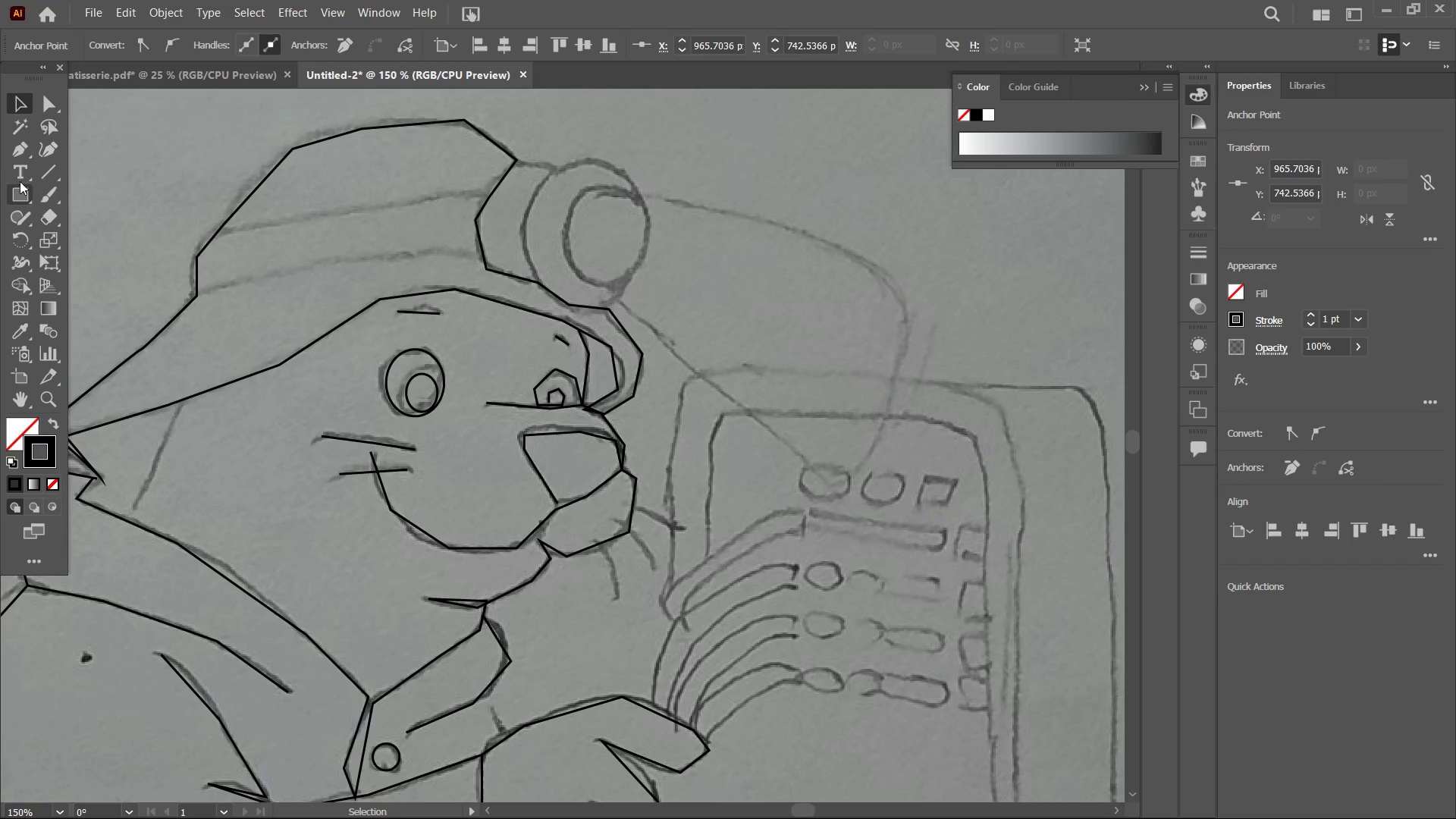 
key(Space)
 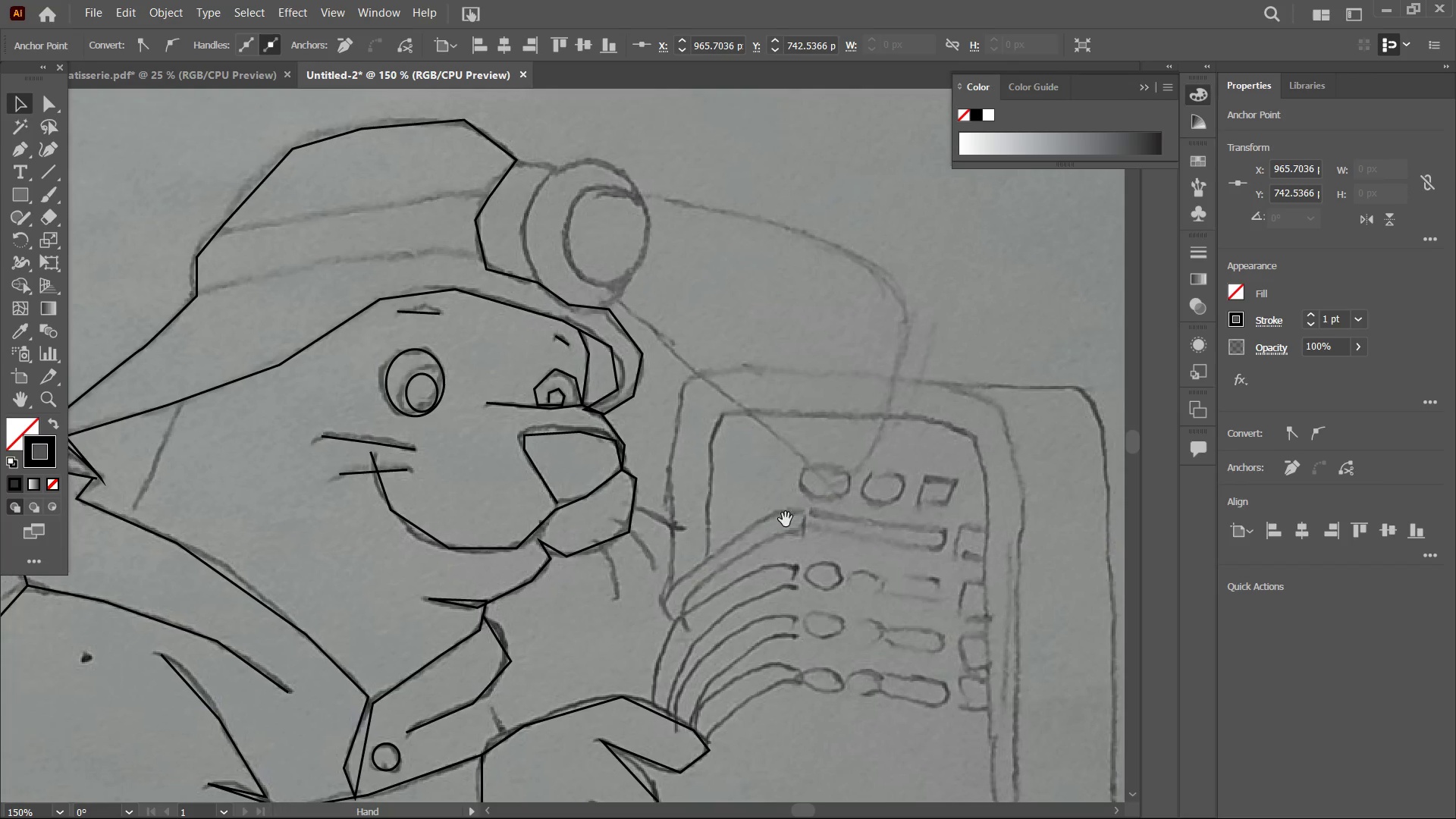 
key(Space)
 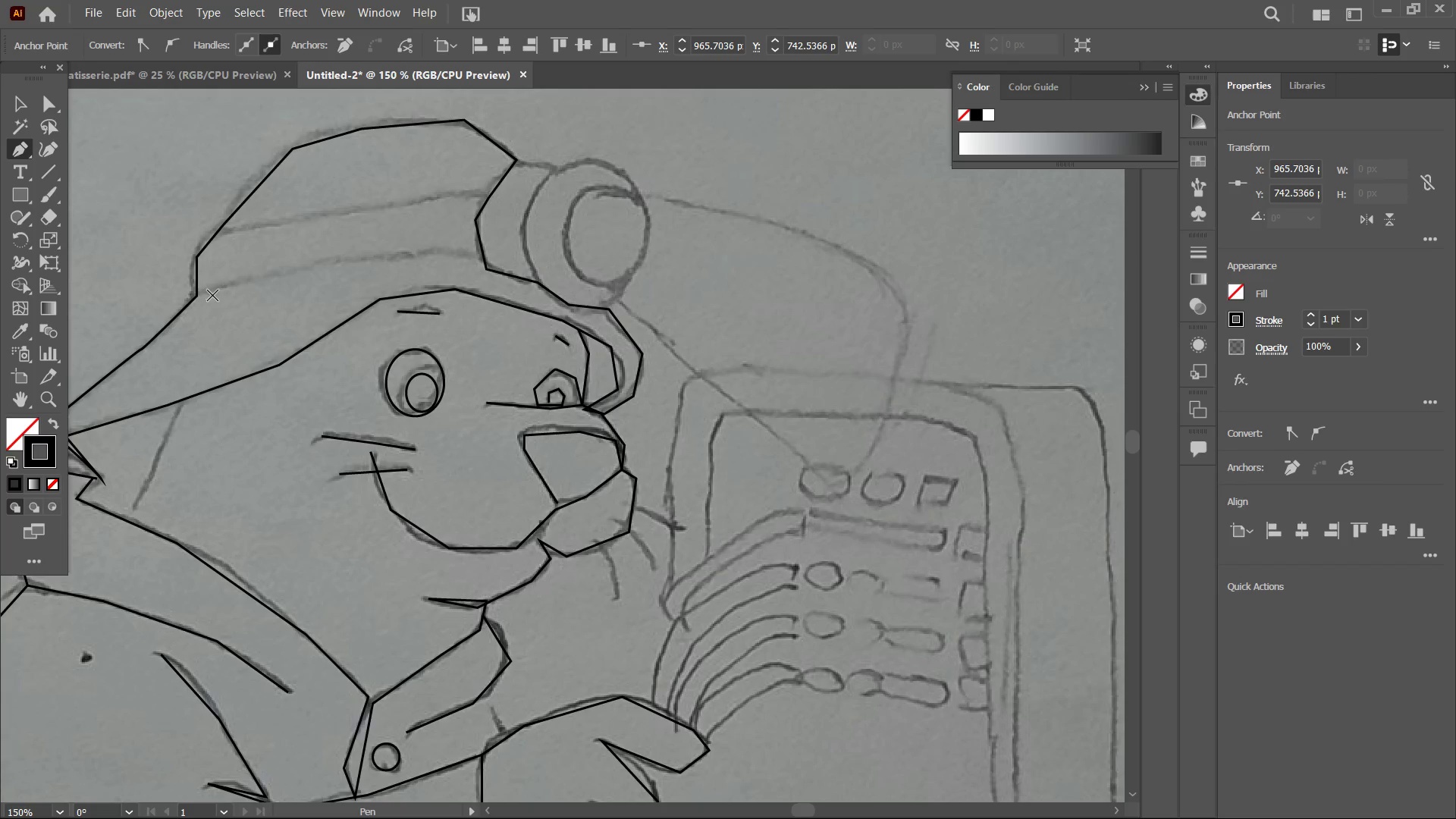 
left_click([199, 291])
 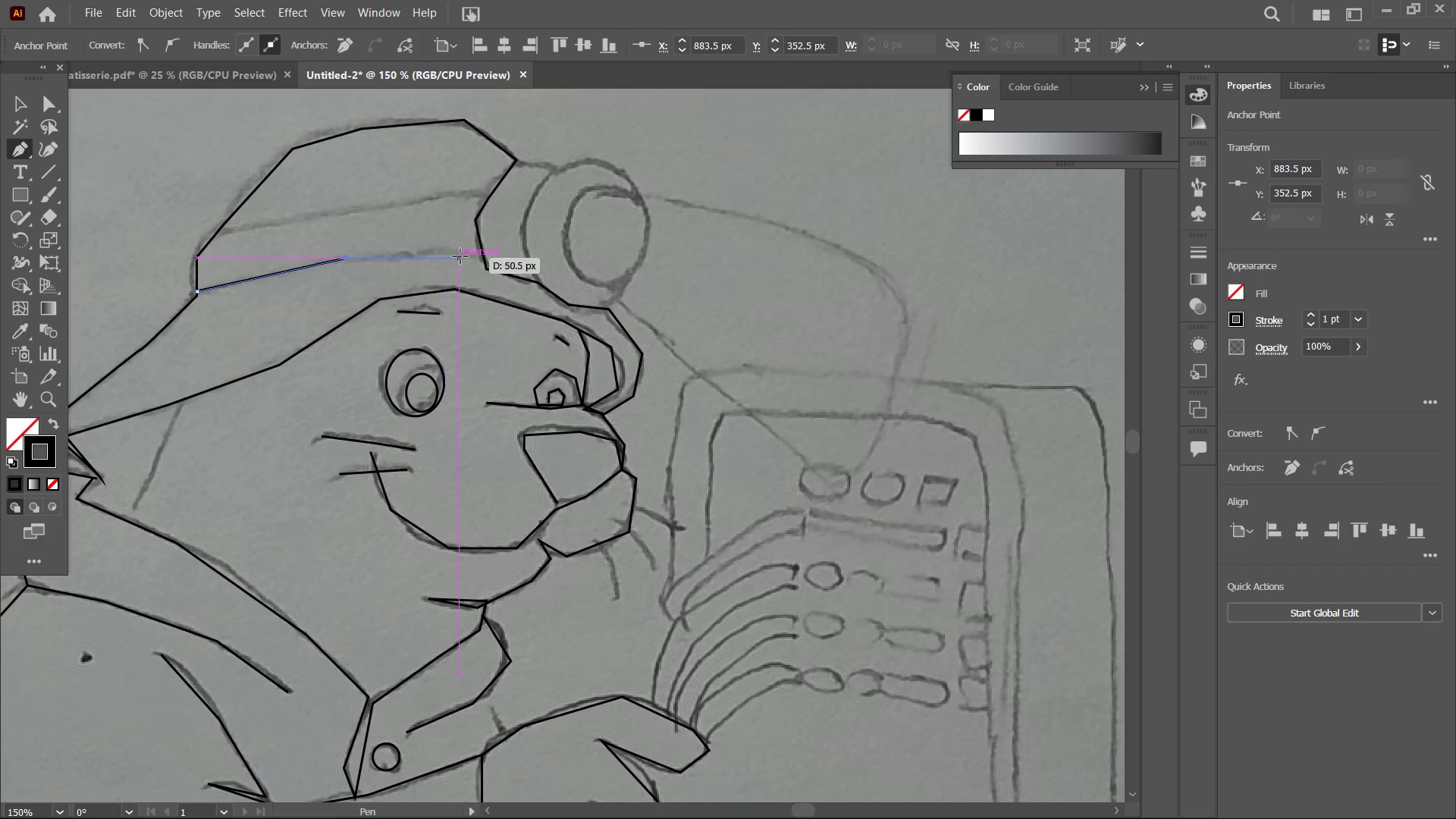 
left_click([479, 255])
 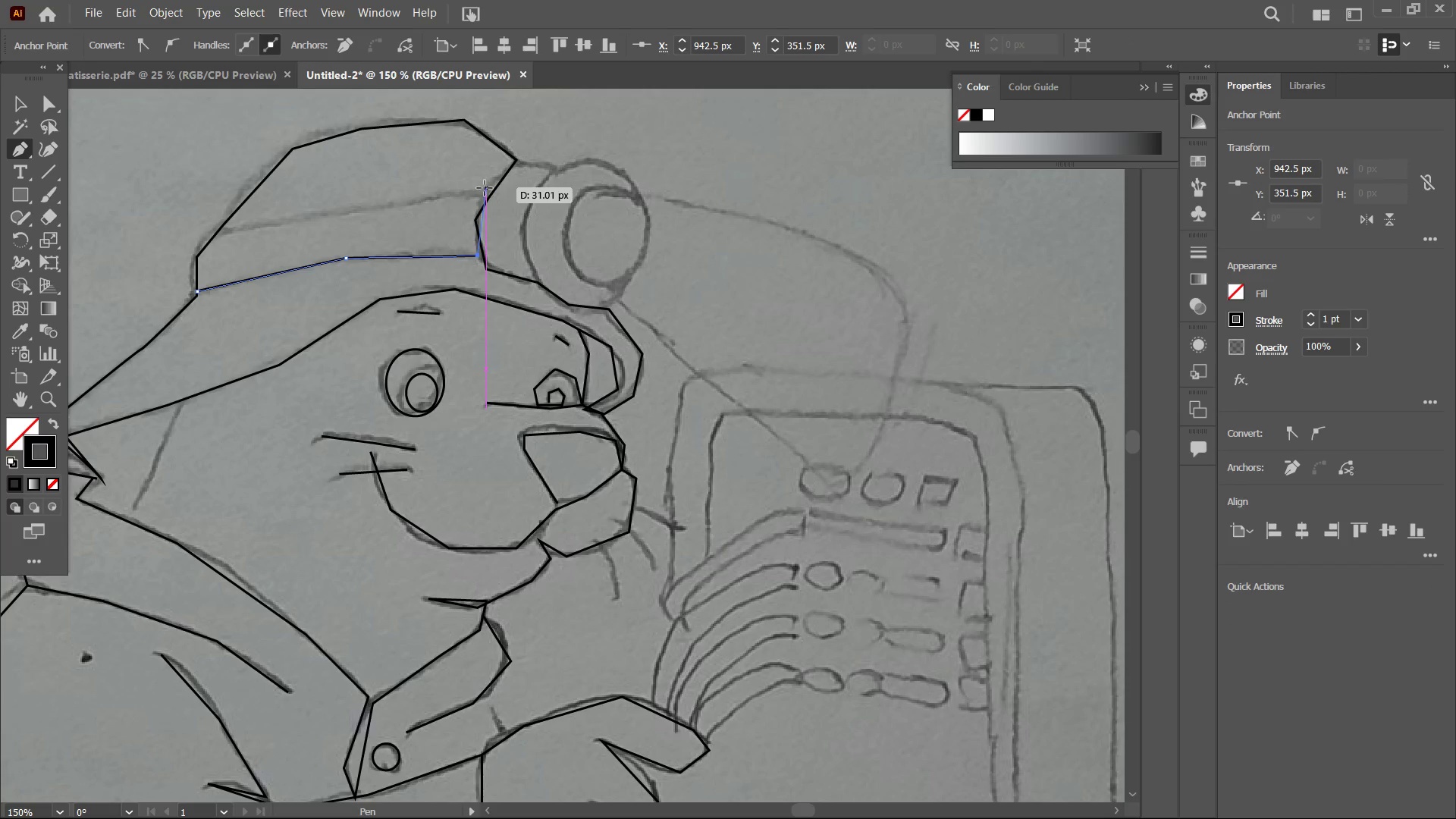 
left_click_drag(start_coordinate=[485, 191], to_coordinate=[481, 191])
 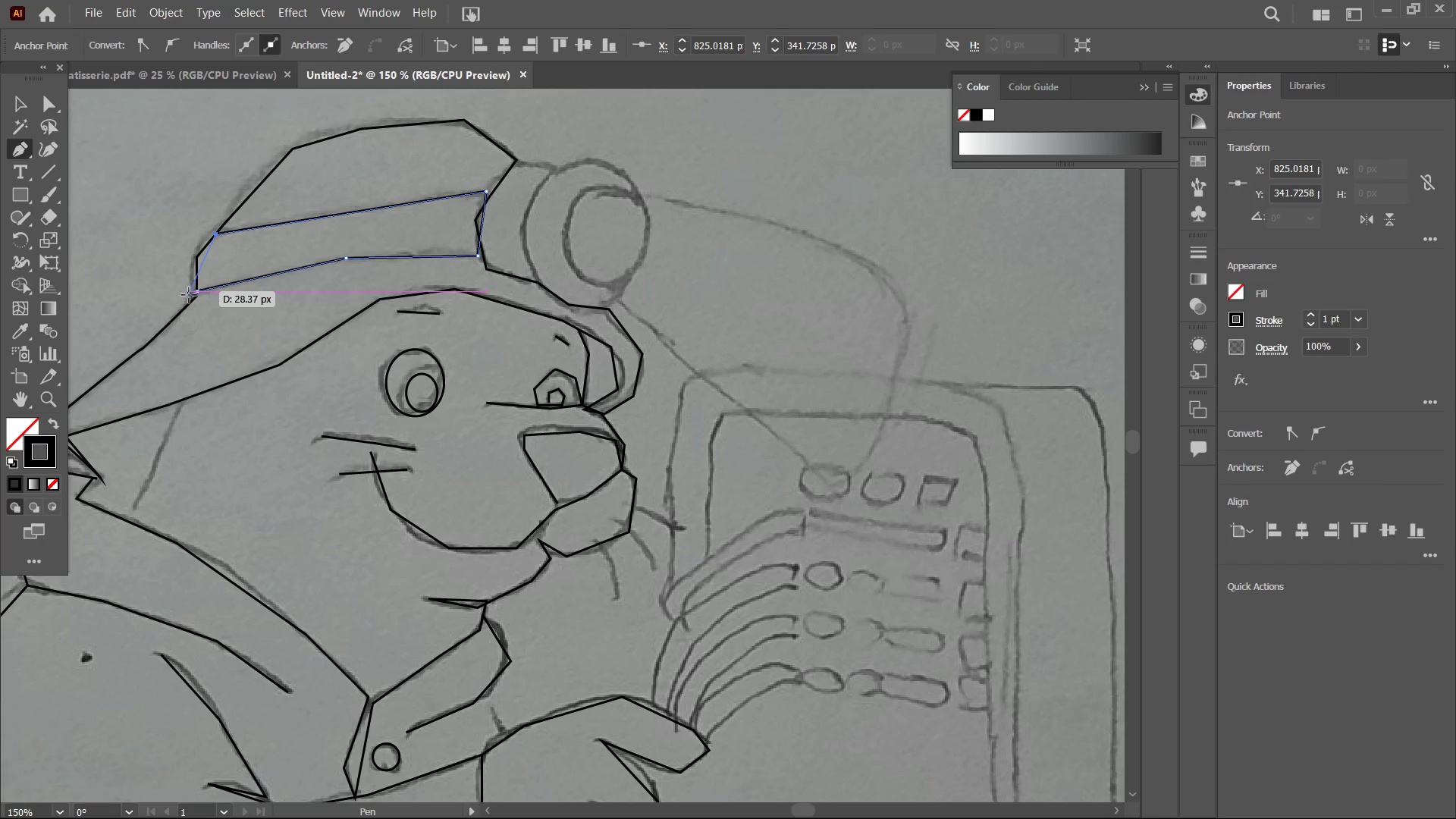 
left_click([195, 296])
 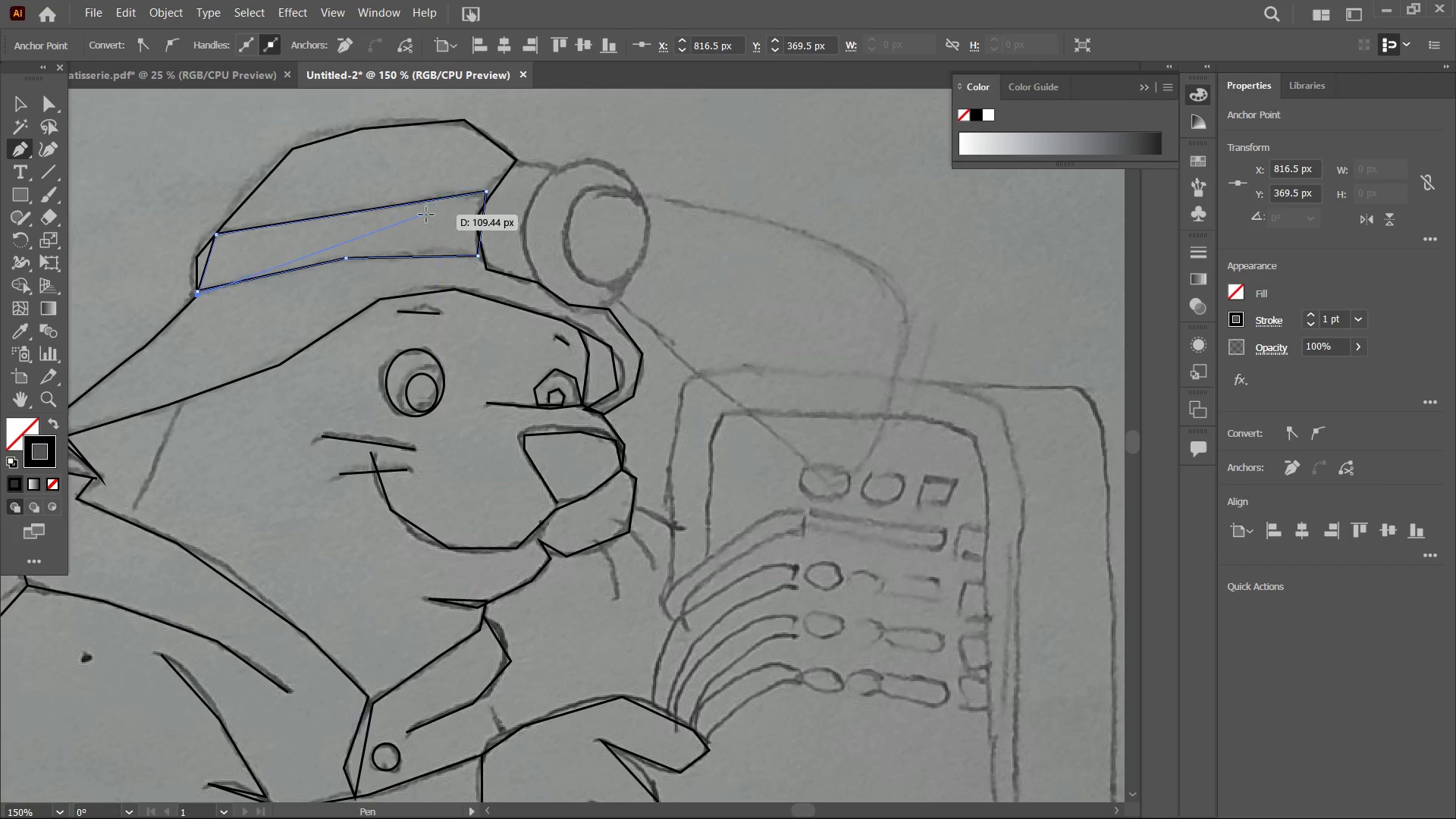 
key(Control+Z)
 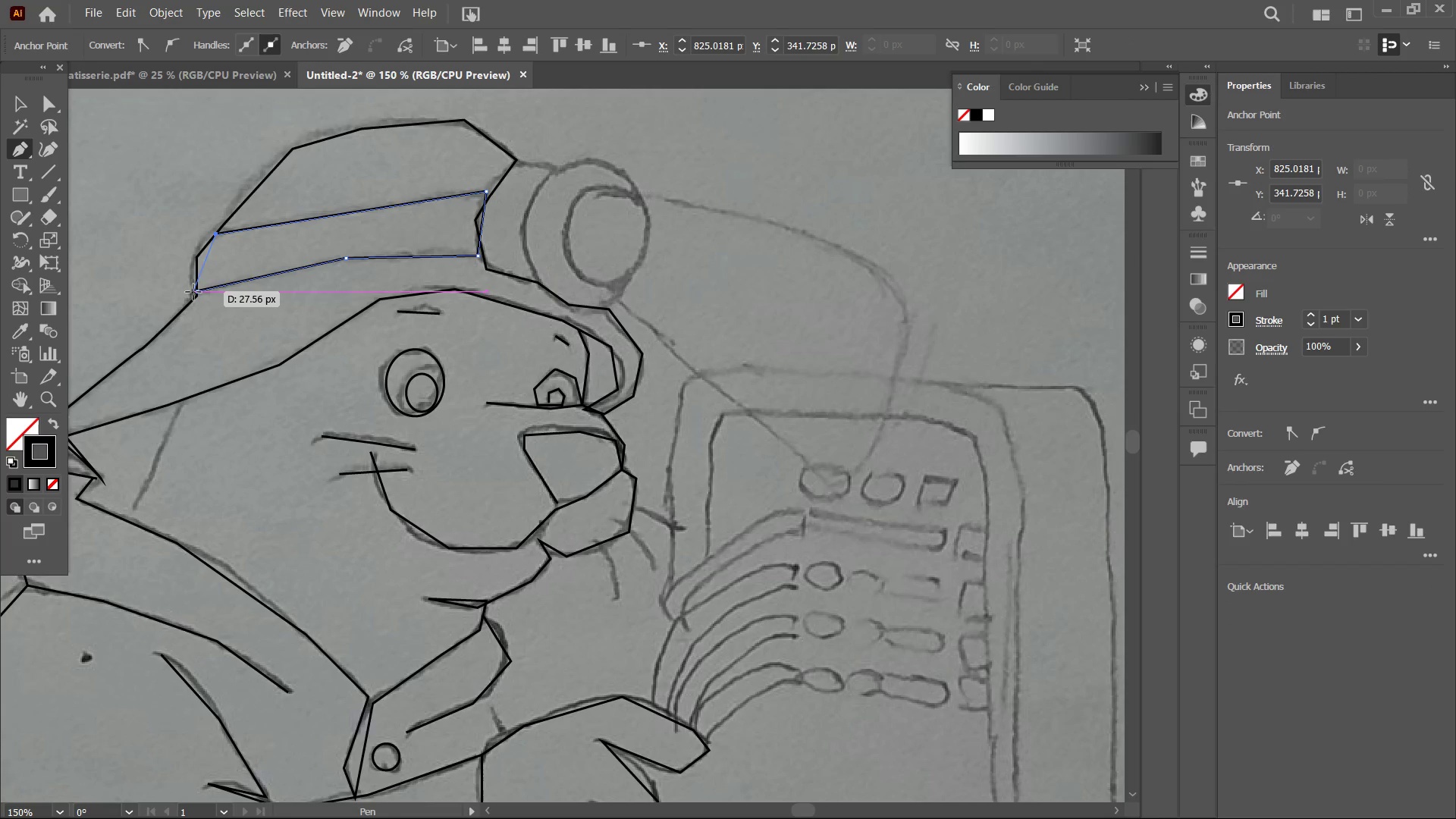 
left_click([196, 292])
 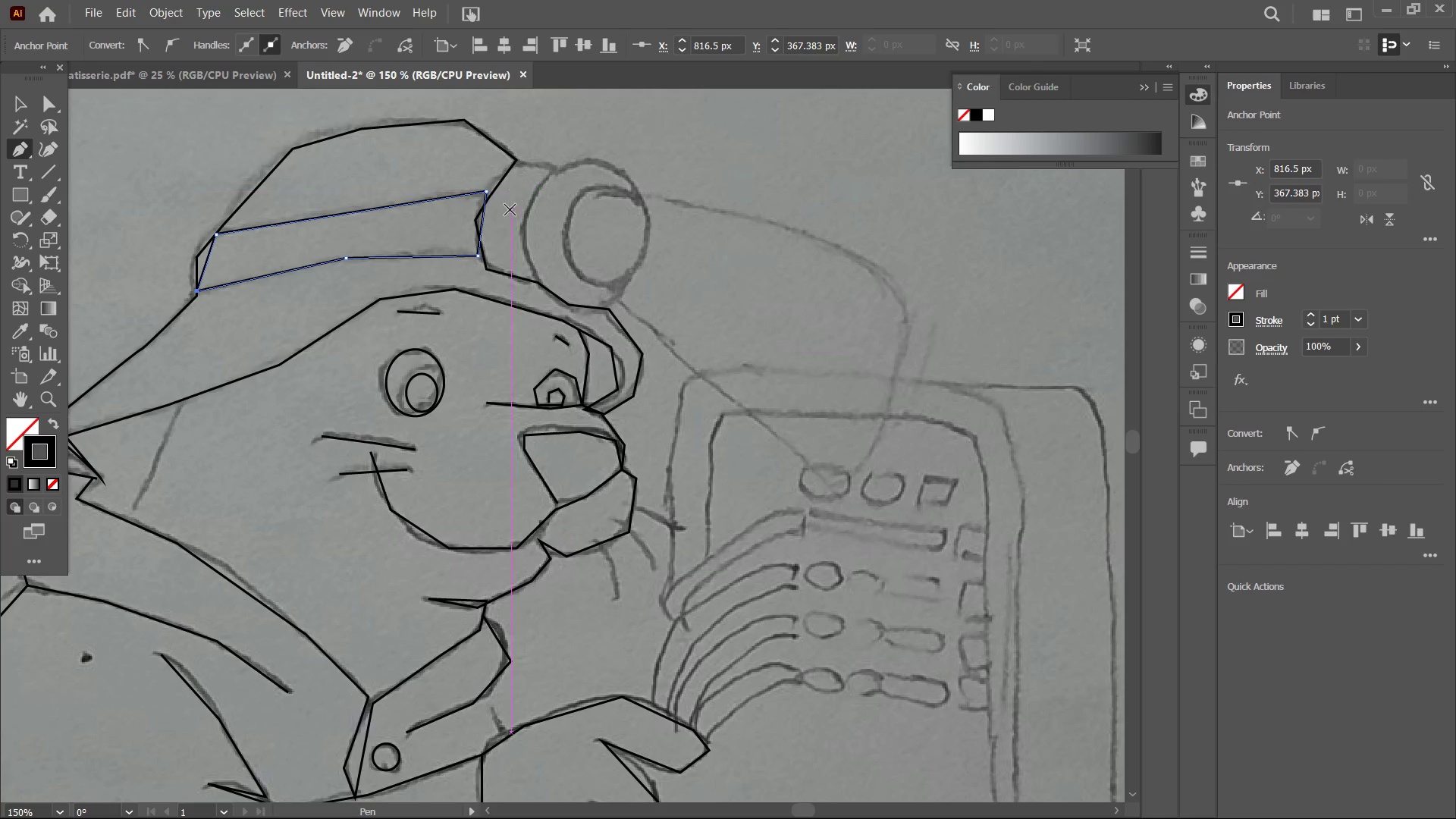 
key(Control+Equal)
 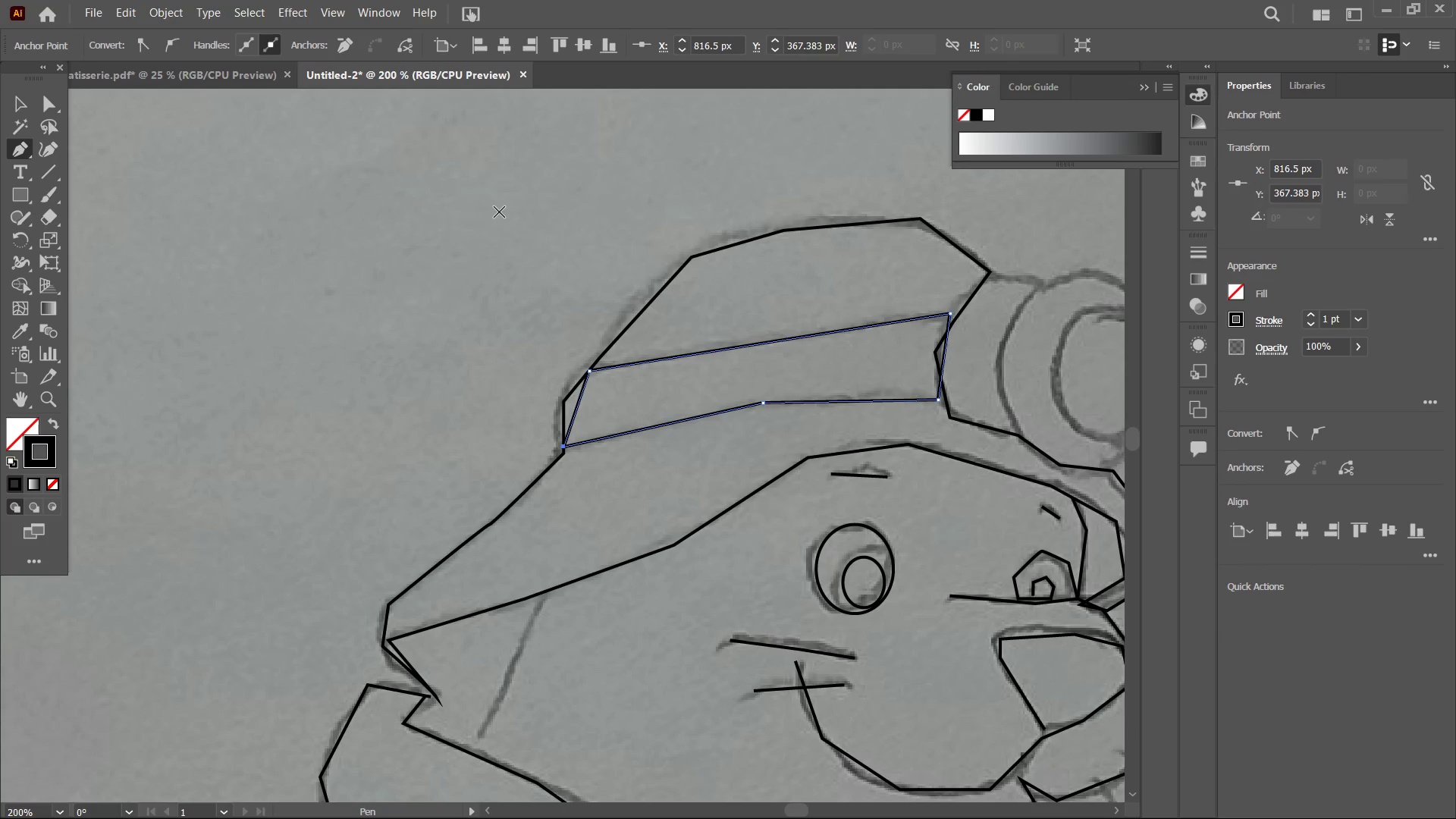 
hold_key(key=Space, duration=0.95)
 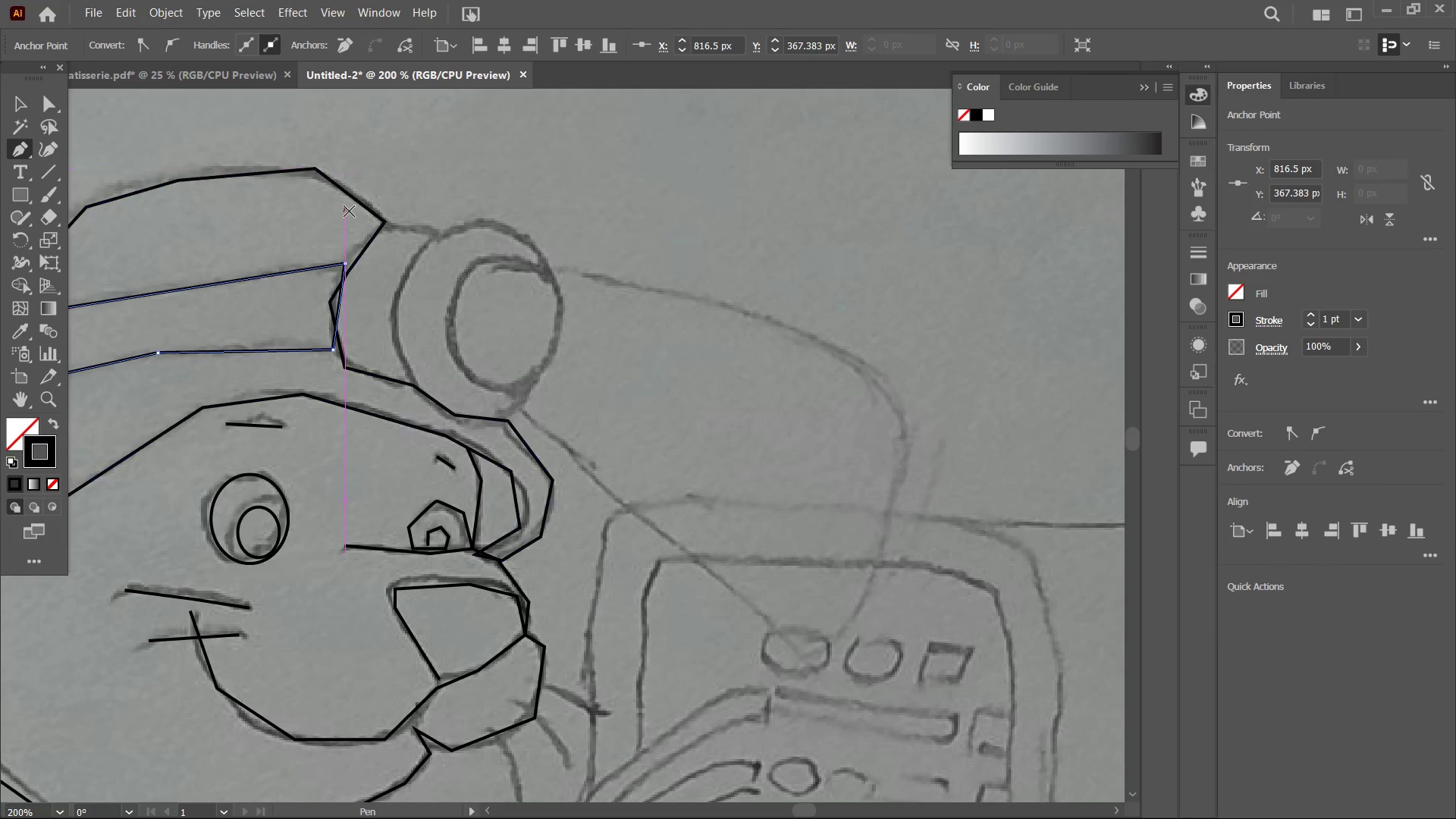 
left_click_drag(start_coordinate=[605, 310], to_coordinate=[0, 259])
 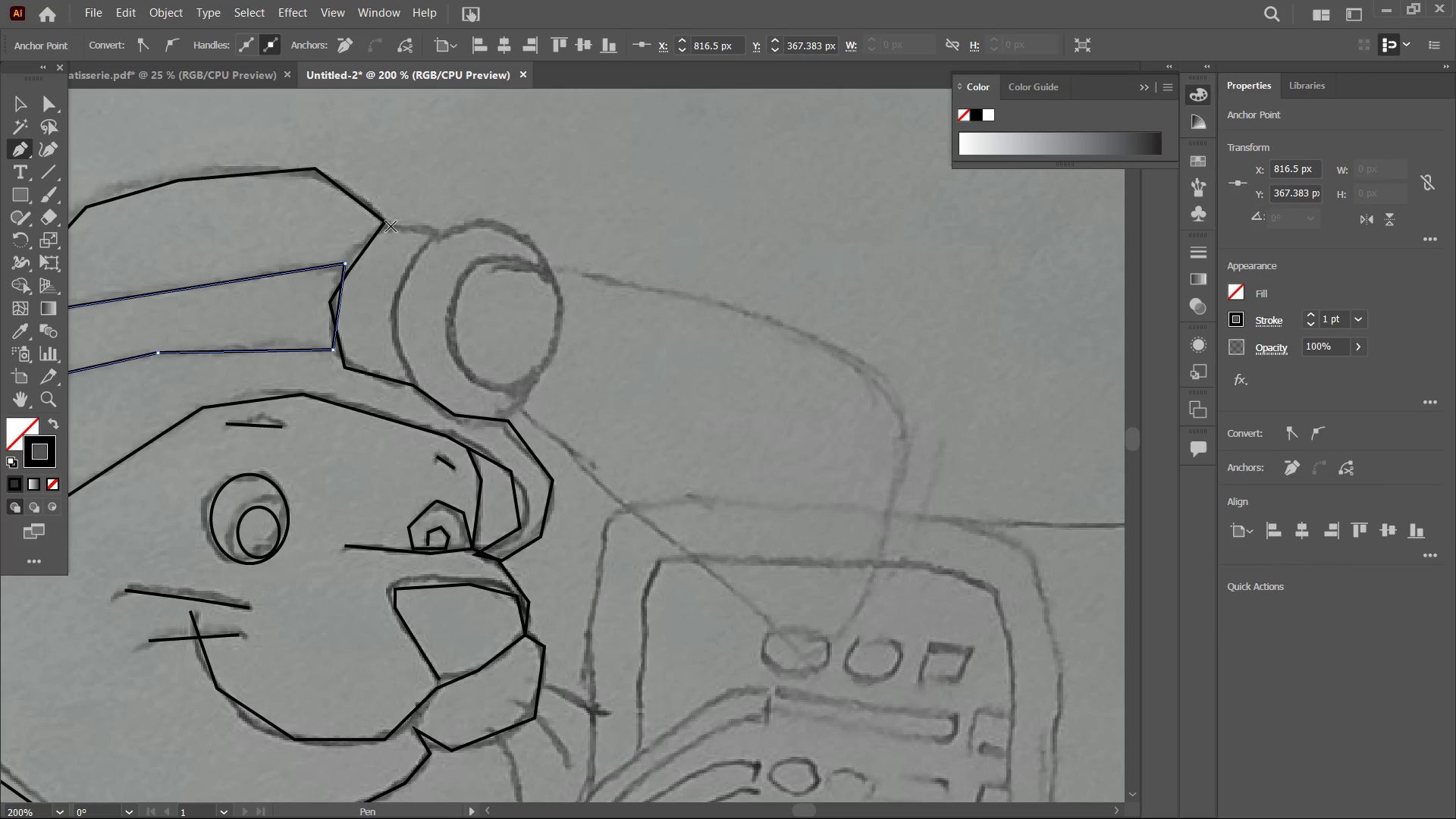 
left_click([384, 228])
 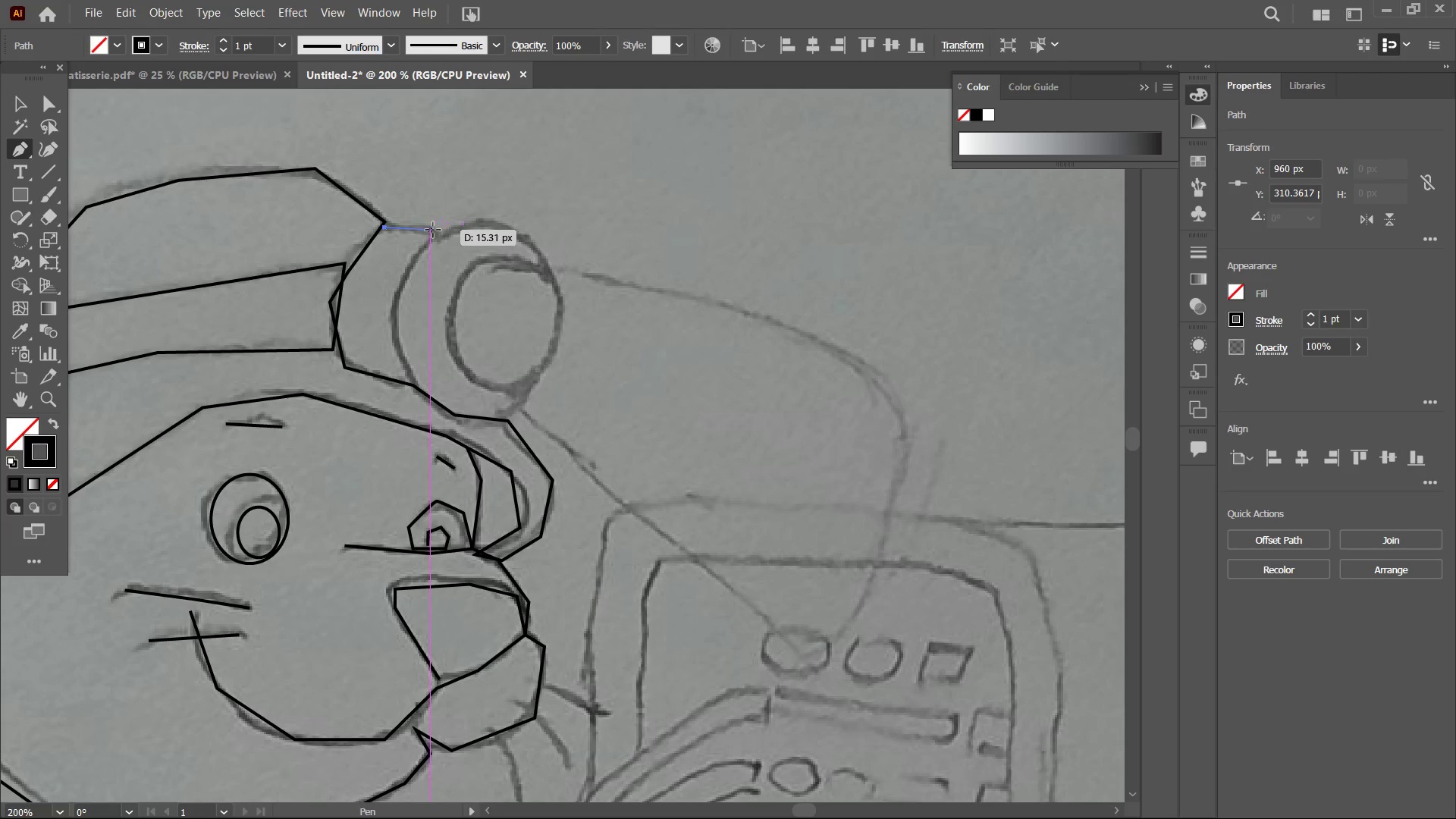 
left_click([435, 232])
 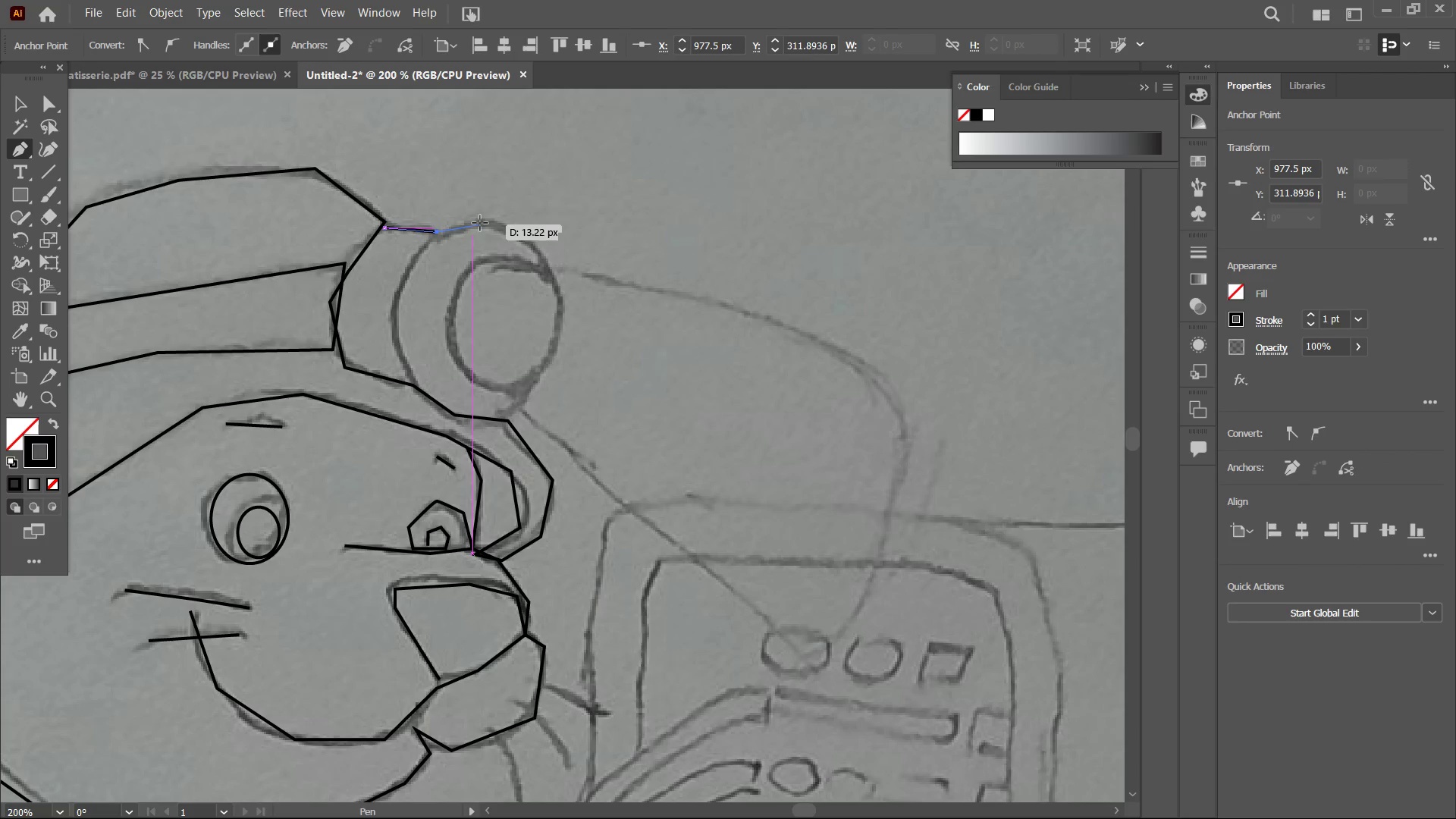 
left_click([485, 221])
 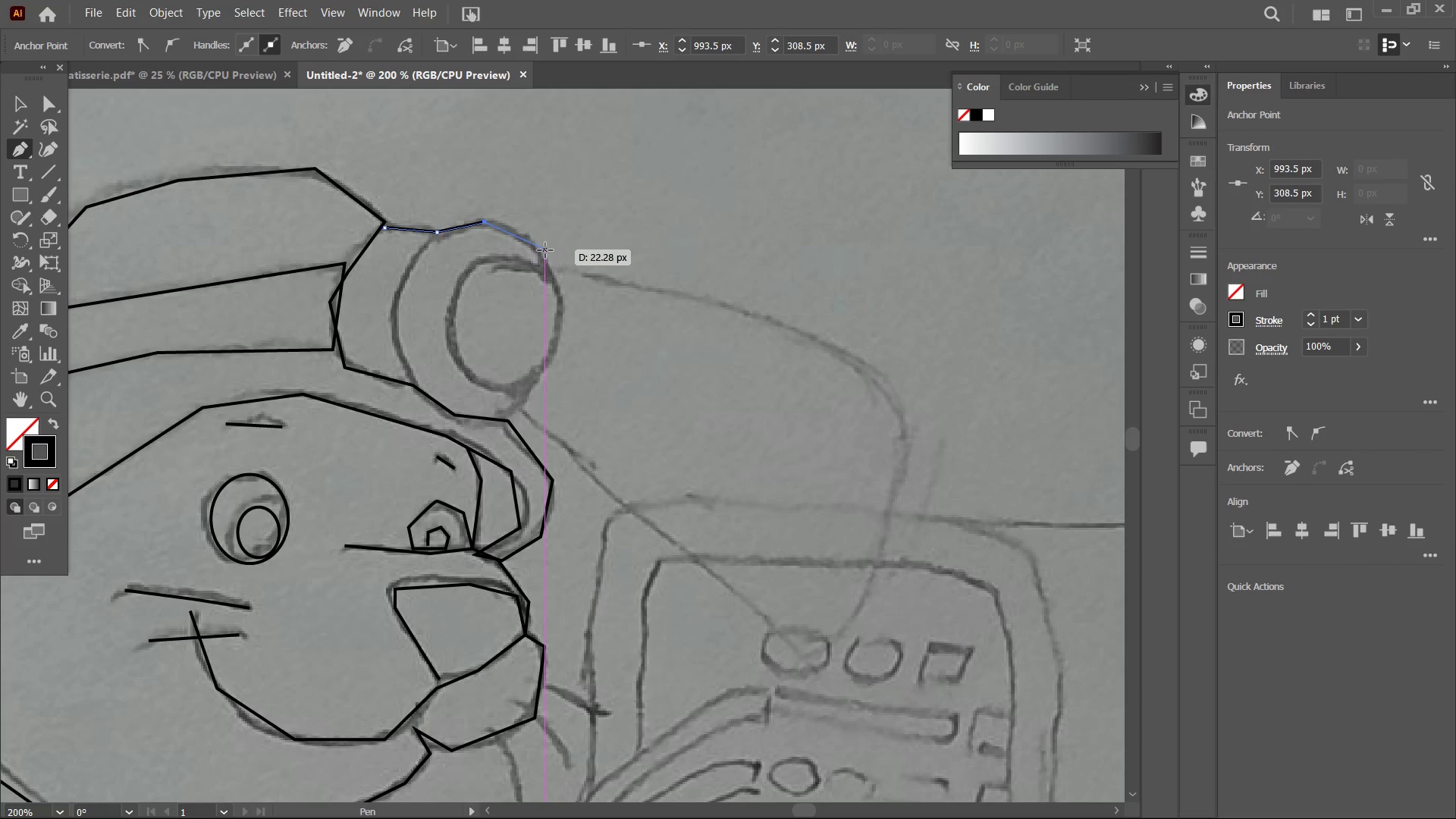 
left_click([549, 254])
 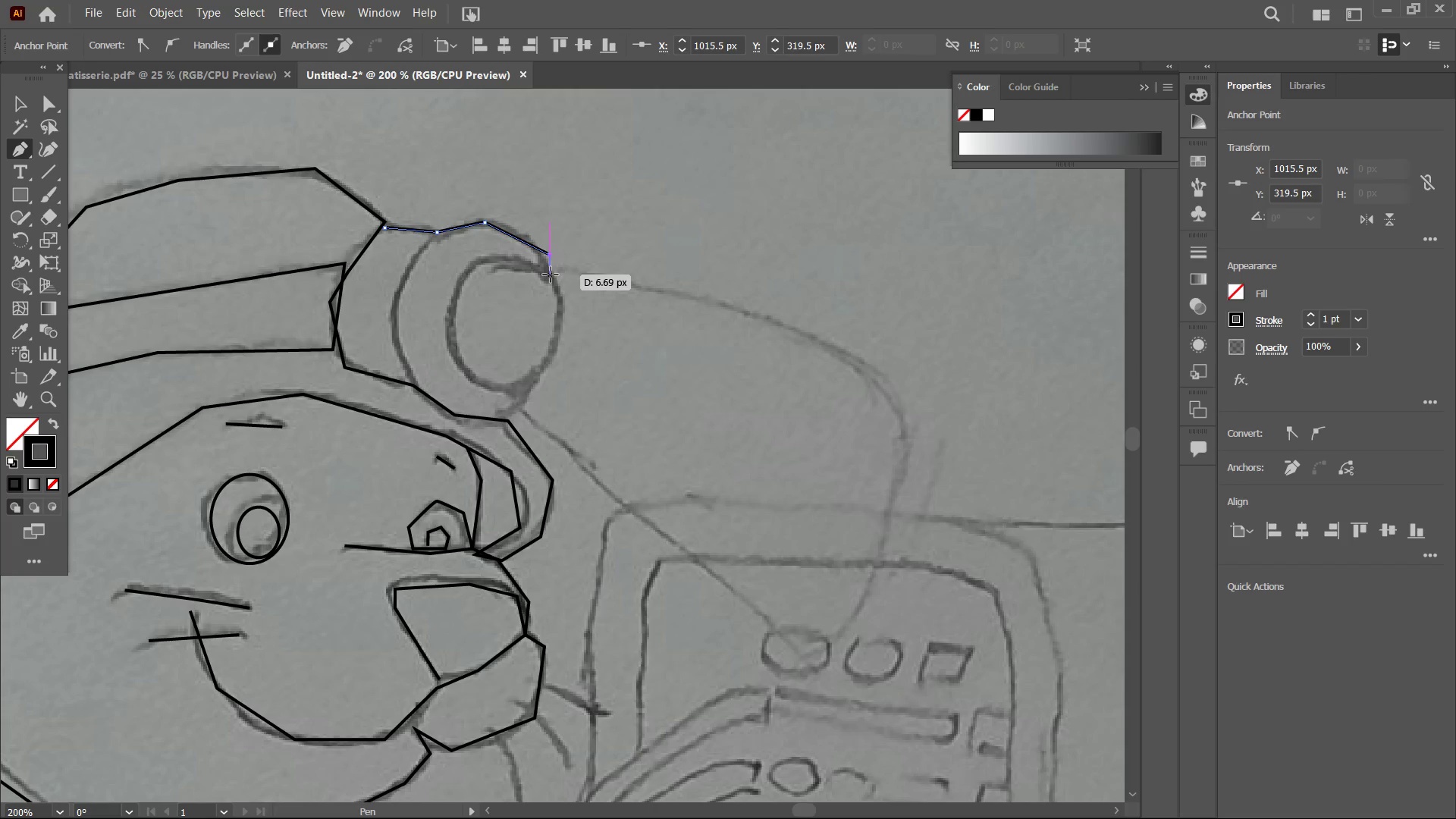 
key(Control+Z)
 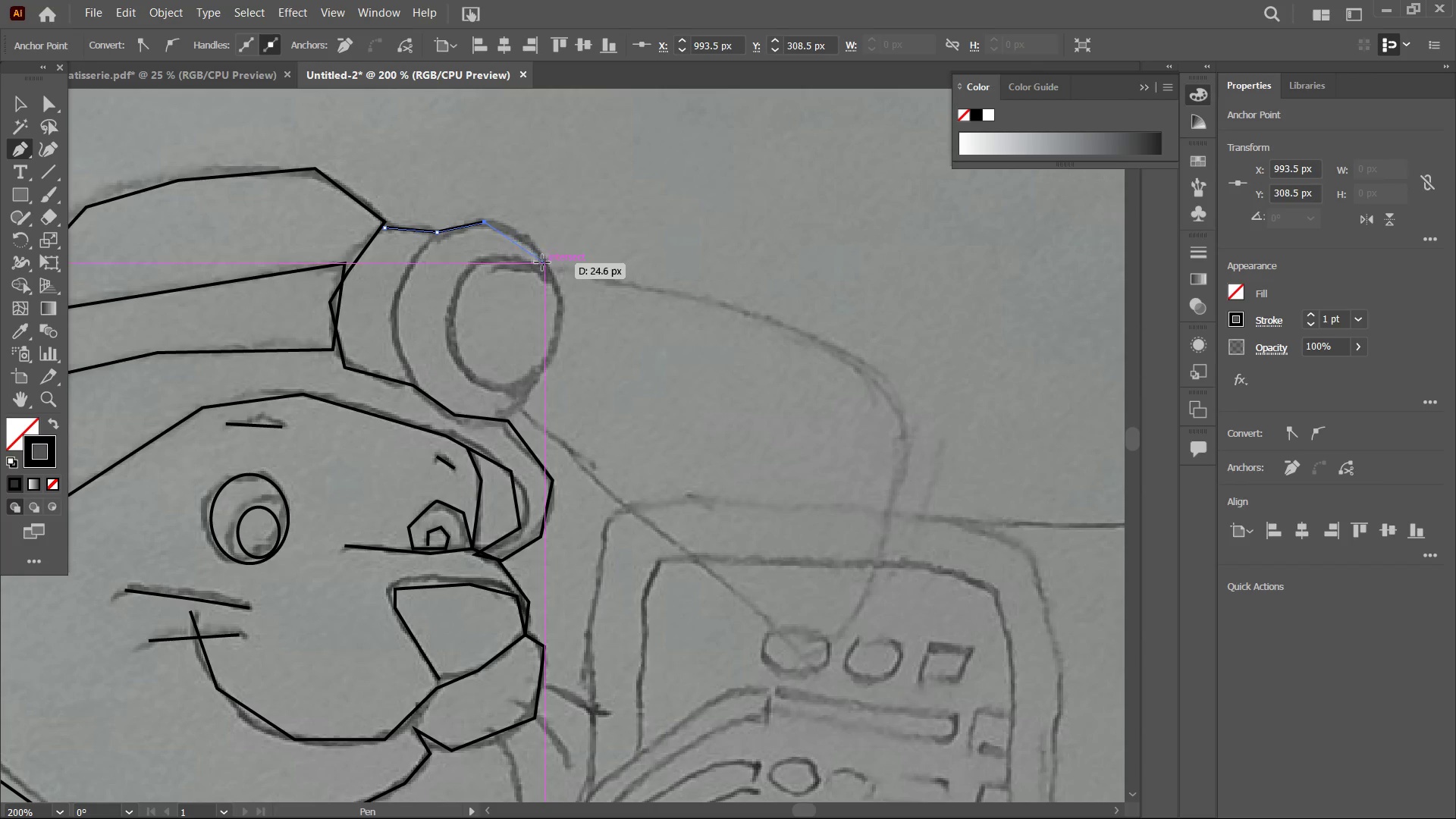 
left_click([547, 268])
 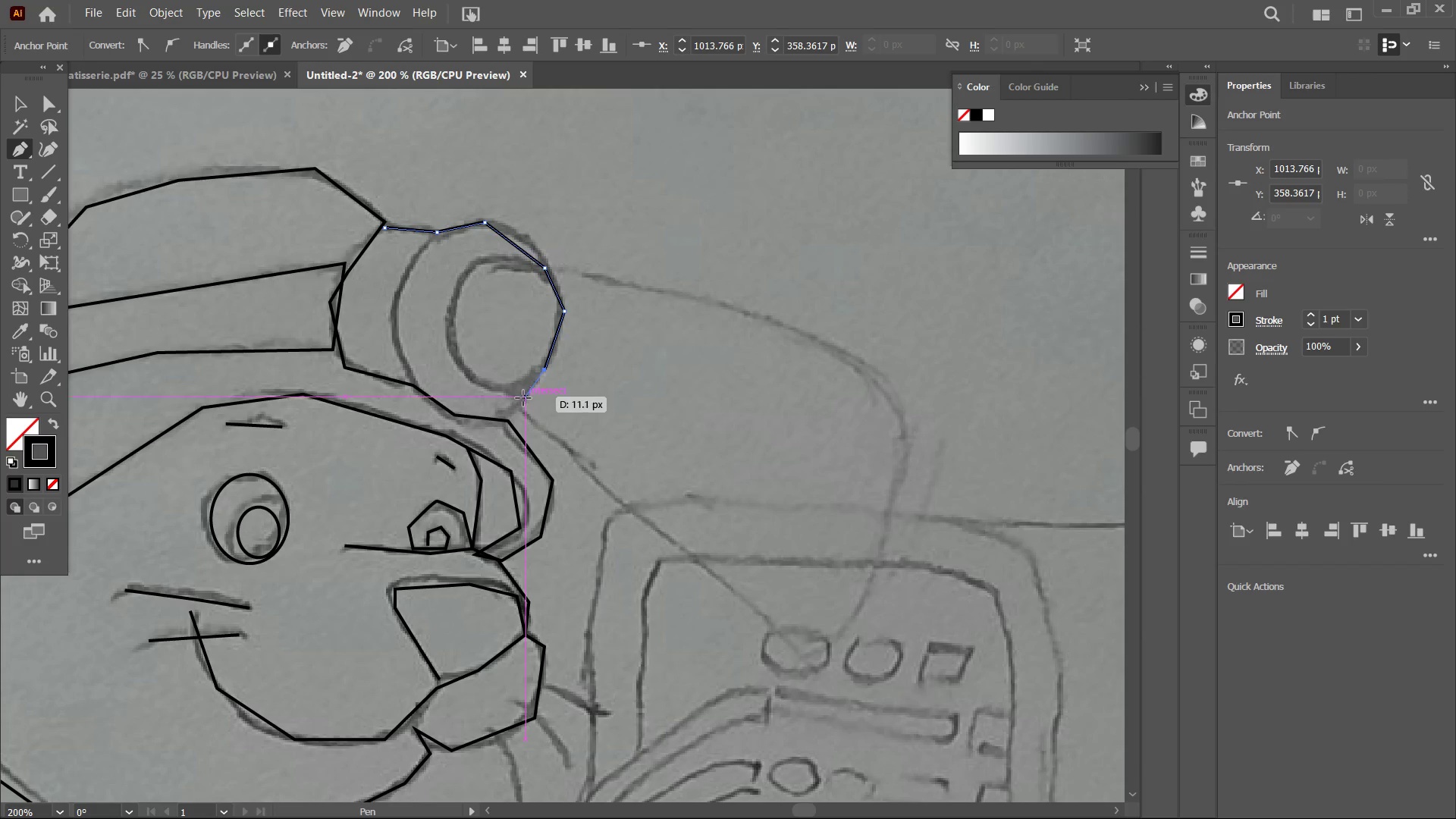 
left_click([511, 394])
 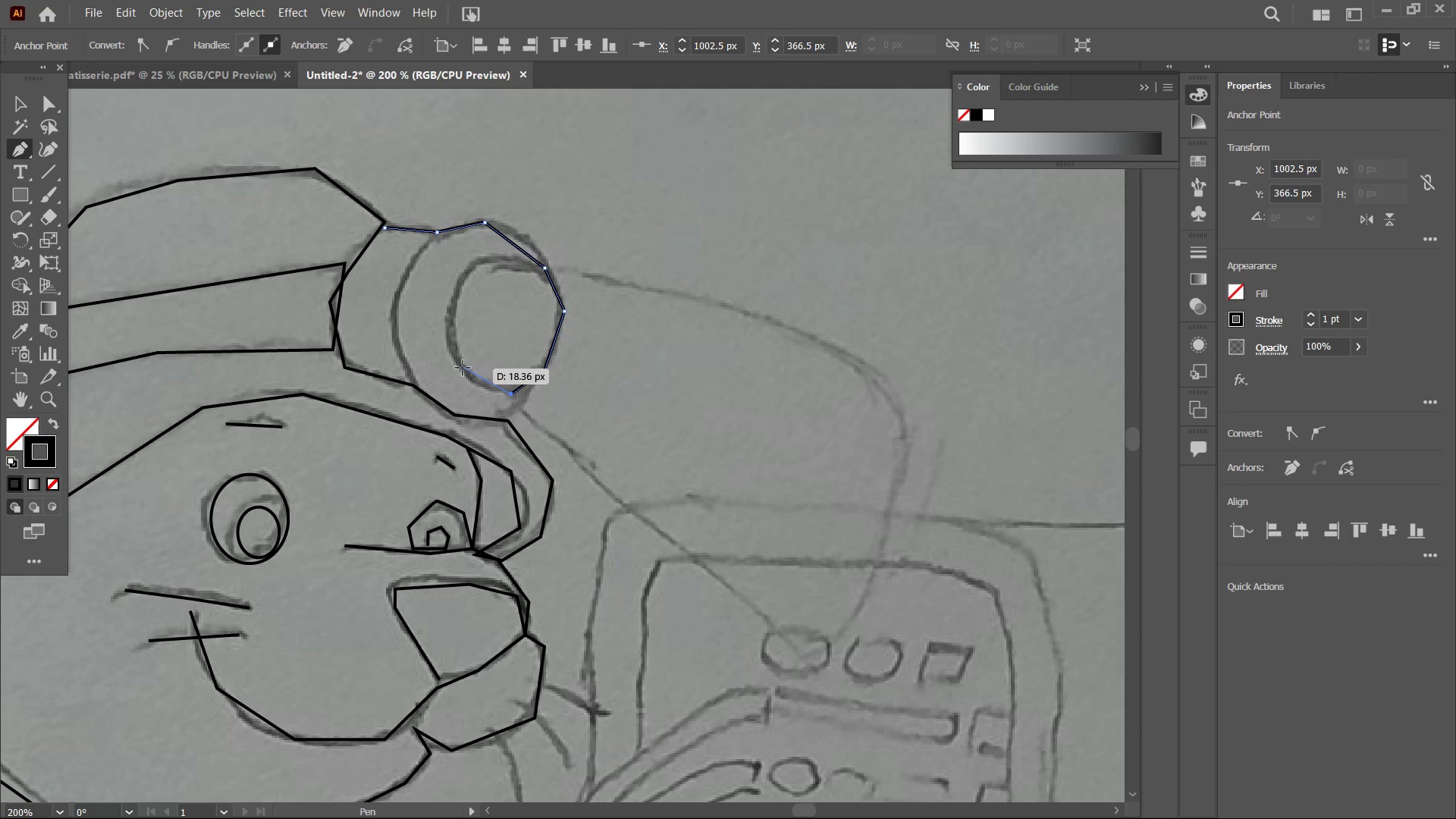 
left_click([459, 364])
 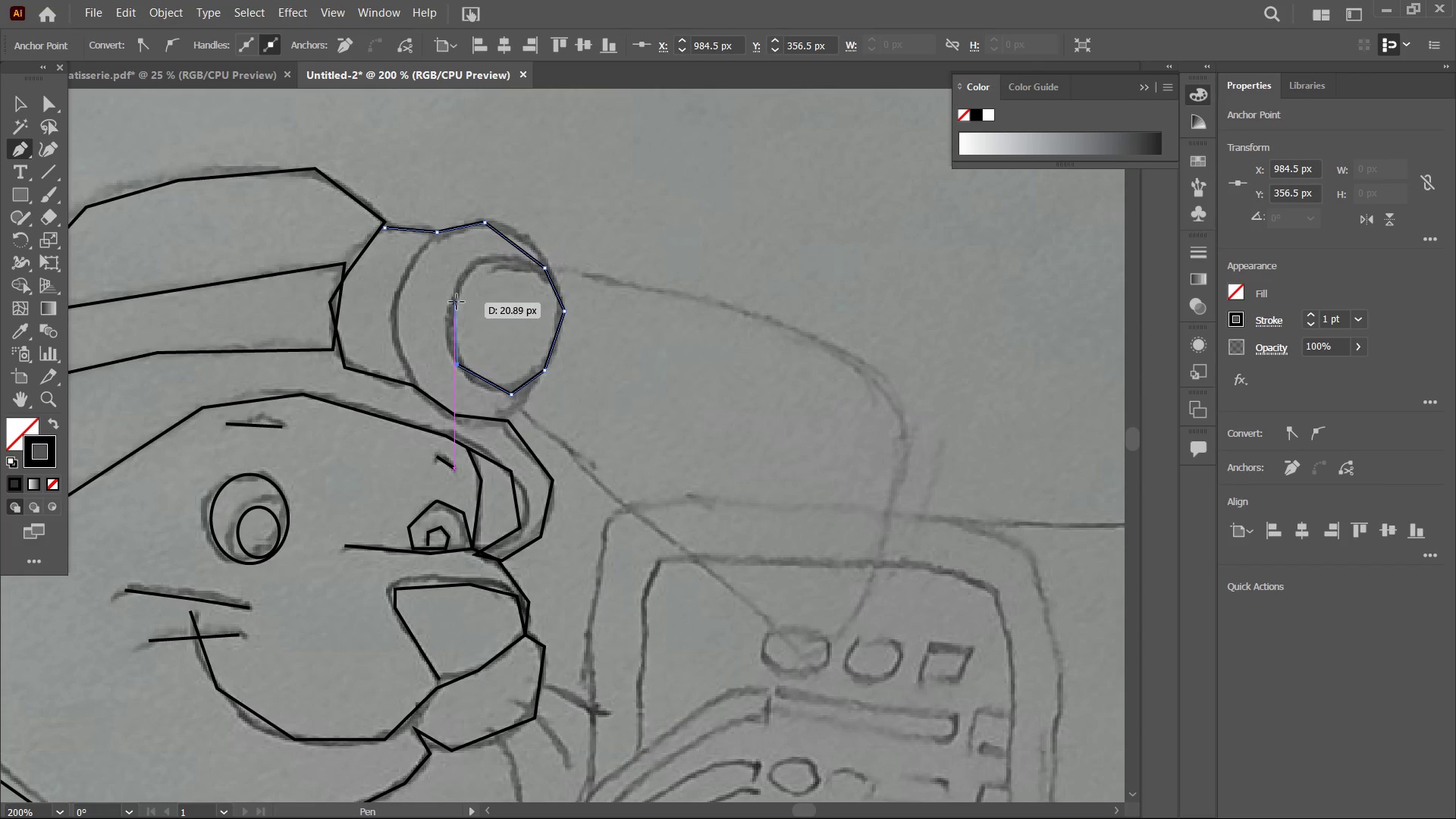 
left_click([456, 300])
 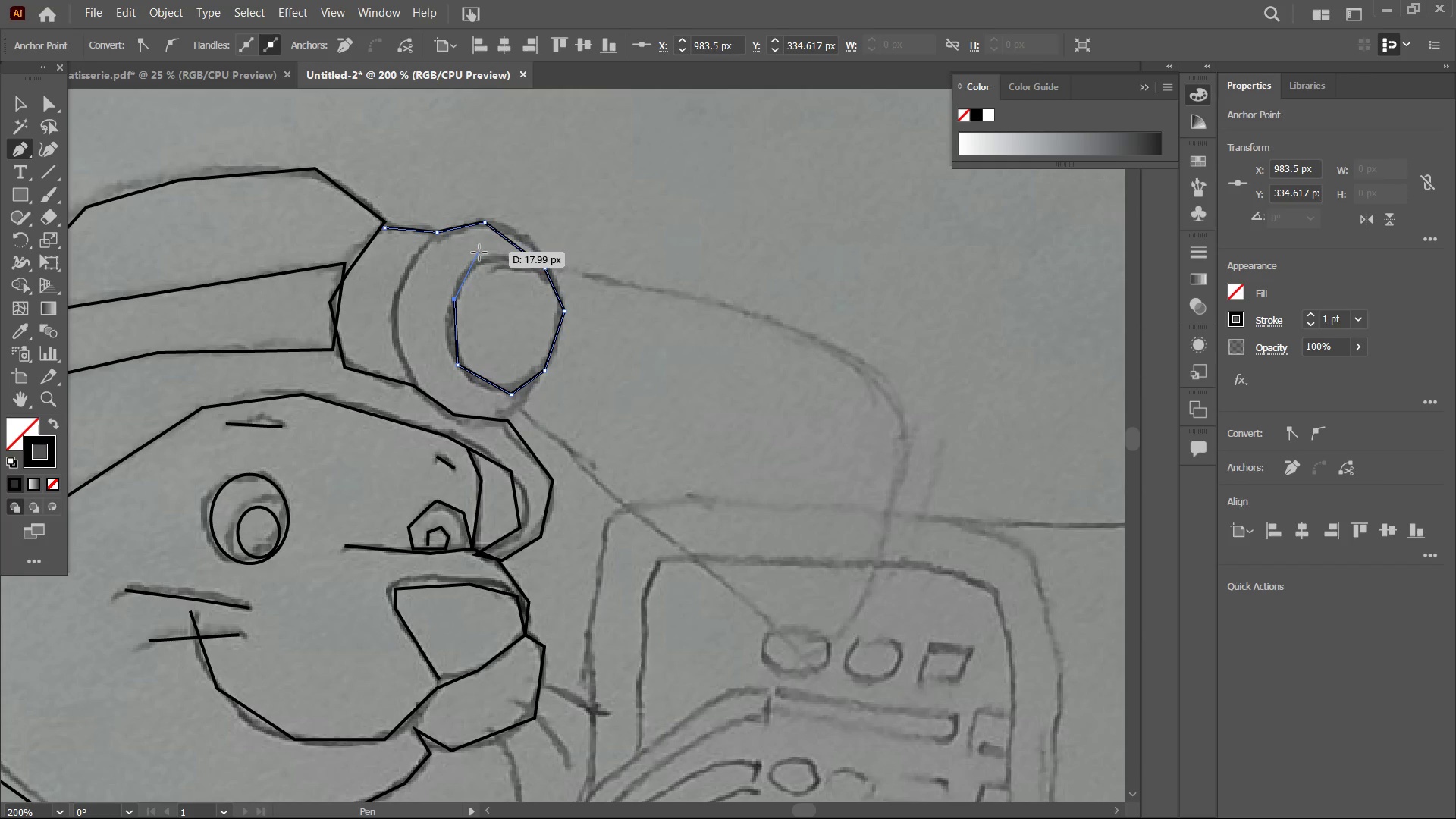 
left_click([483, 255])
 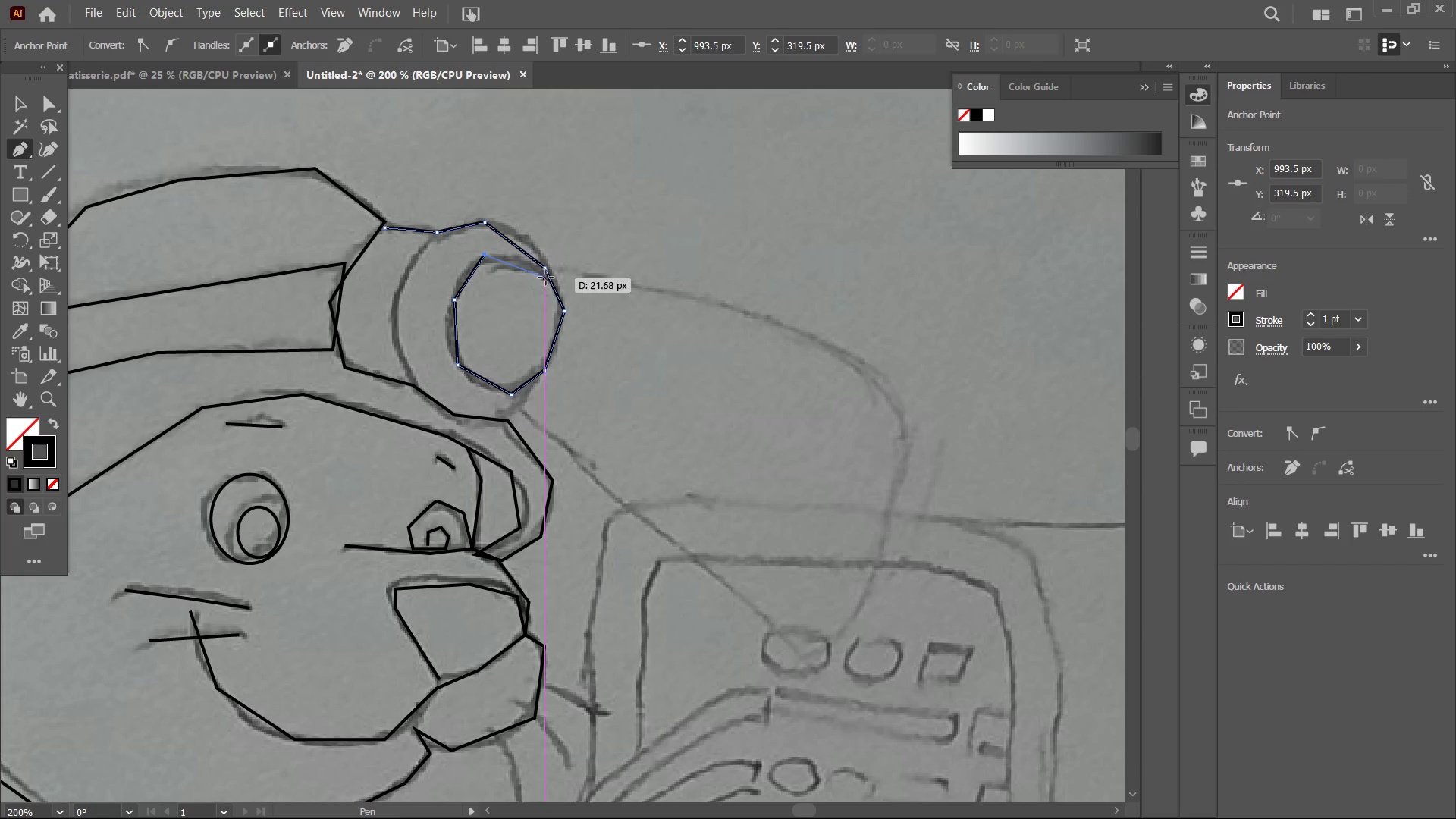 
left_click([549, 278])
 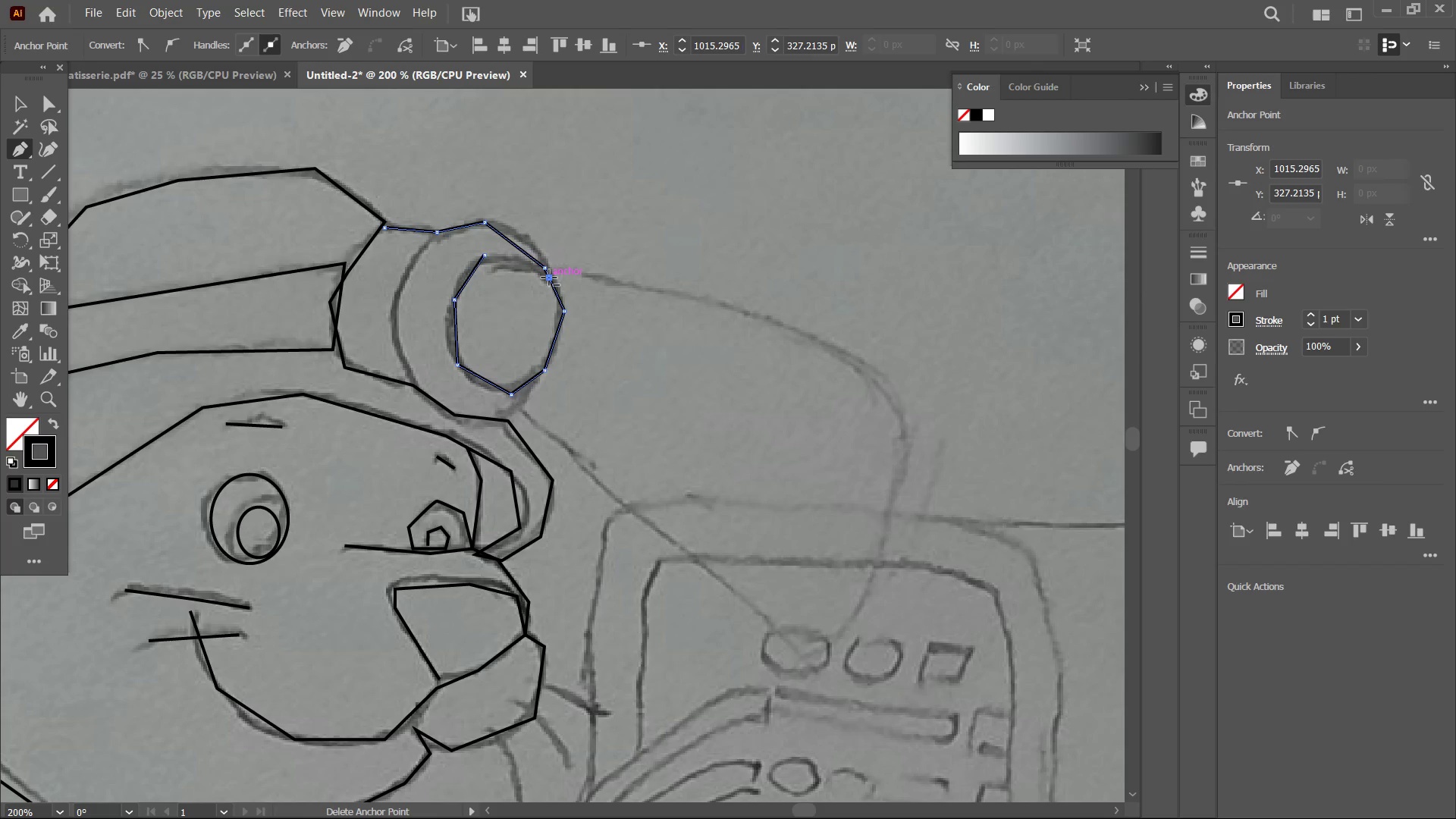 
key(Control+Z)
 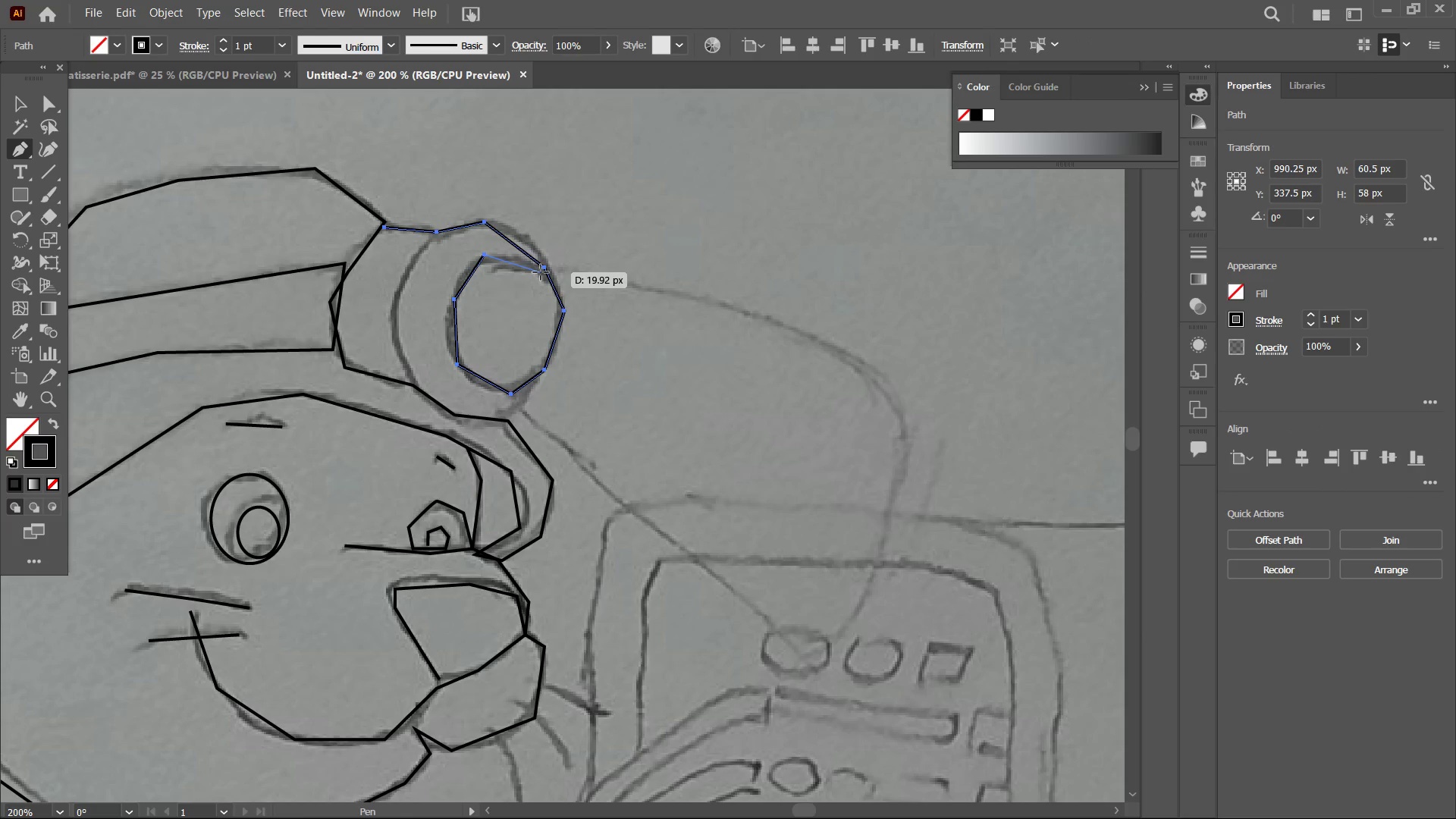 
left_click([541, 272])
 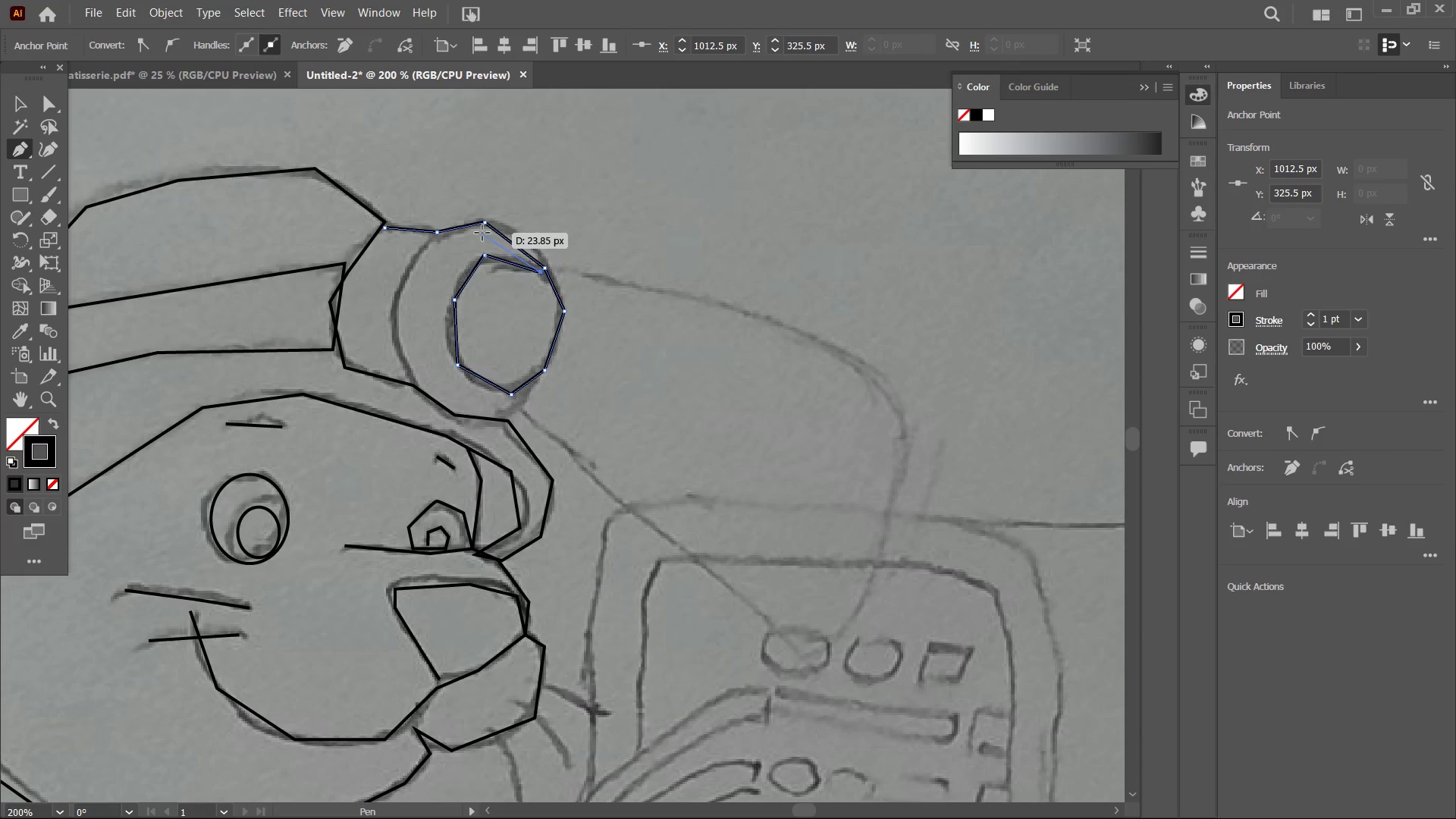 
left_click([510, 227])
 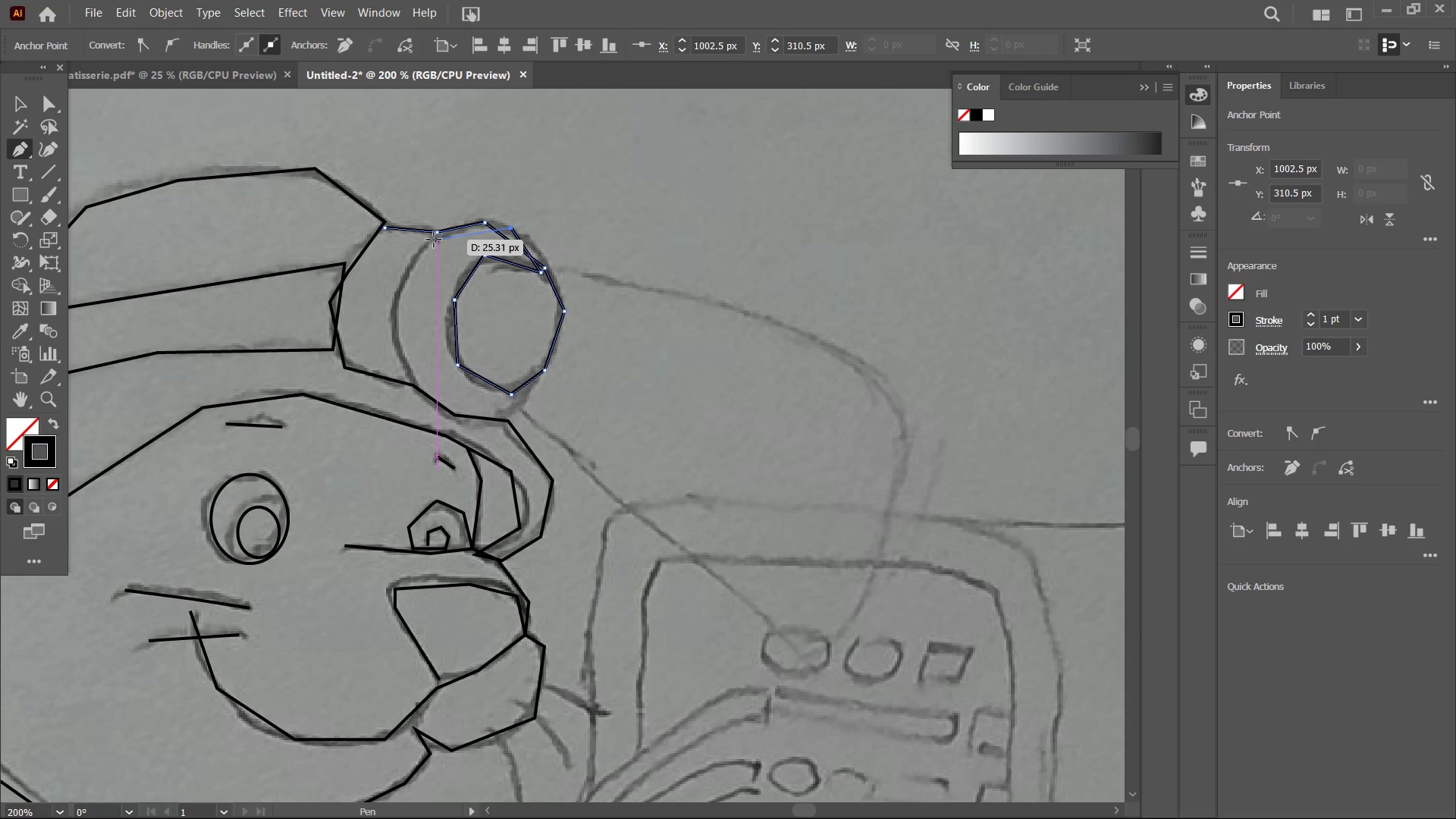 
left_click([432, 240])
 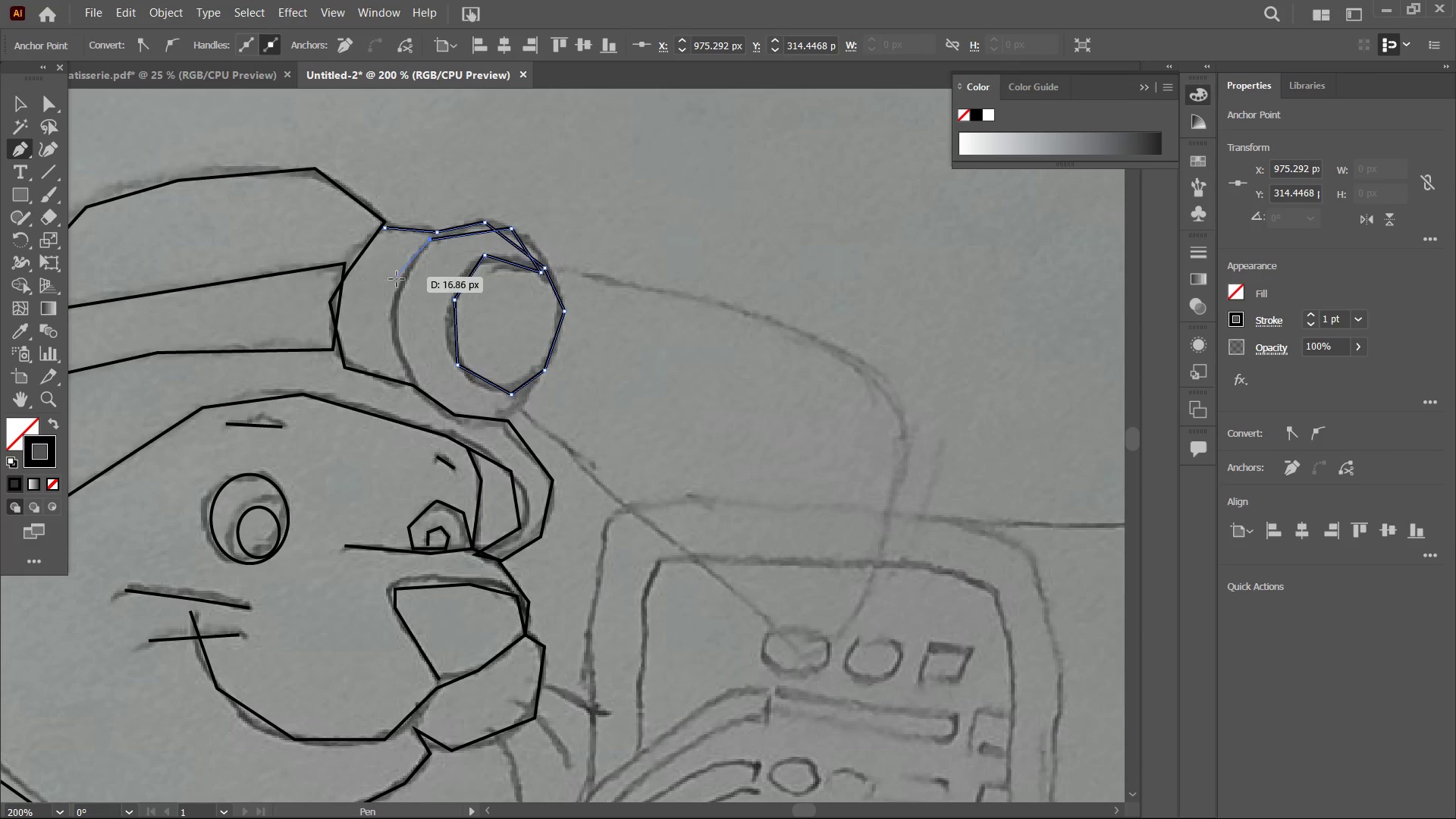 
left_click([396, 293])
 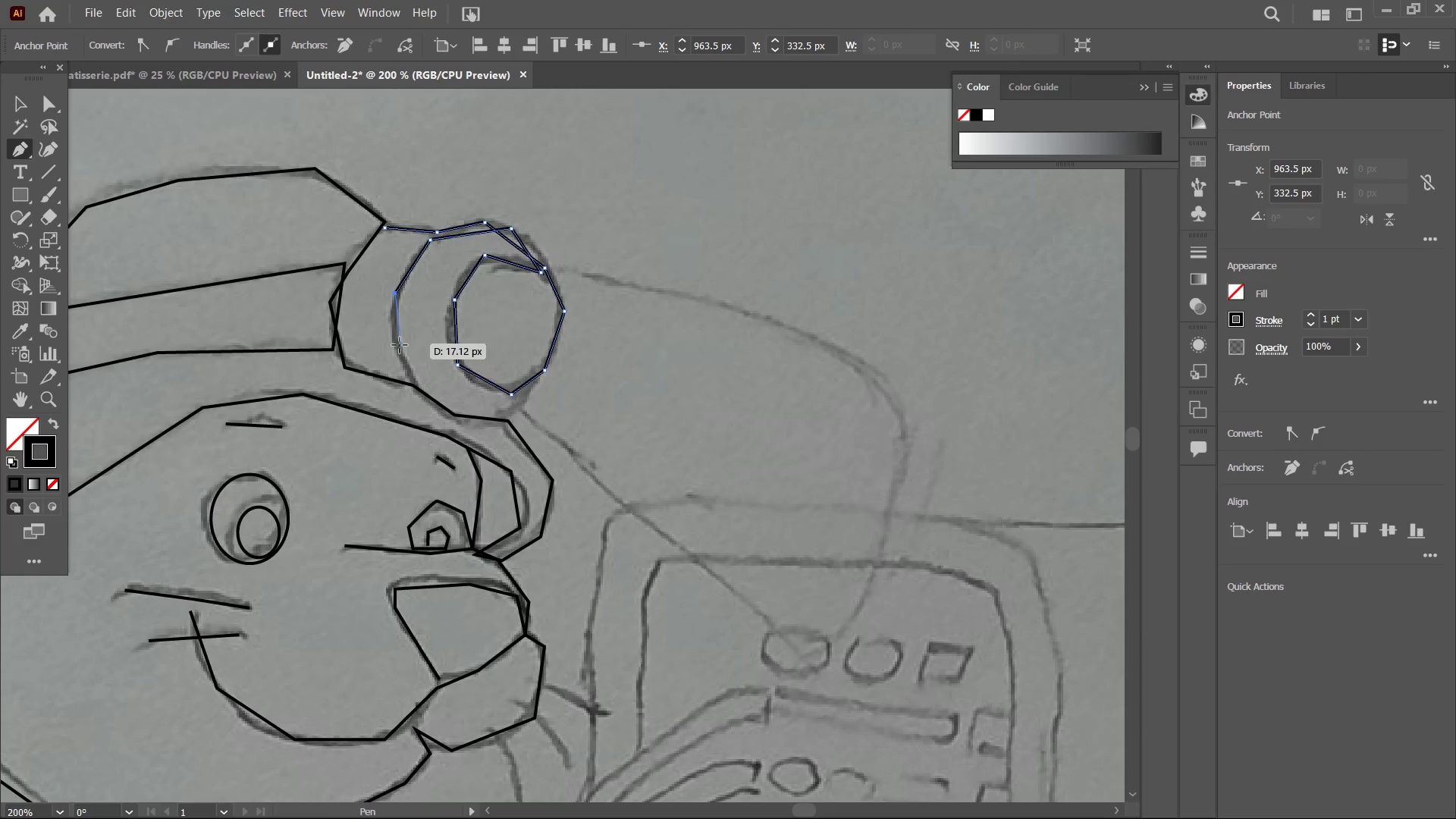 
left_click([398, 355])
 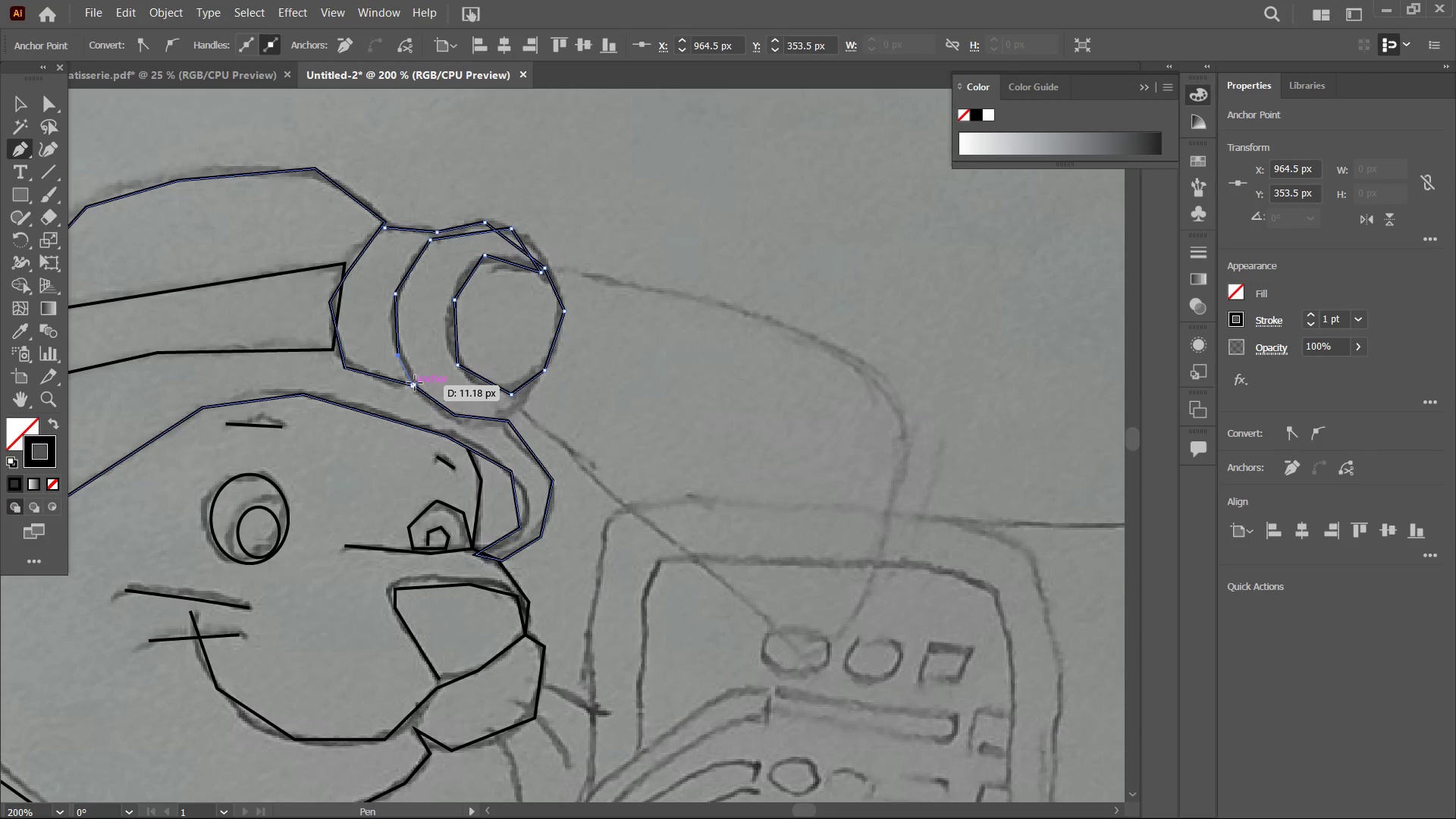 
left_click([415, 383])
 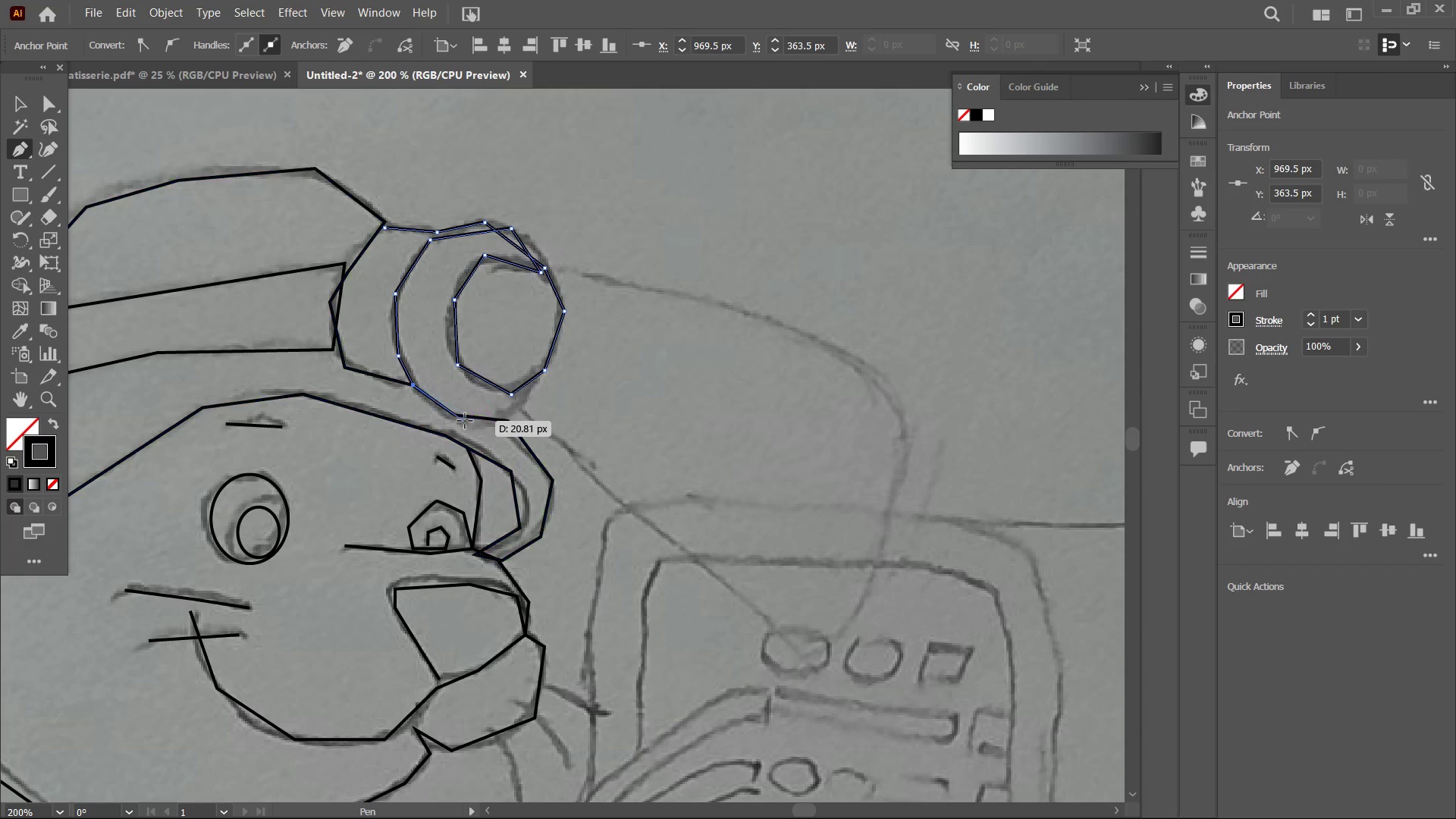 
left_click([465, 422])
 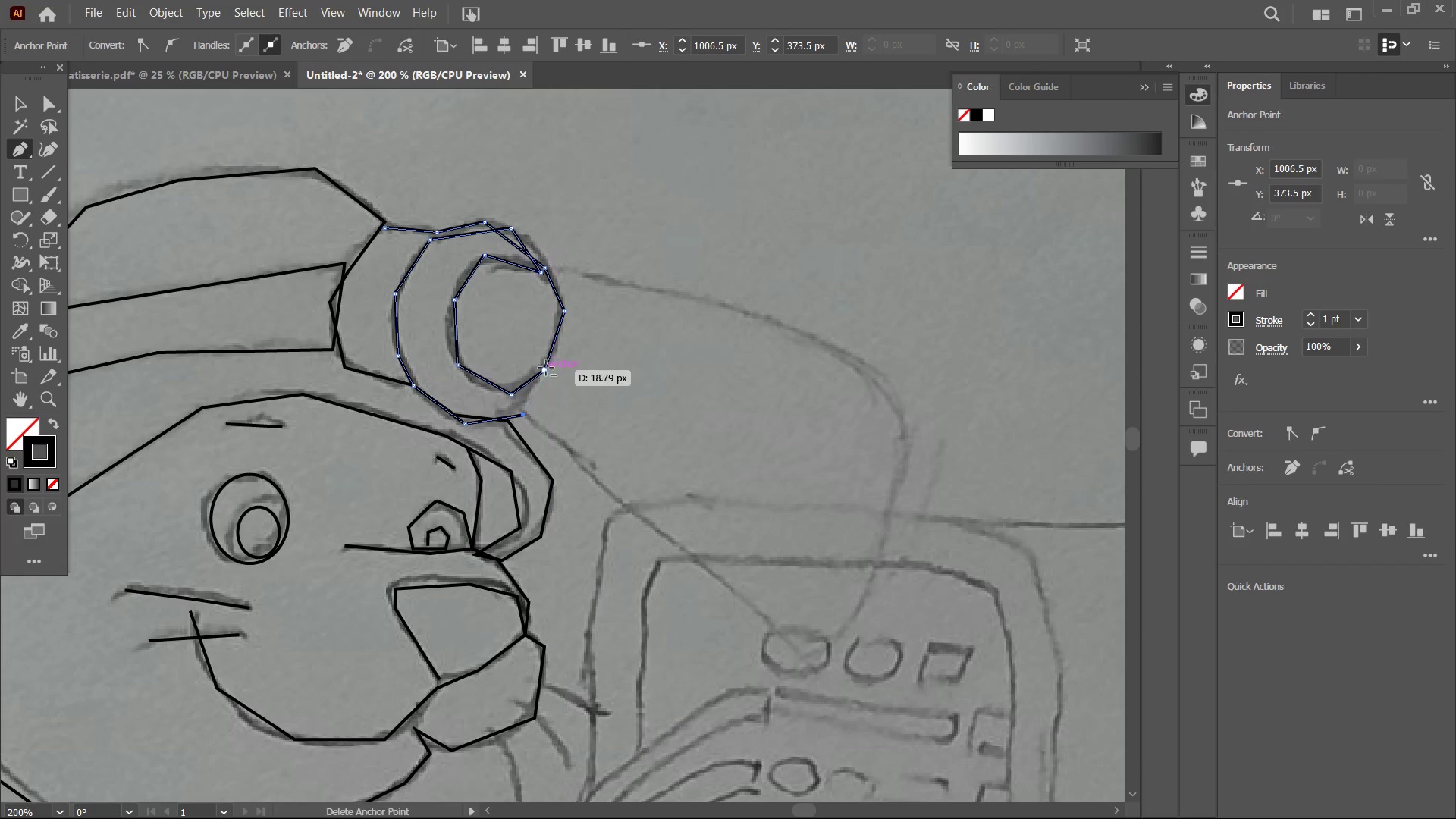 
left_click([543, 362])
 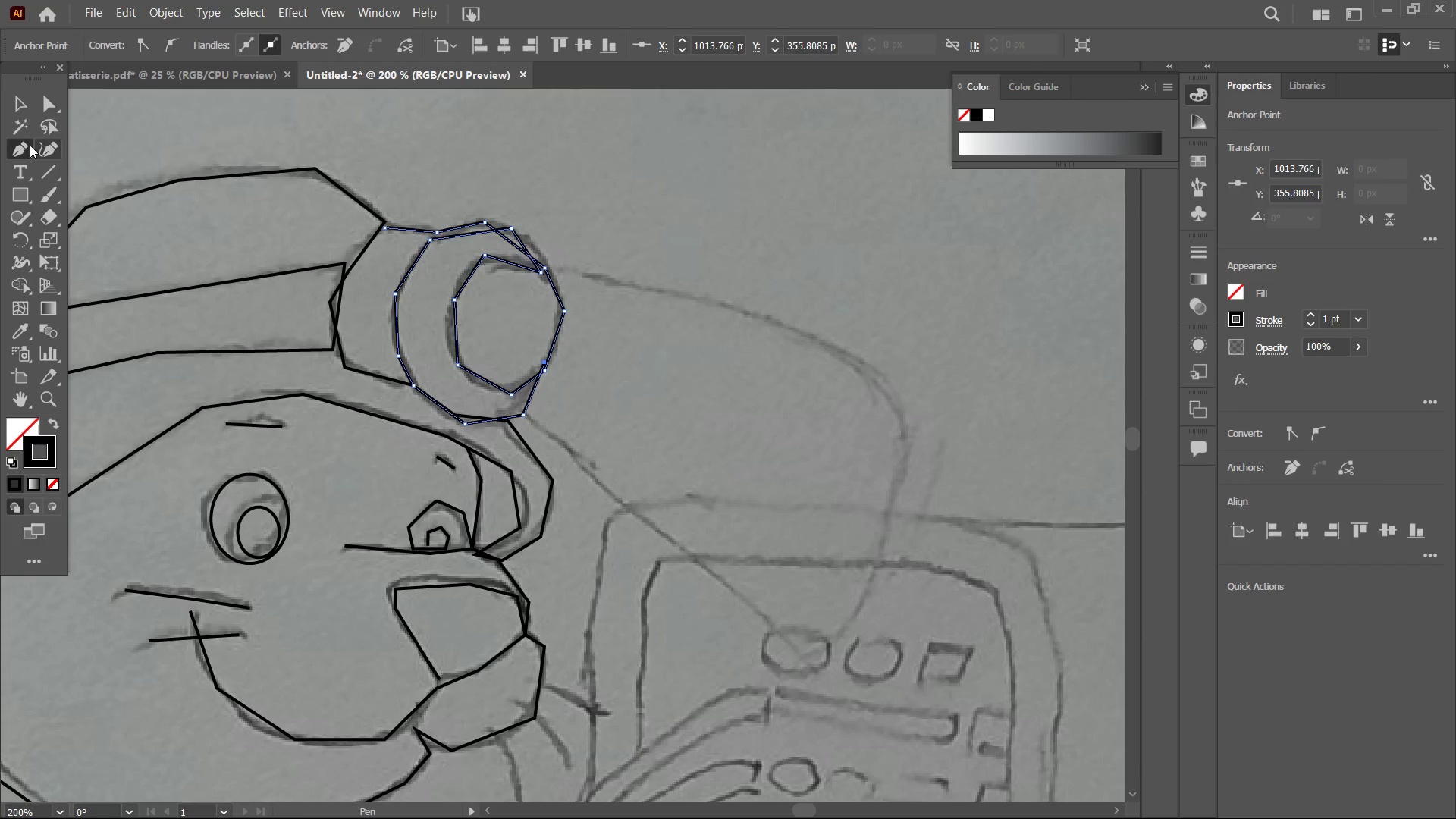 
left_click([14, 96])
 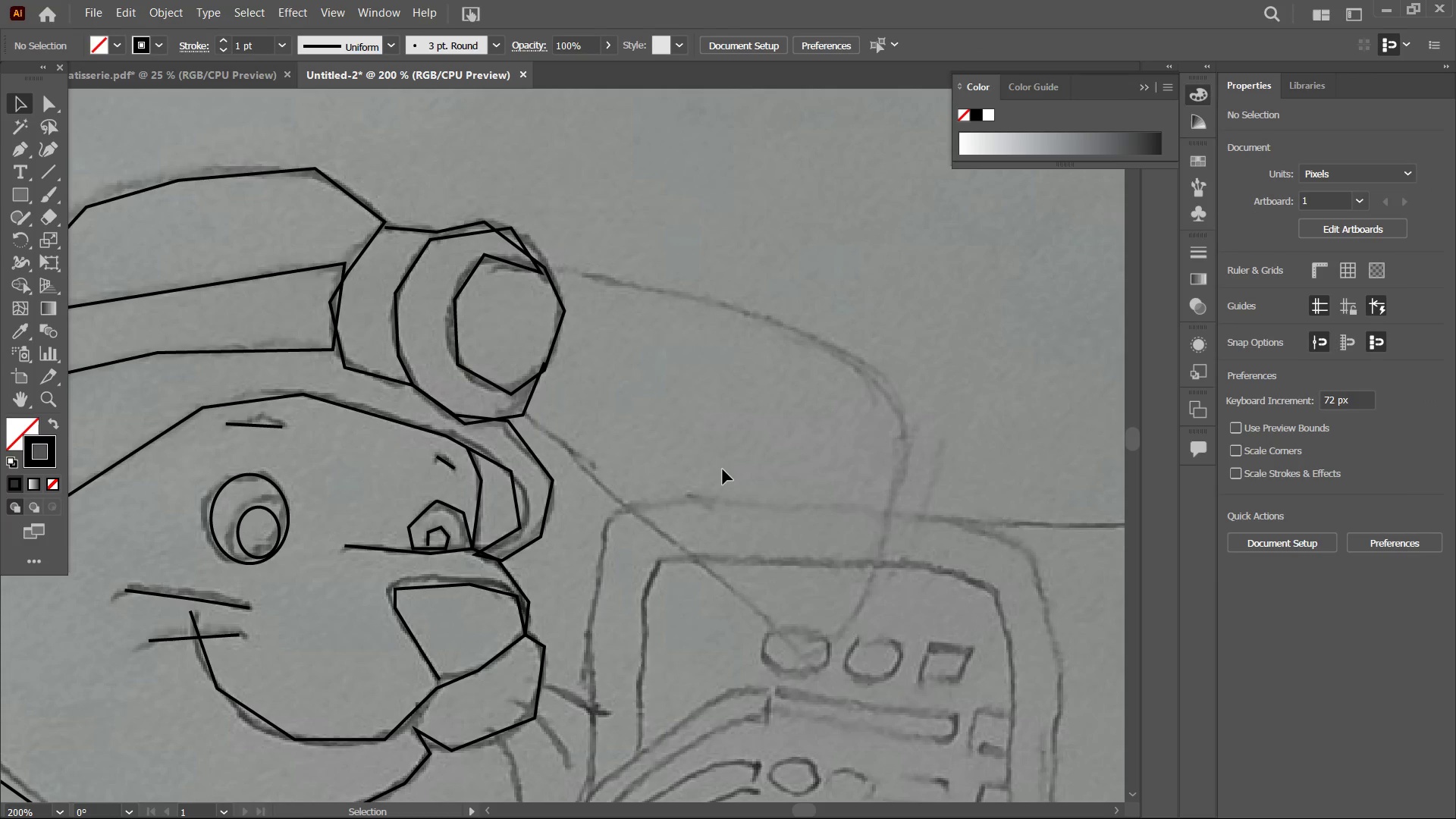 
hold_key(key=Space, duration=1.5)
 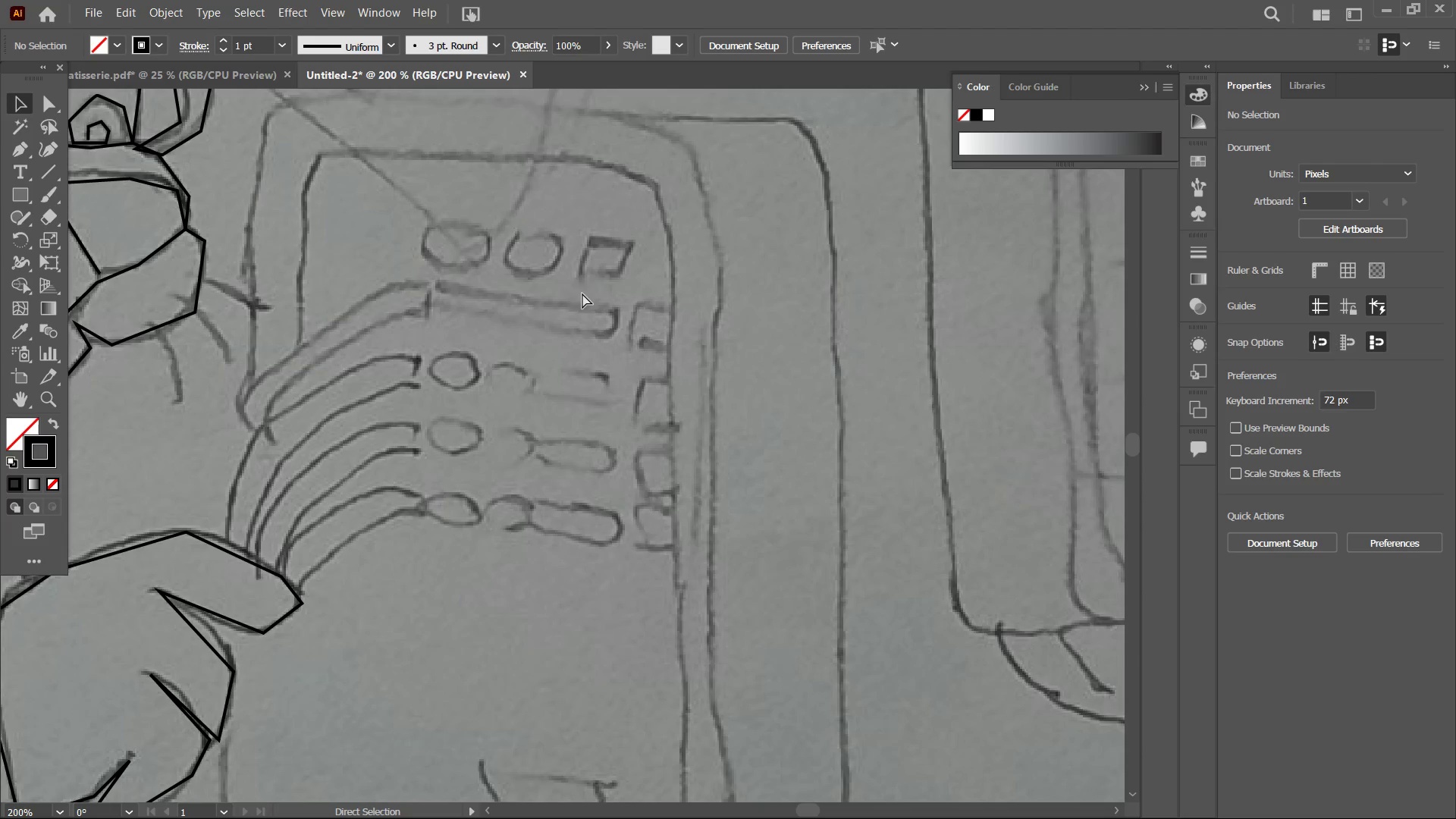 
left_click_drag(start_coordinate=[794, 522], to_coordinate=[497, 97])
 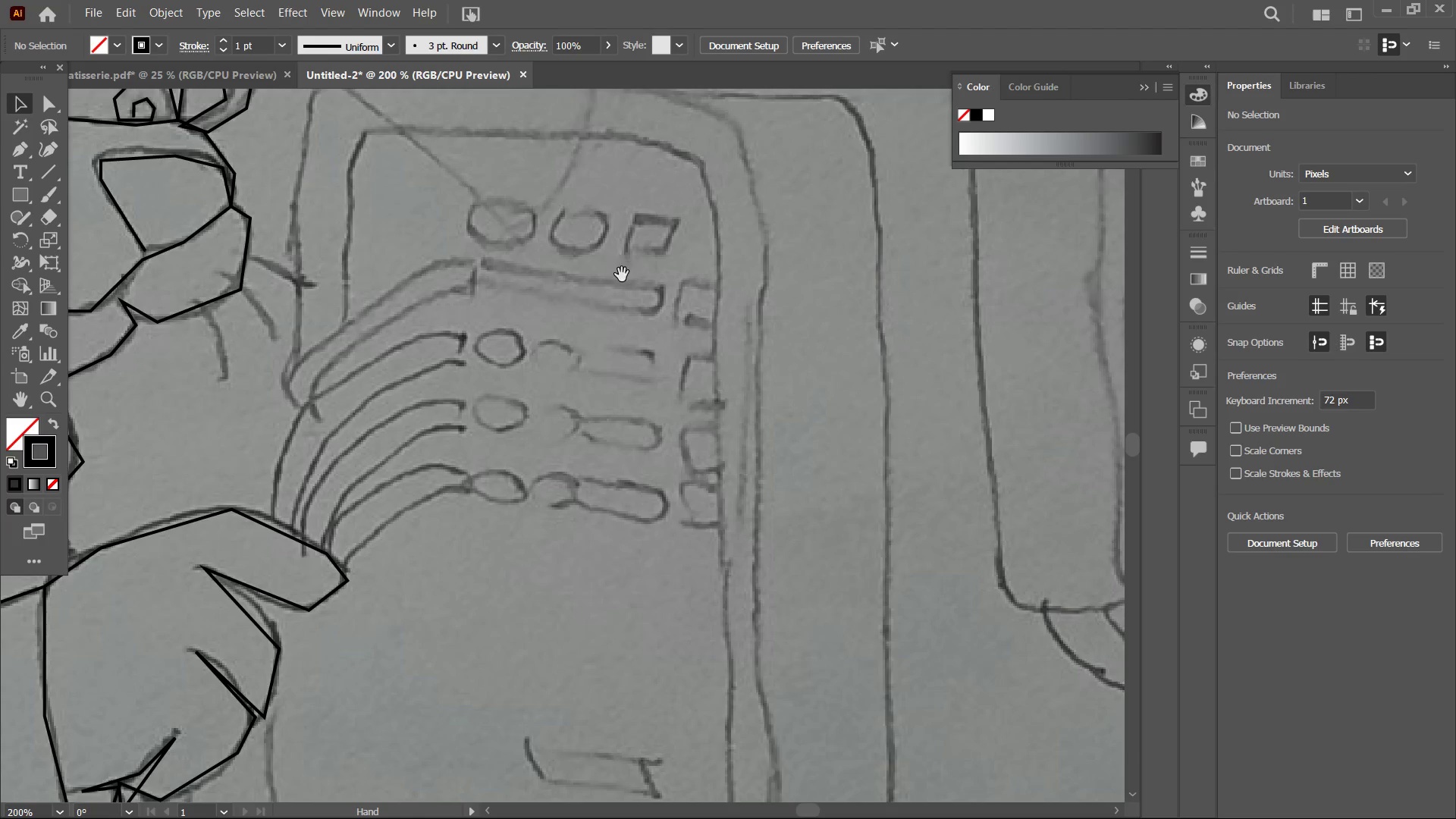 
left_click_drag(start_coordinate=[619, 277], to_coordinate=[581, 298])
 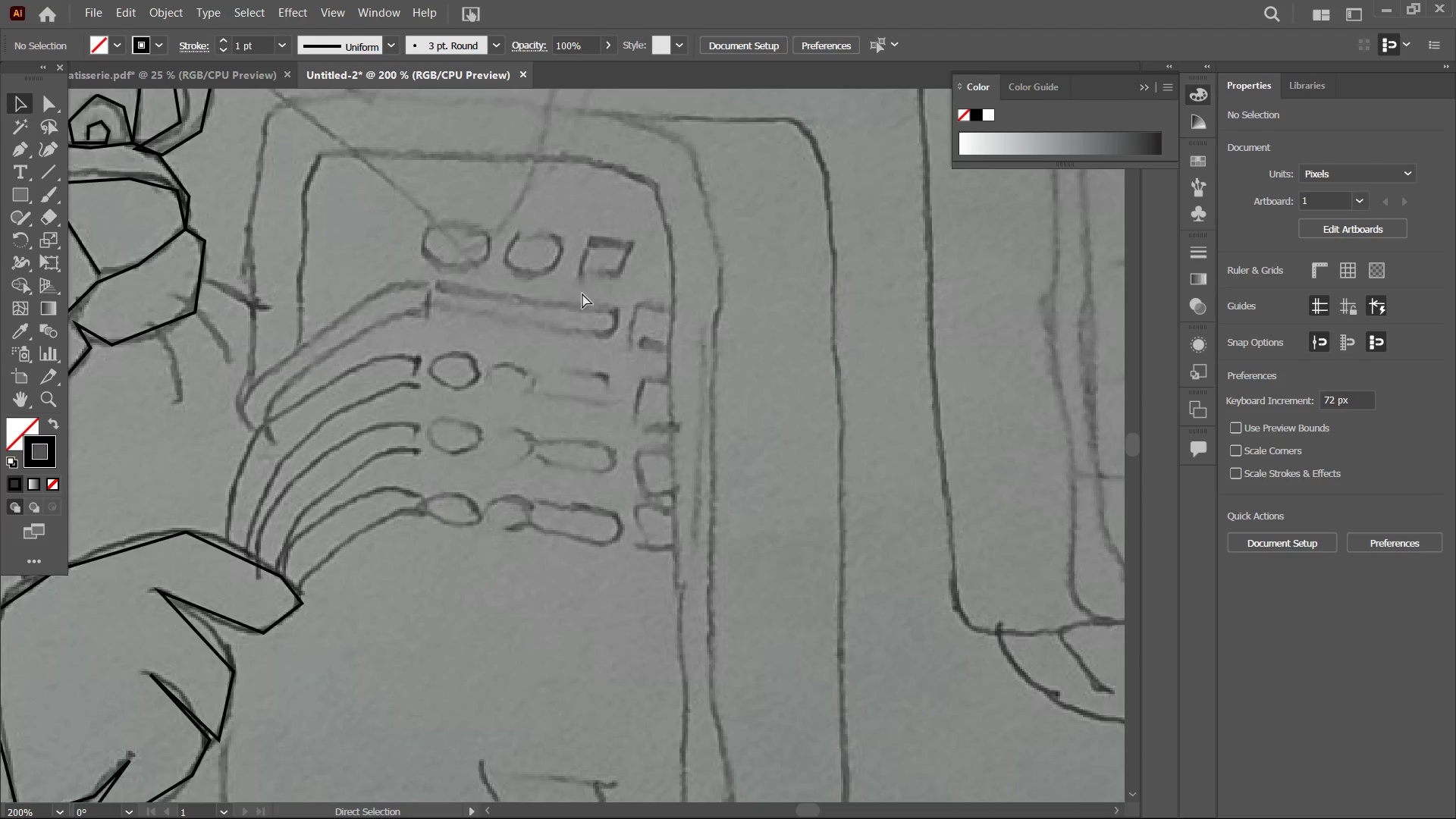 
key(Space)
 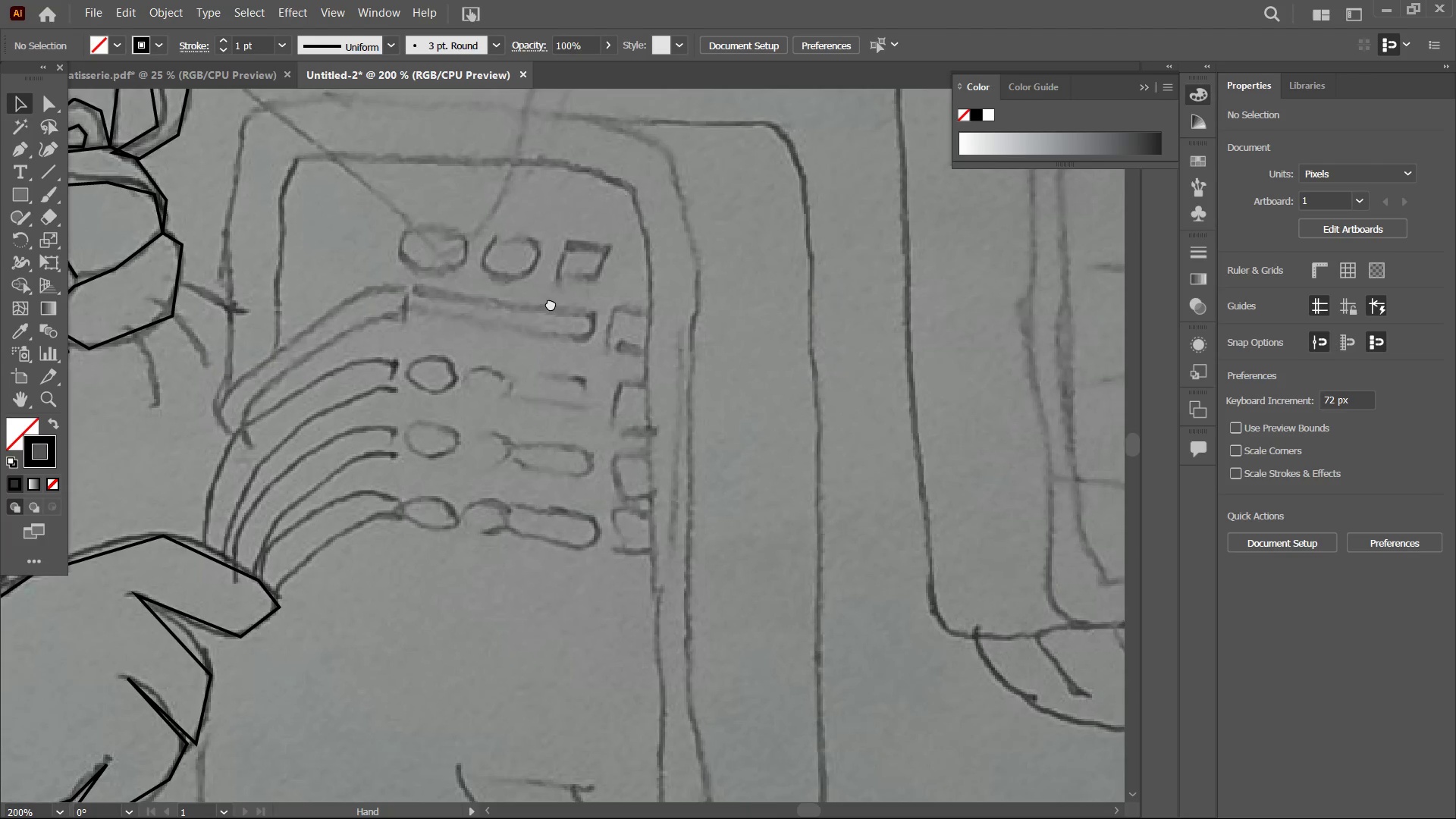 
key(Space)
 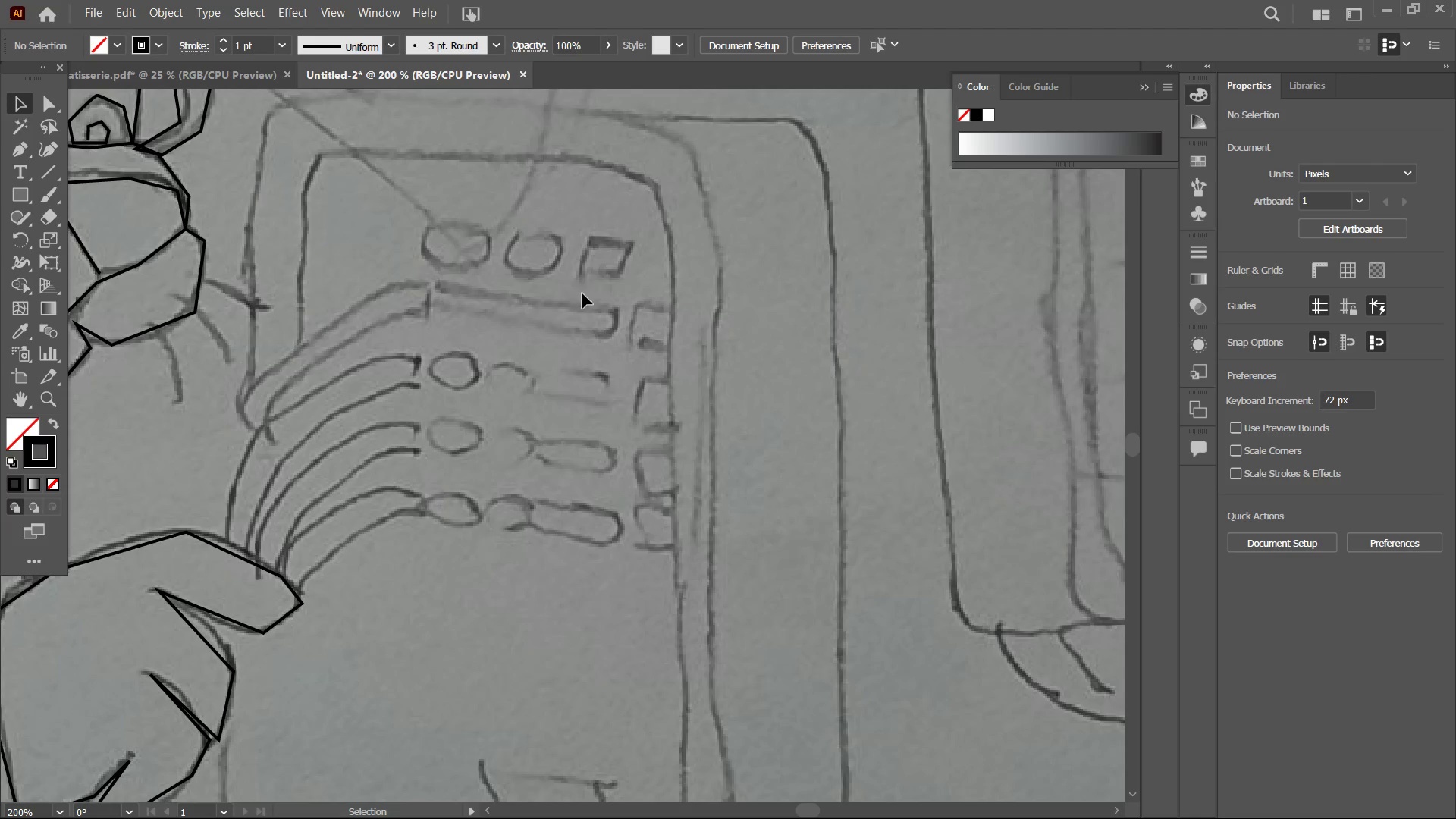 
key(Control+Minus)
 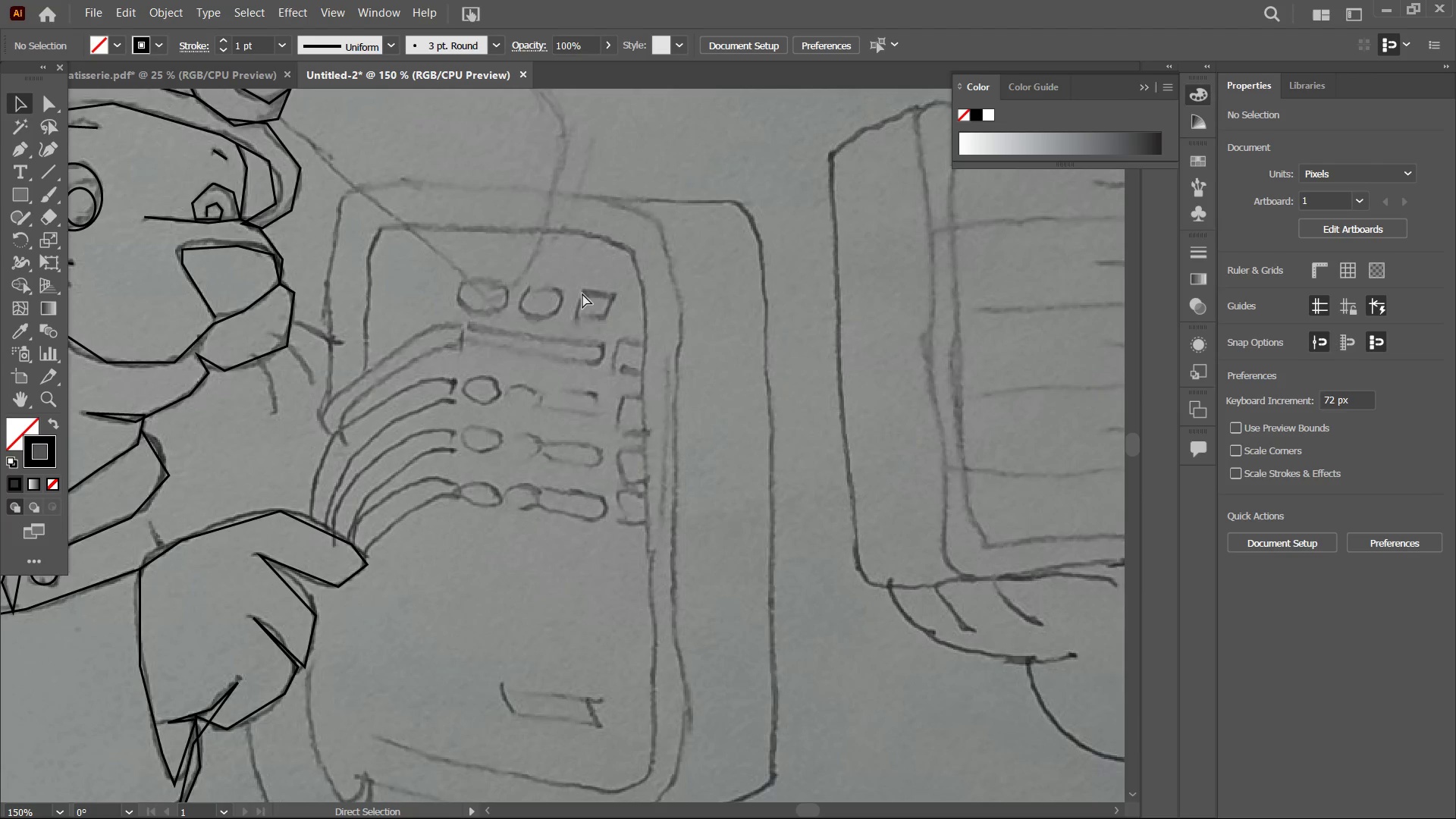 
key(Control+Minus)
 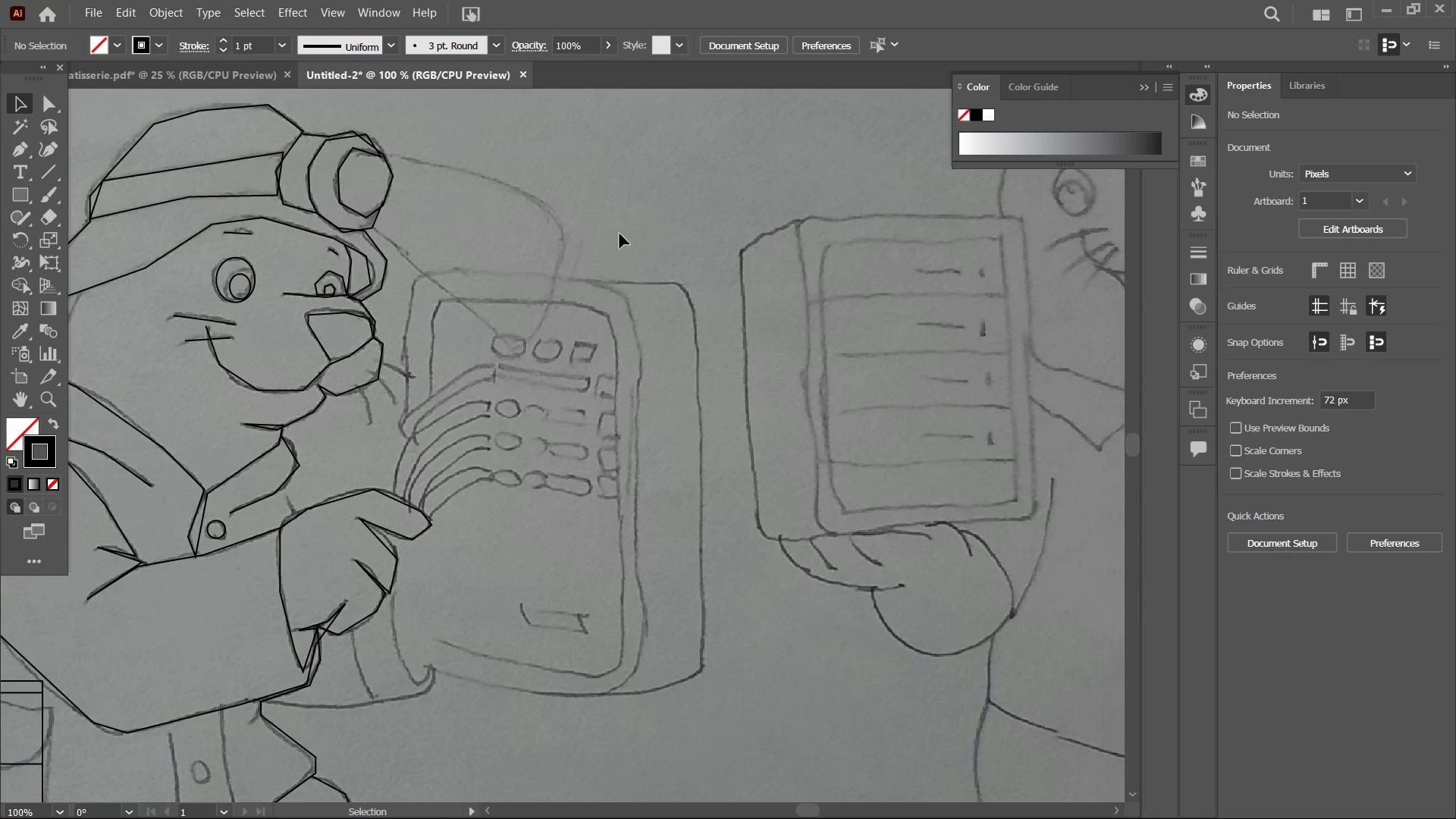 
wait(5.08)
 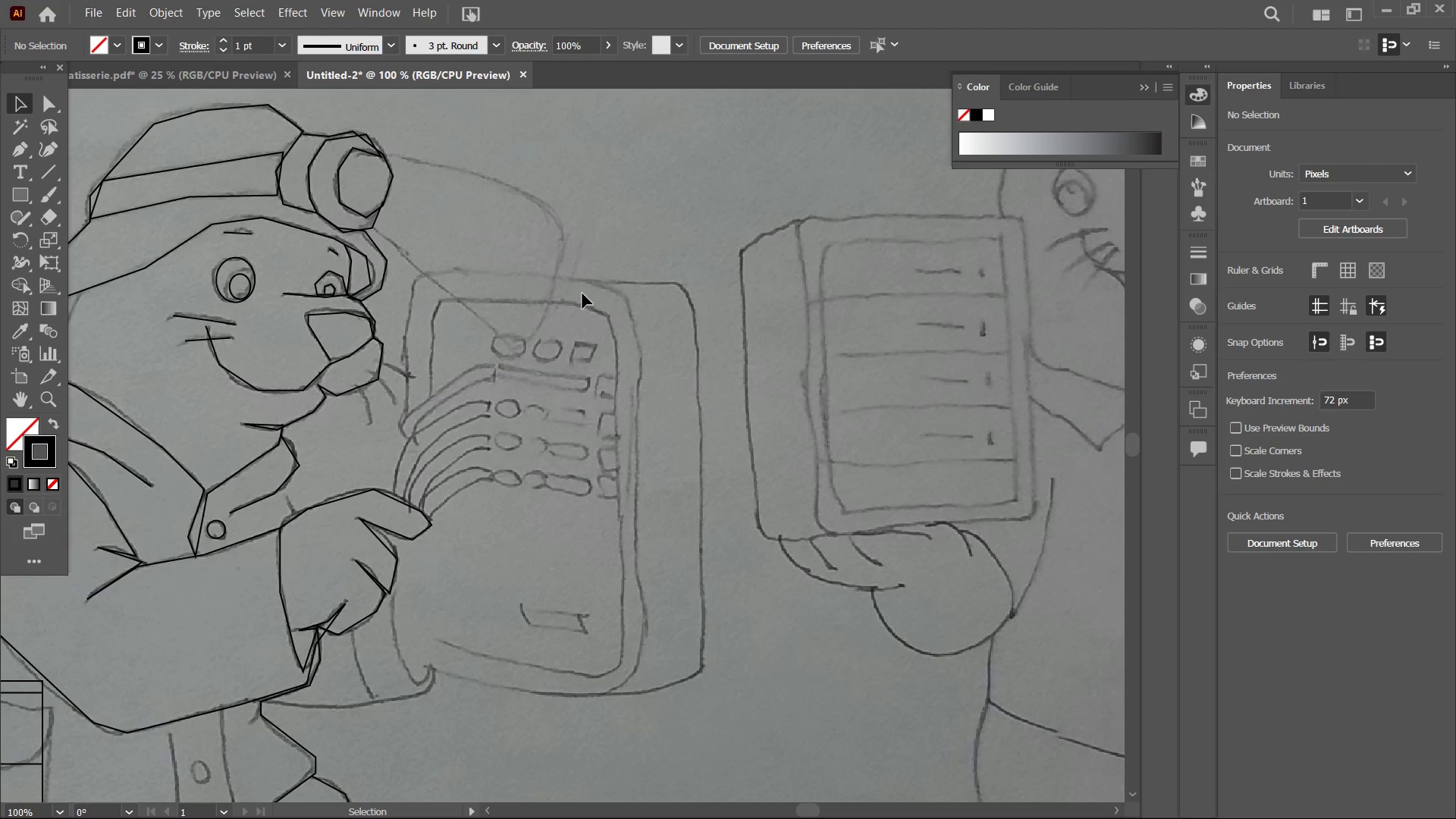 
left_click([27, 193])
 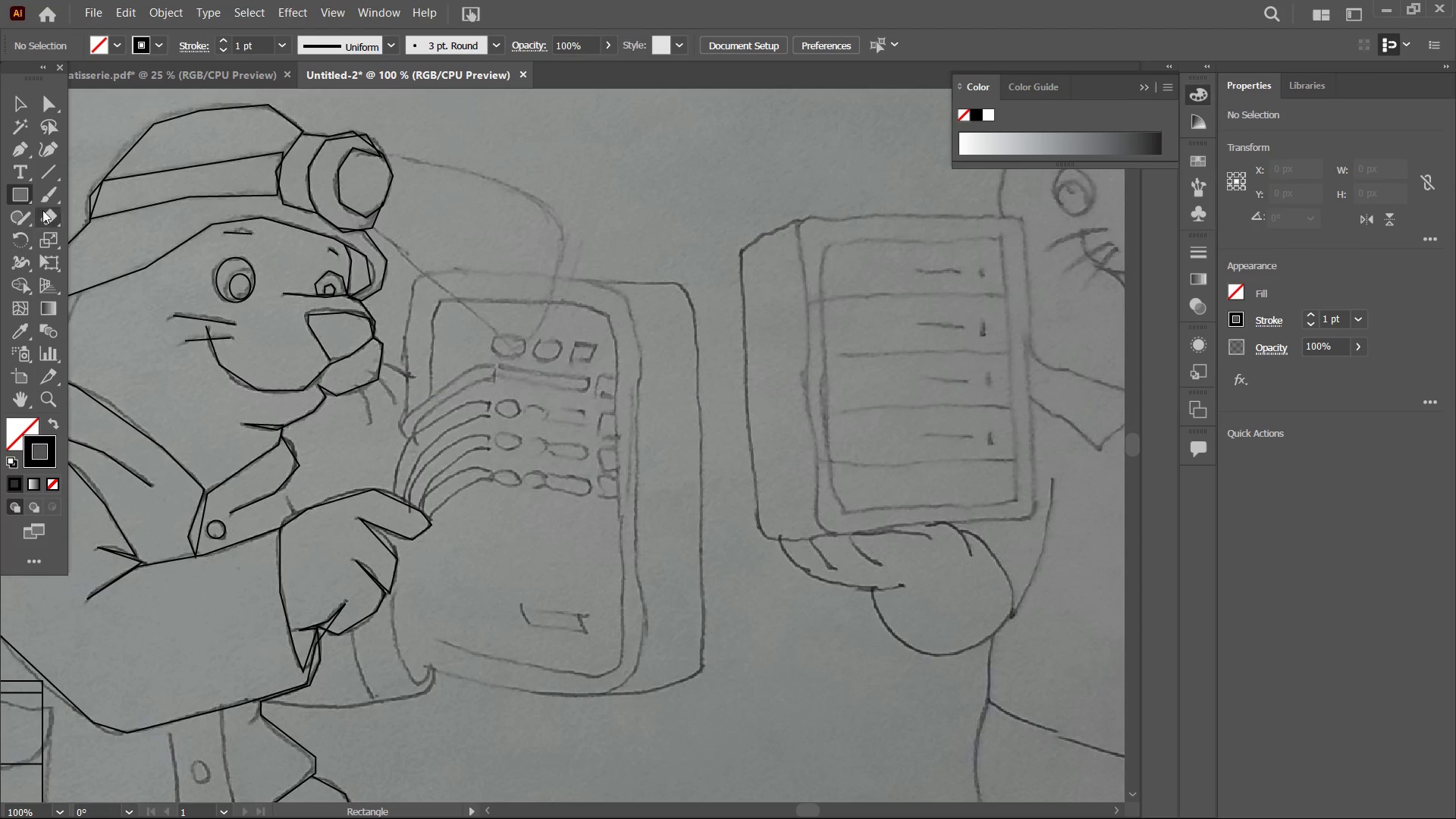 
right_click([20, 190])
 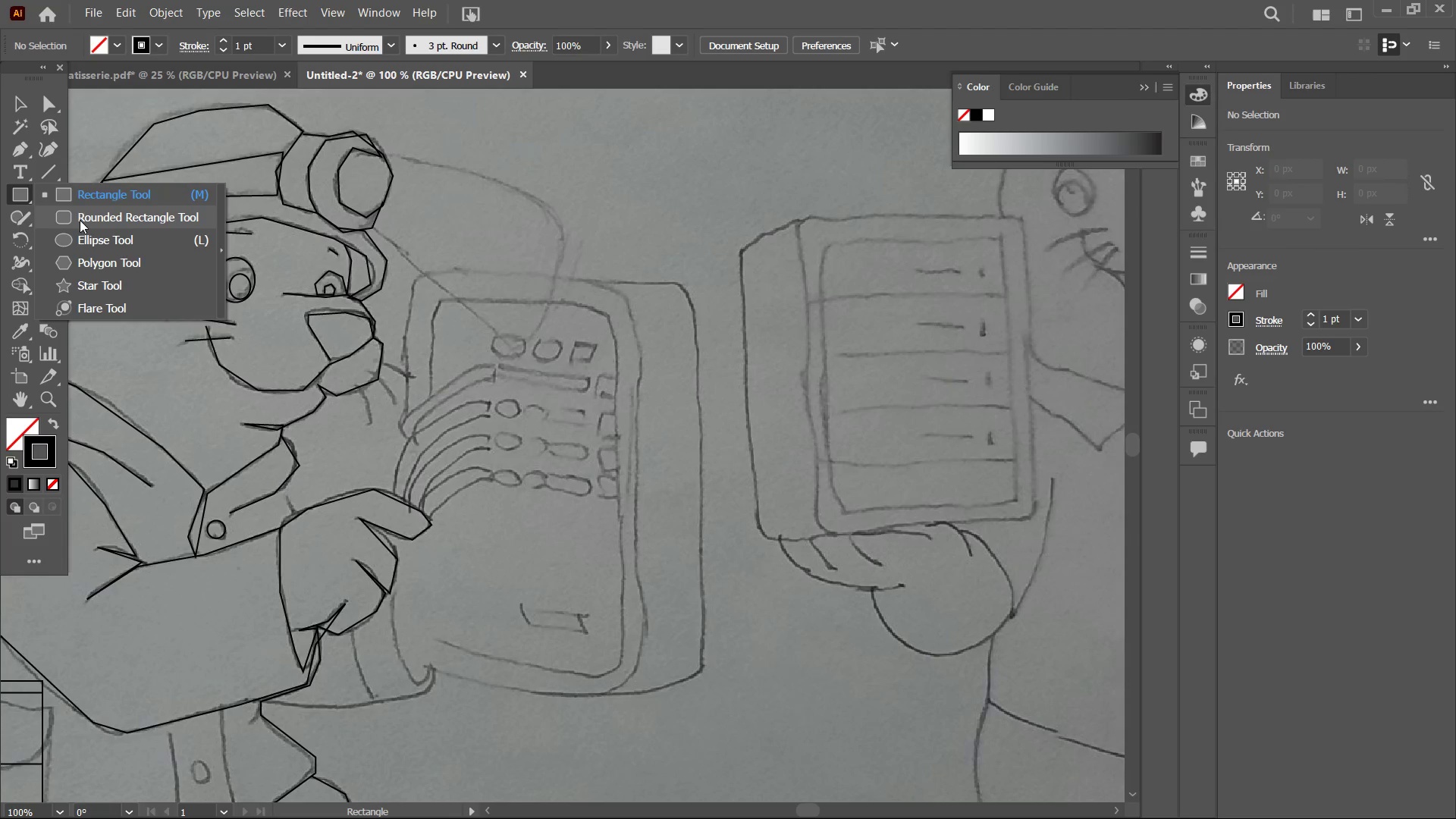 
left_click([80, 220])
 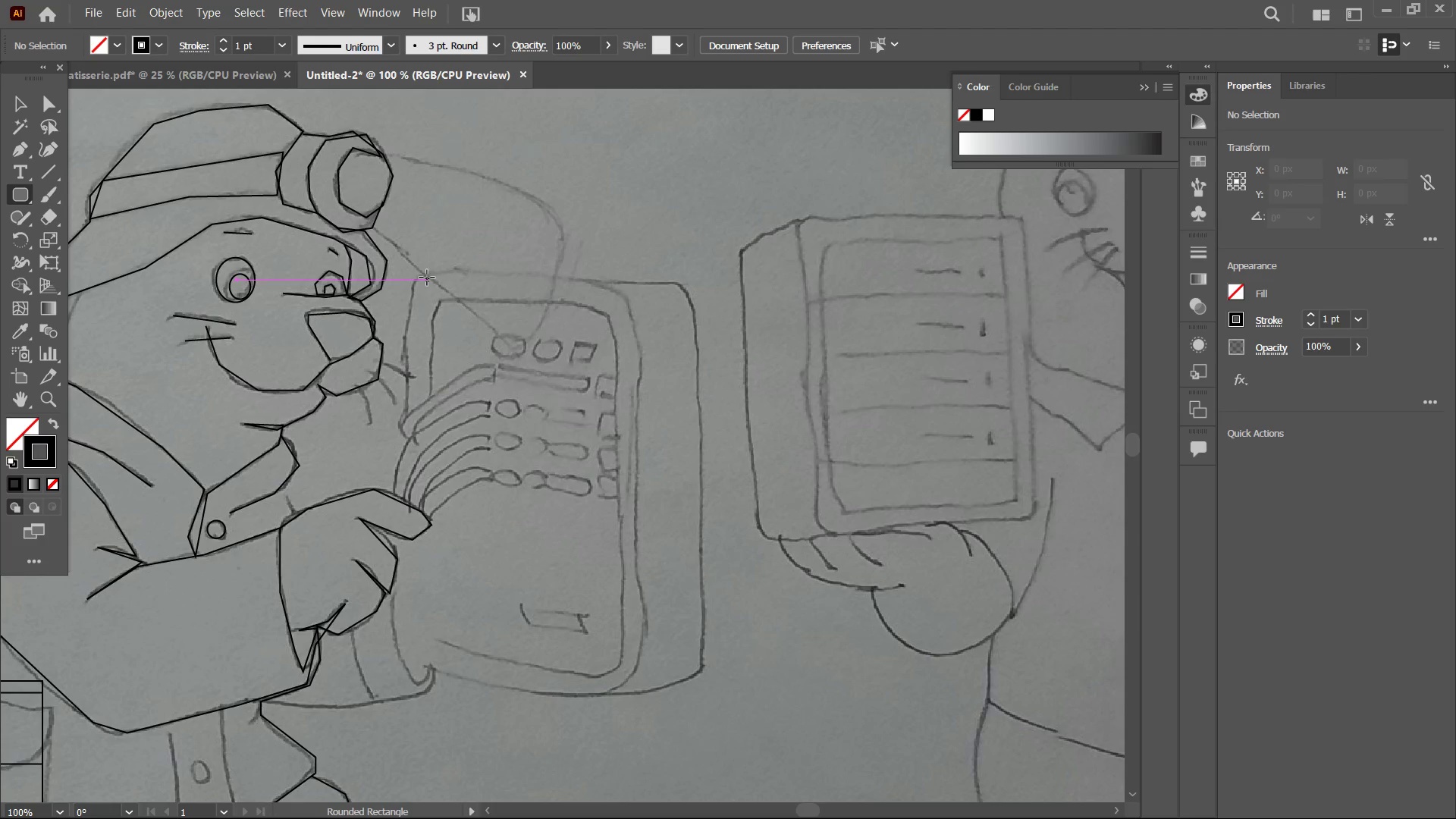 
left_click_drag(start_coordinate=[416, 278], to_coordinate=[639, 692])
 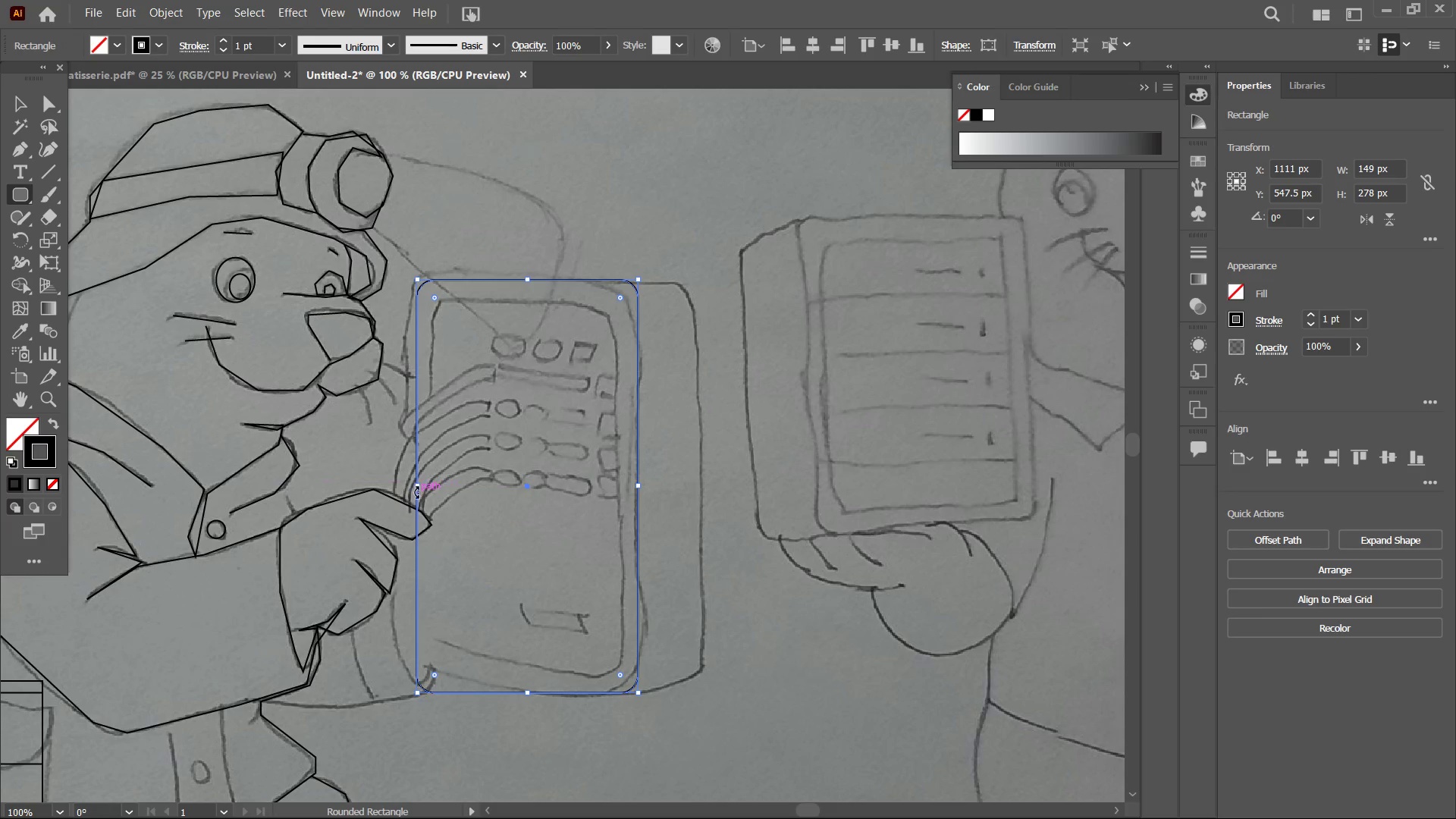 
left_click_drag(start_coordinate=[416, 488], to_coordinate=[400, 482])
 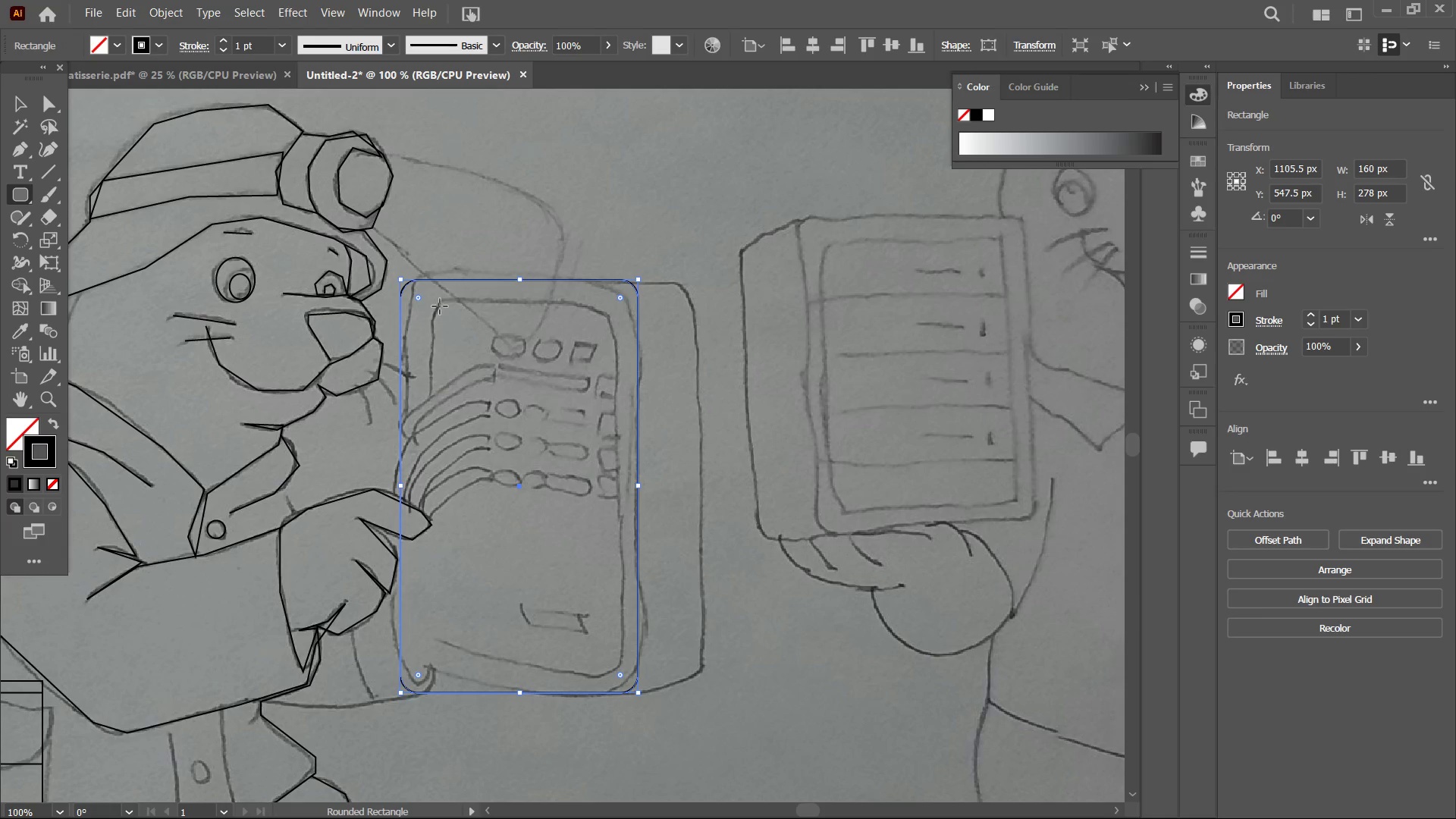 
left_click_drag(start_coordinate=[440, 303], to_coordinate=[620, 675])
 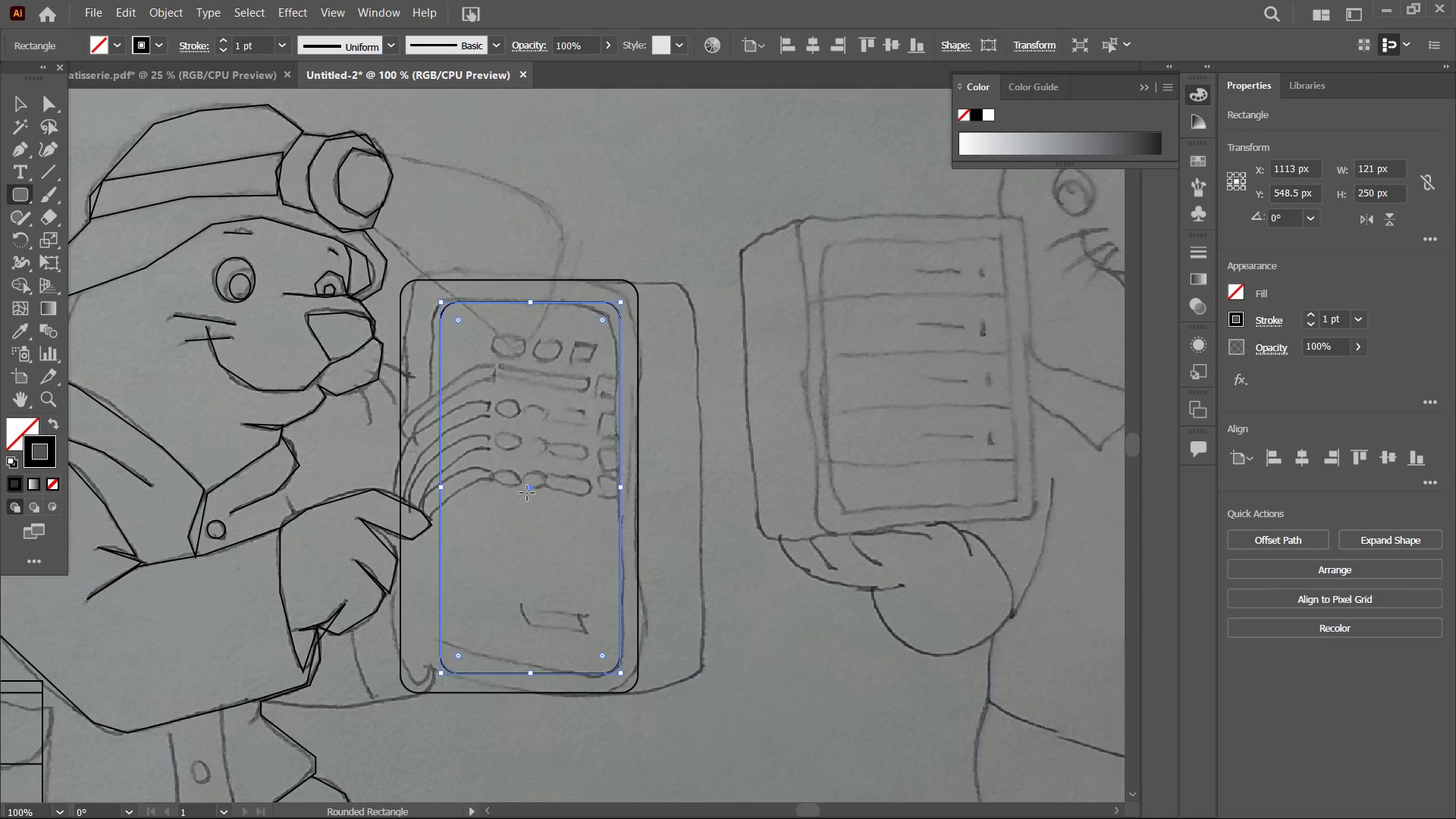 
left_click_drag(start_coordinate=[529, 488], to_coordinate=[522, 486])
 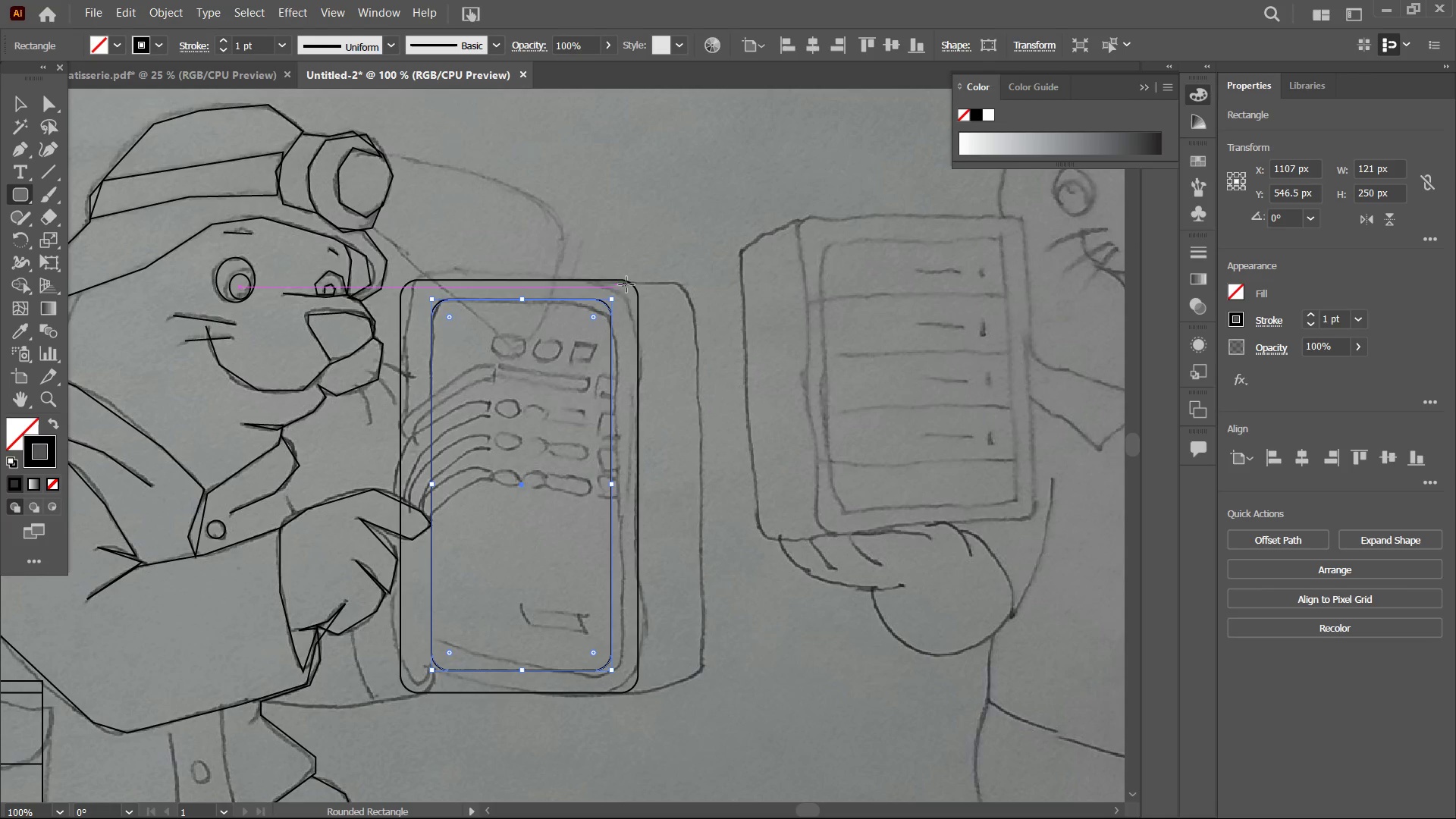 
left_click_drag(start_coordinate=[629, 281], to_coordinate=[700, 681])
 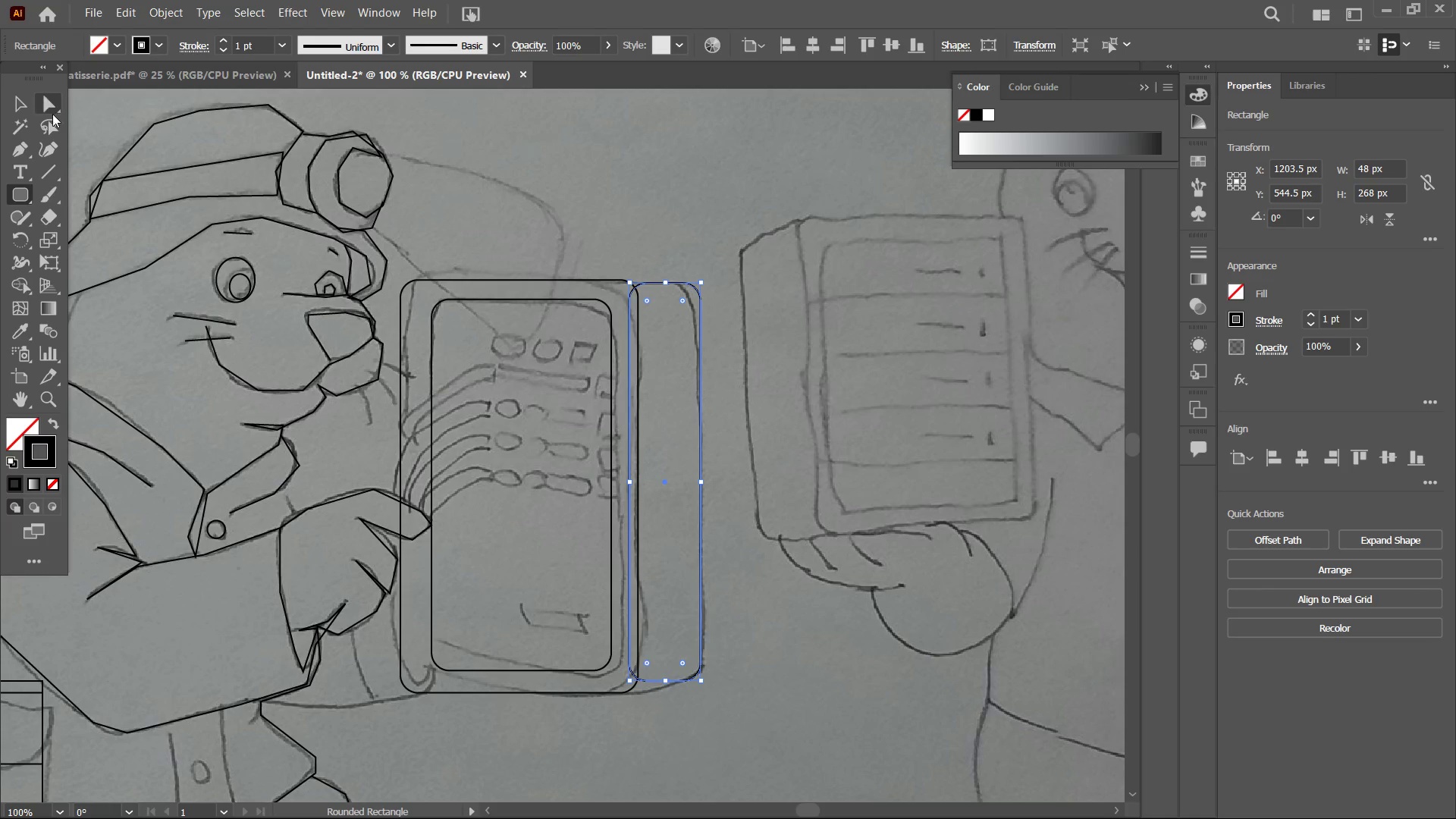 
left_click([22, 108])
 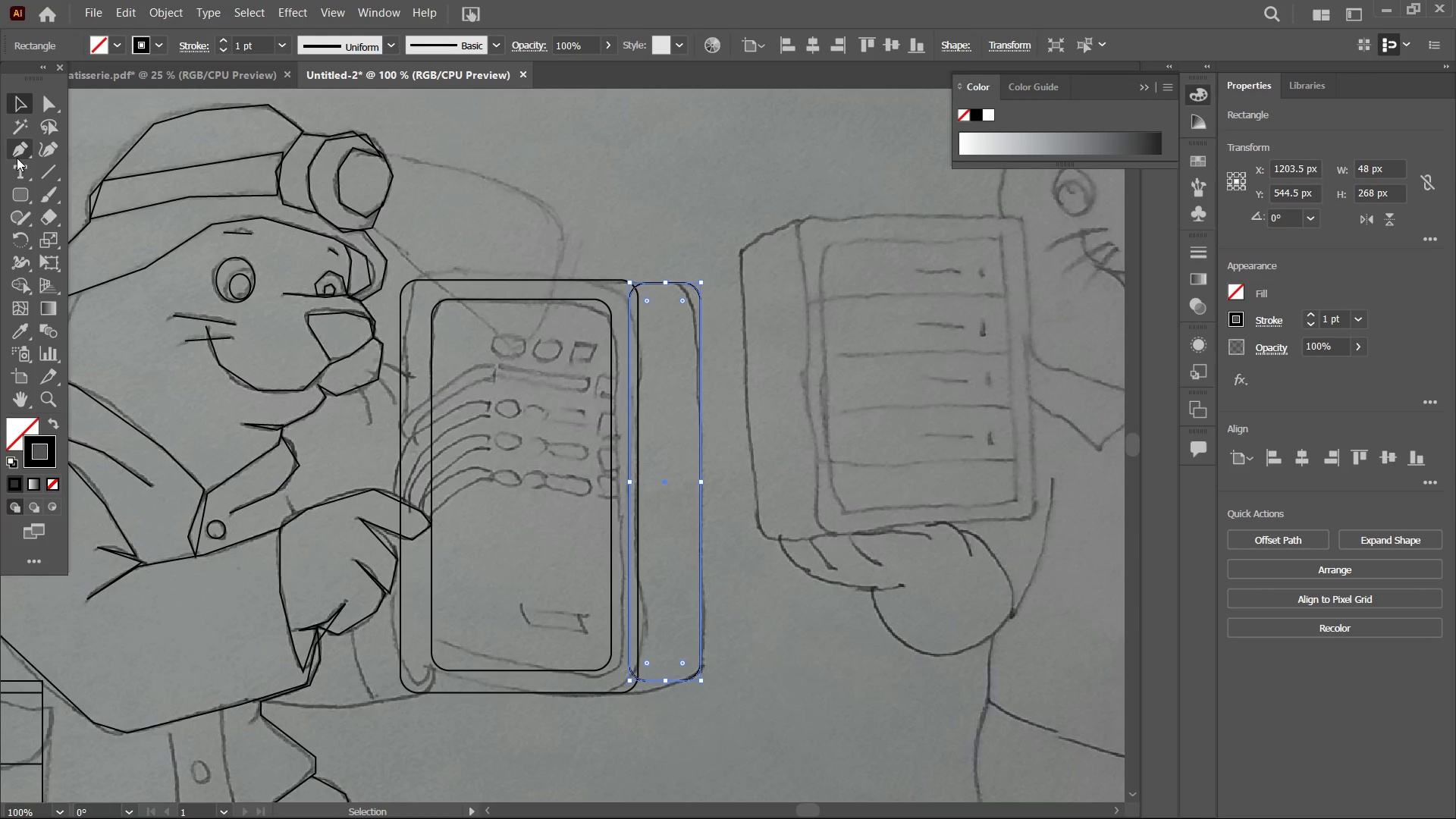 
left_click([13, 192])
 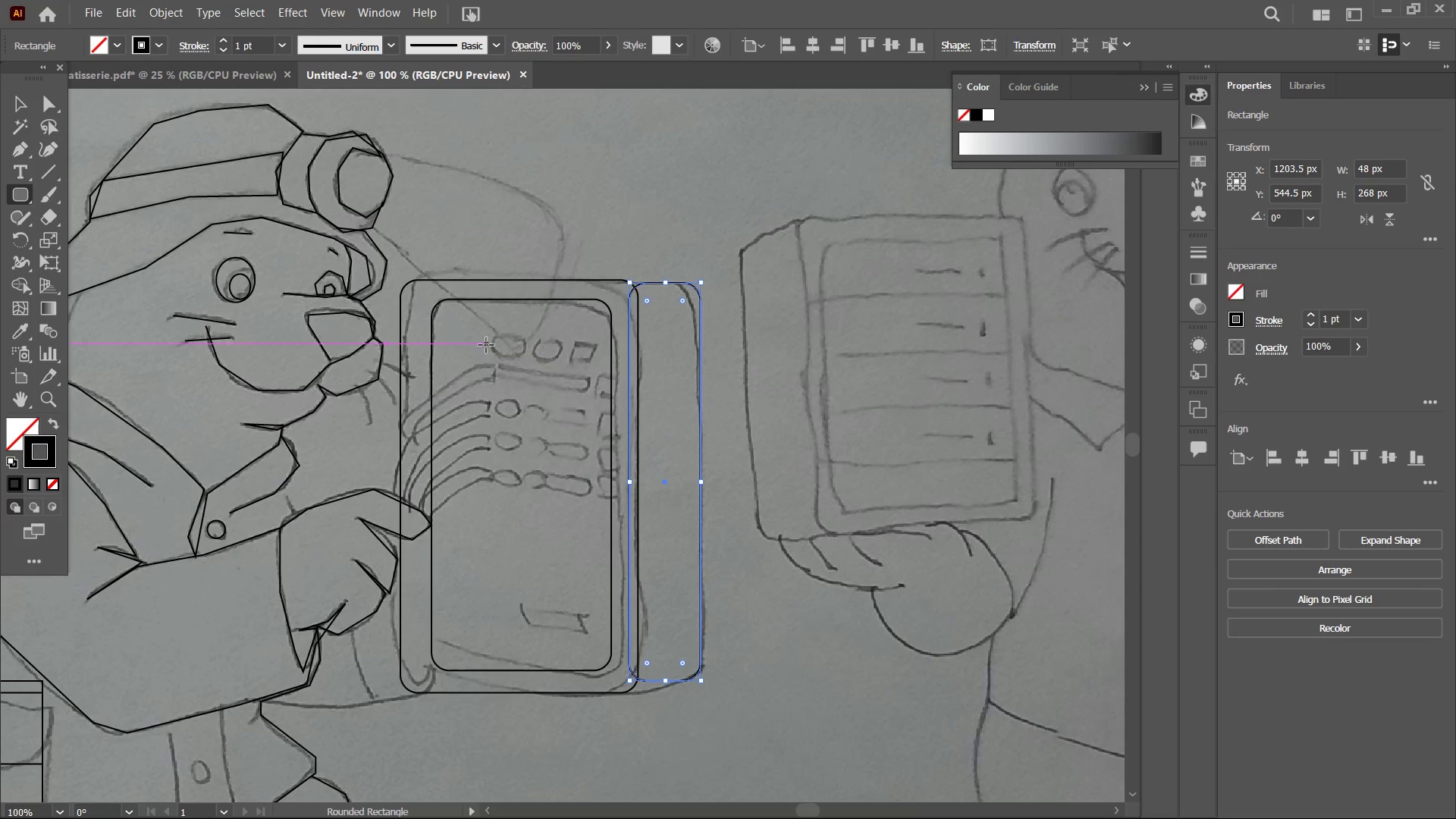 
left_click_drag(start_coordinate=[491, 337], to_coordinate=[529, 358])
 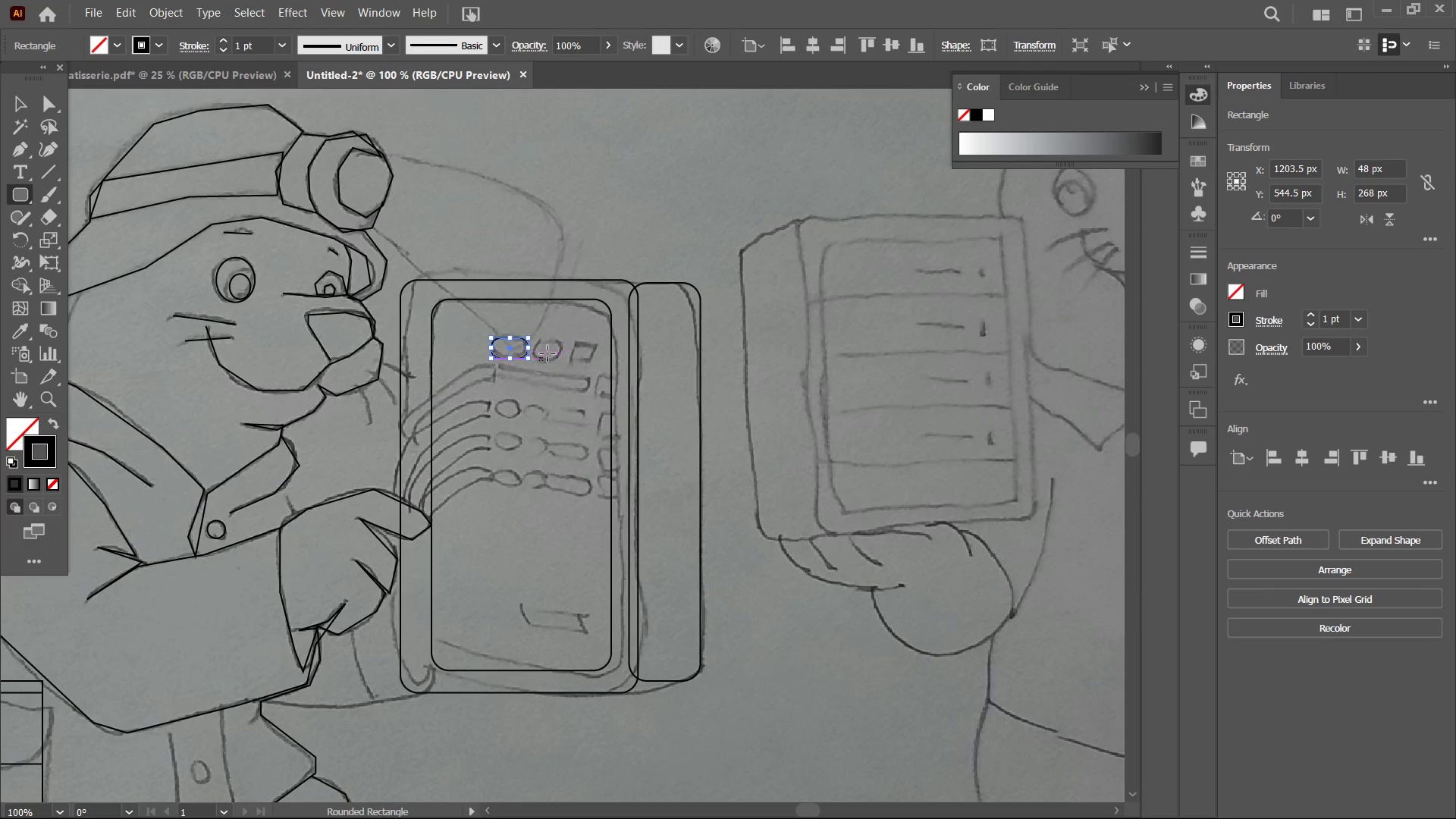 
mouse_move([566, 353])
 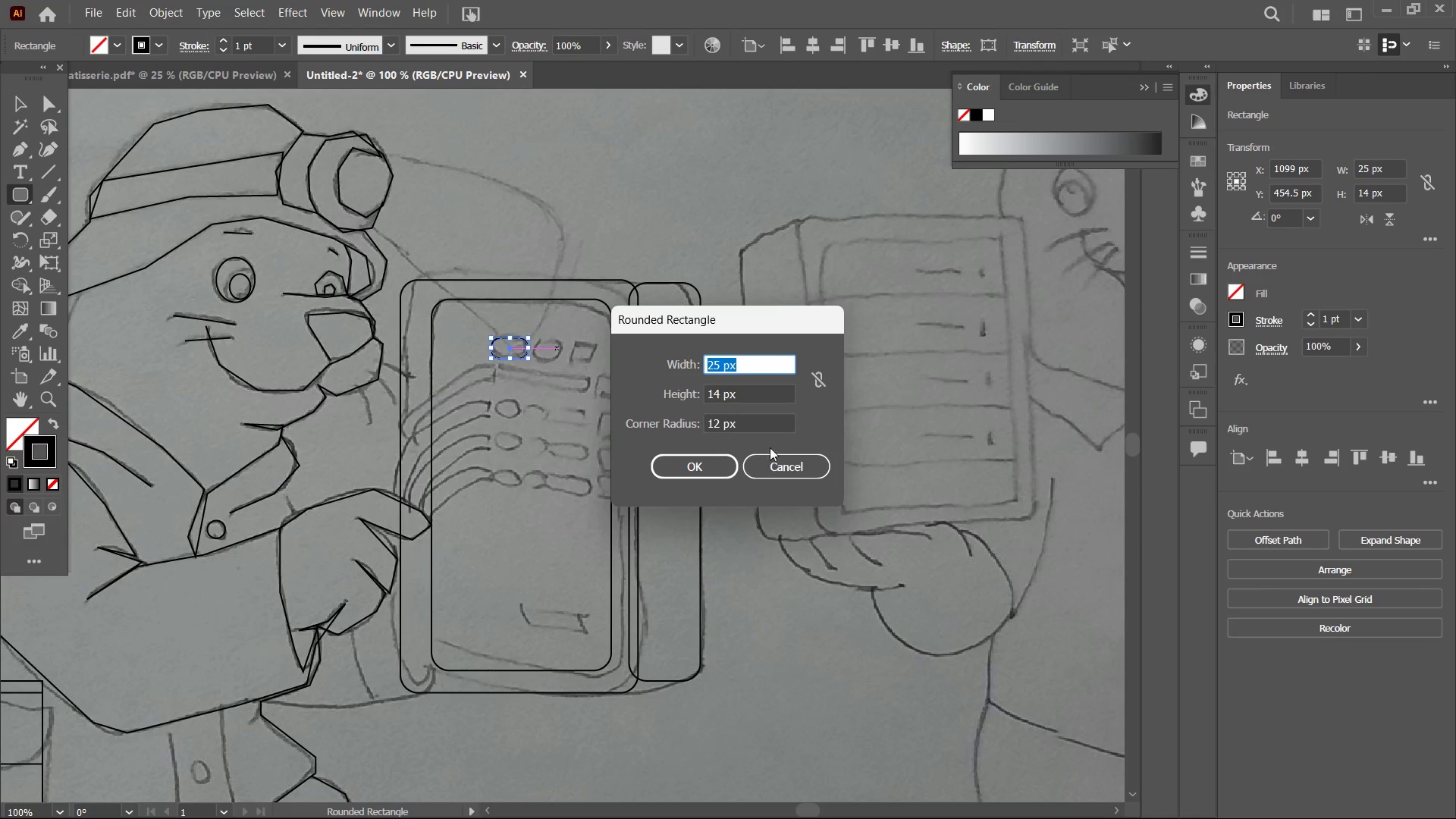 
left_click([786, 472])
 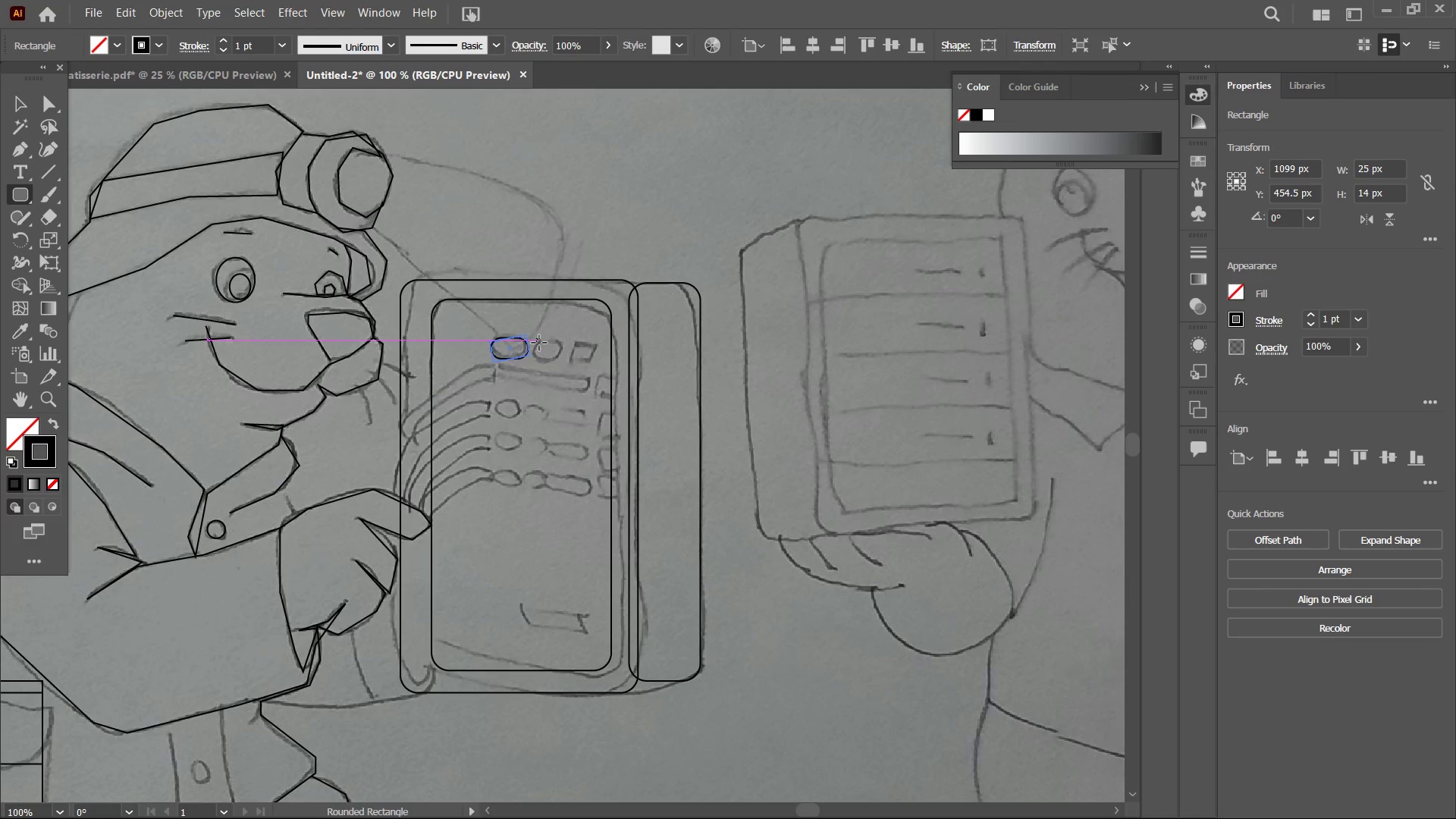 
key(Control+Z)
 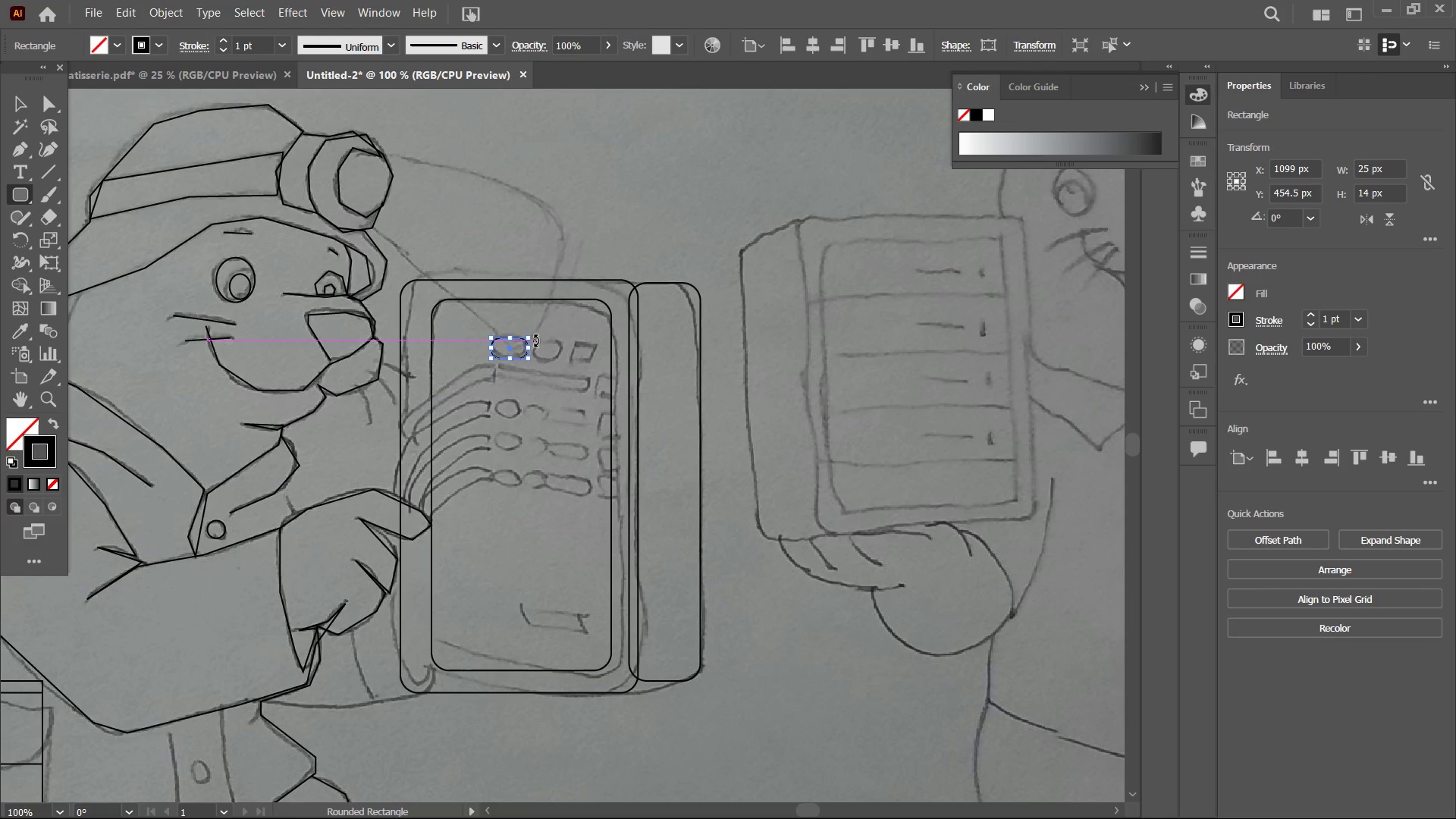 
key(Control+Equal)
 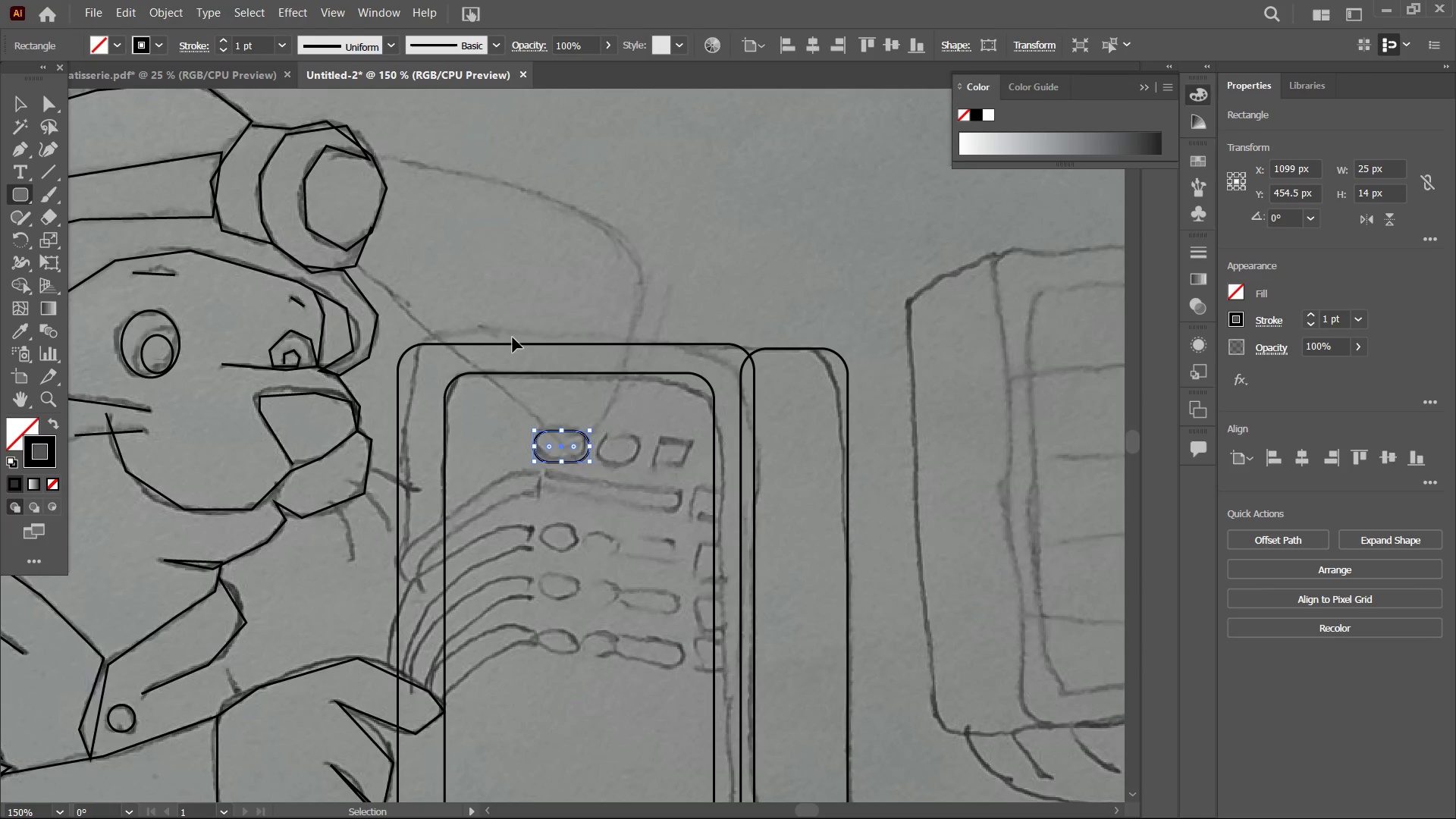 
key(Control+Equal)
 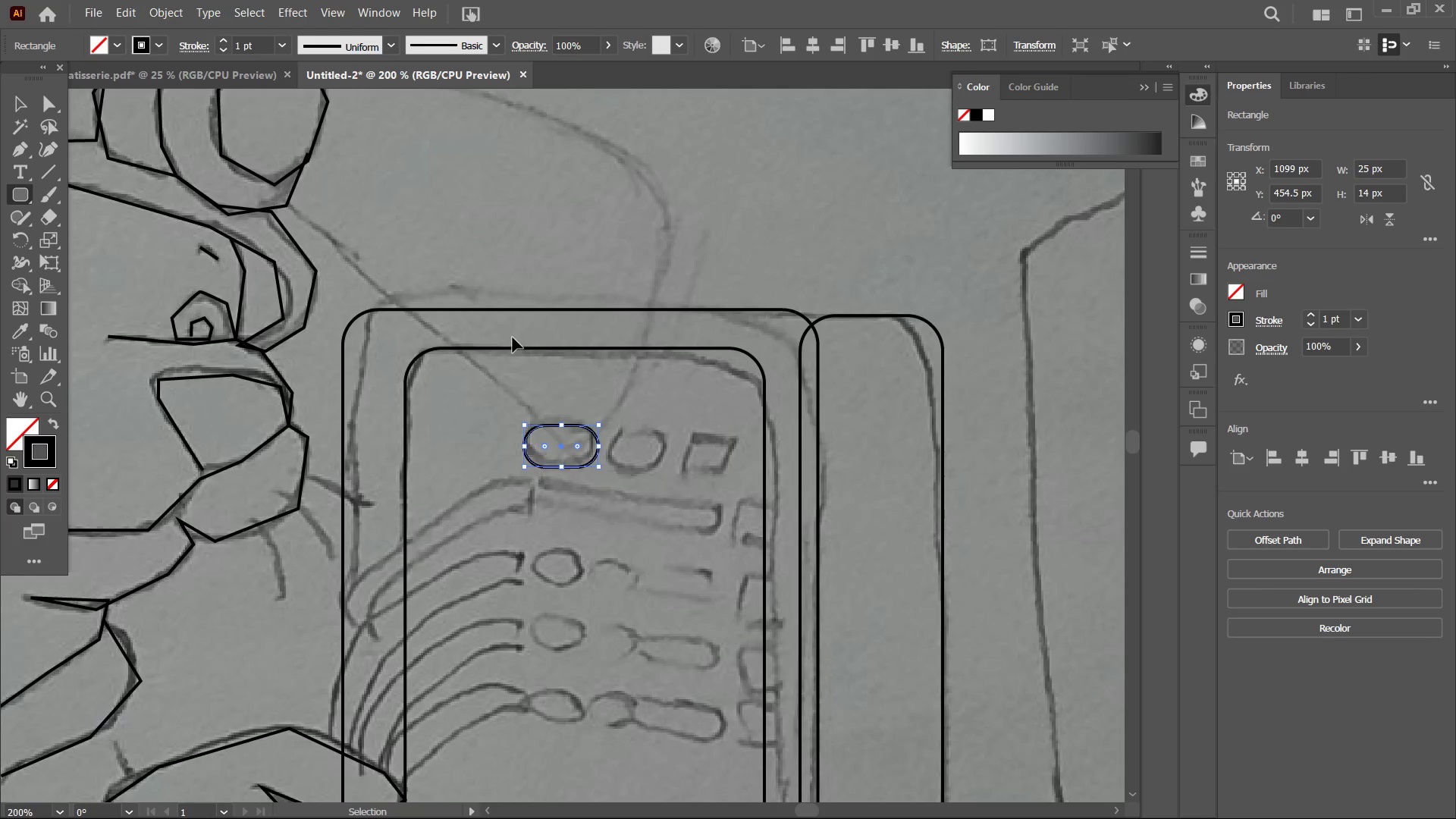 
key(Control+Equal)
 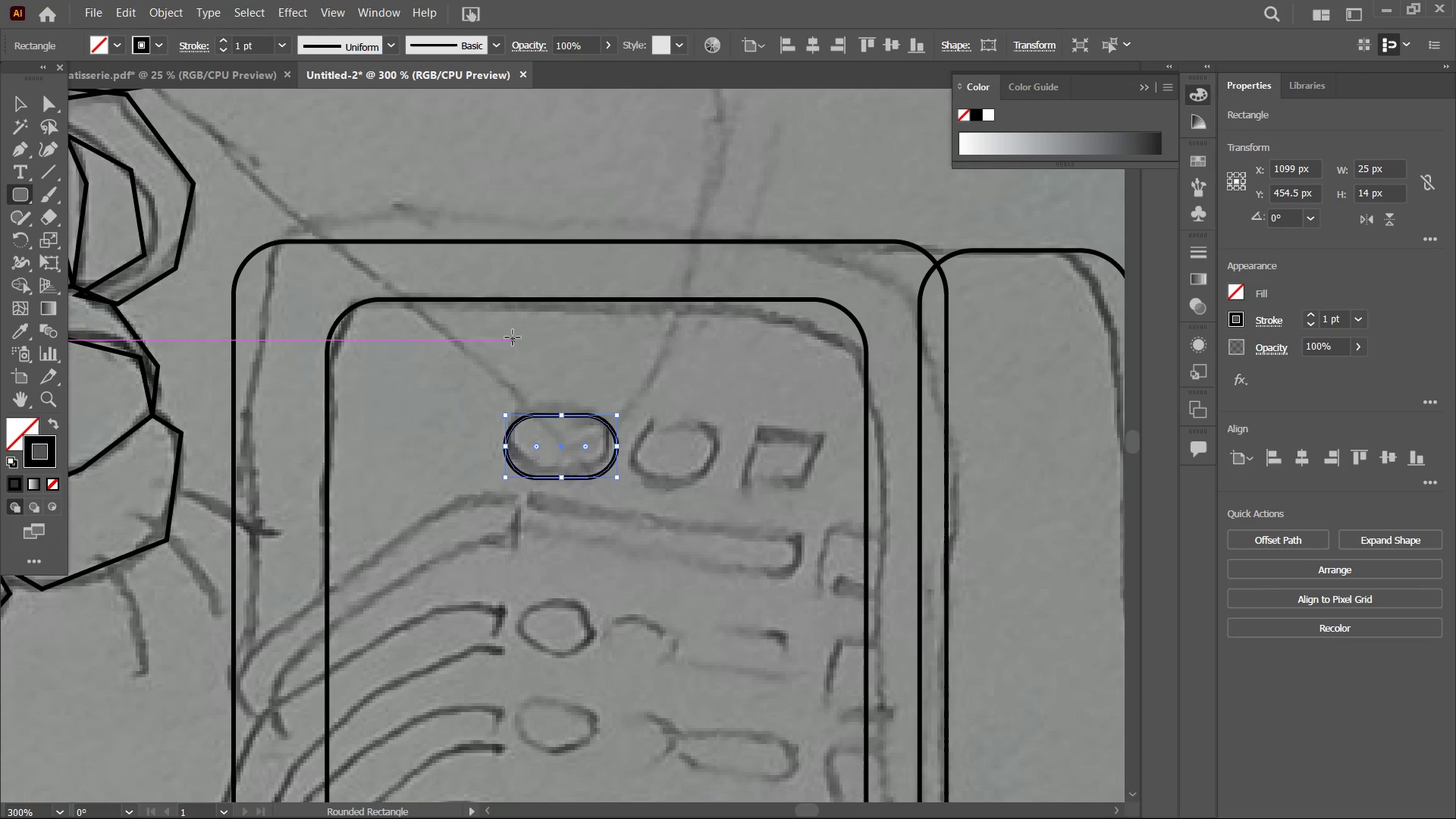 
hold_key(key=Space, duration=1.5)
 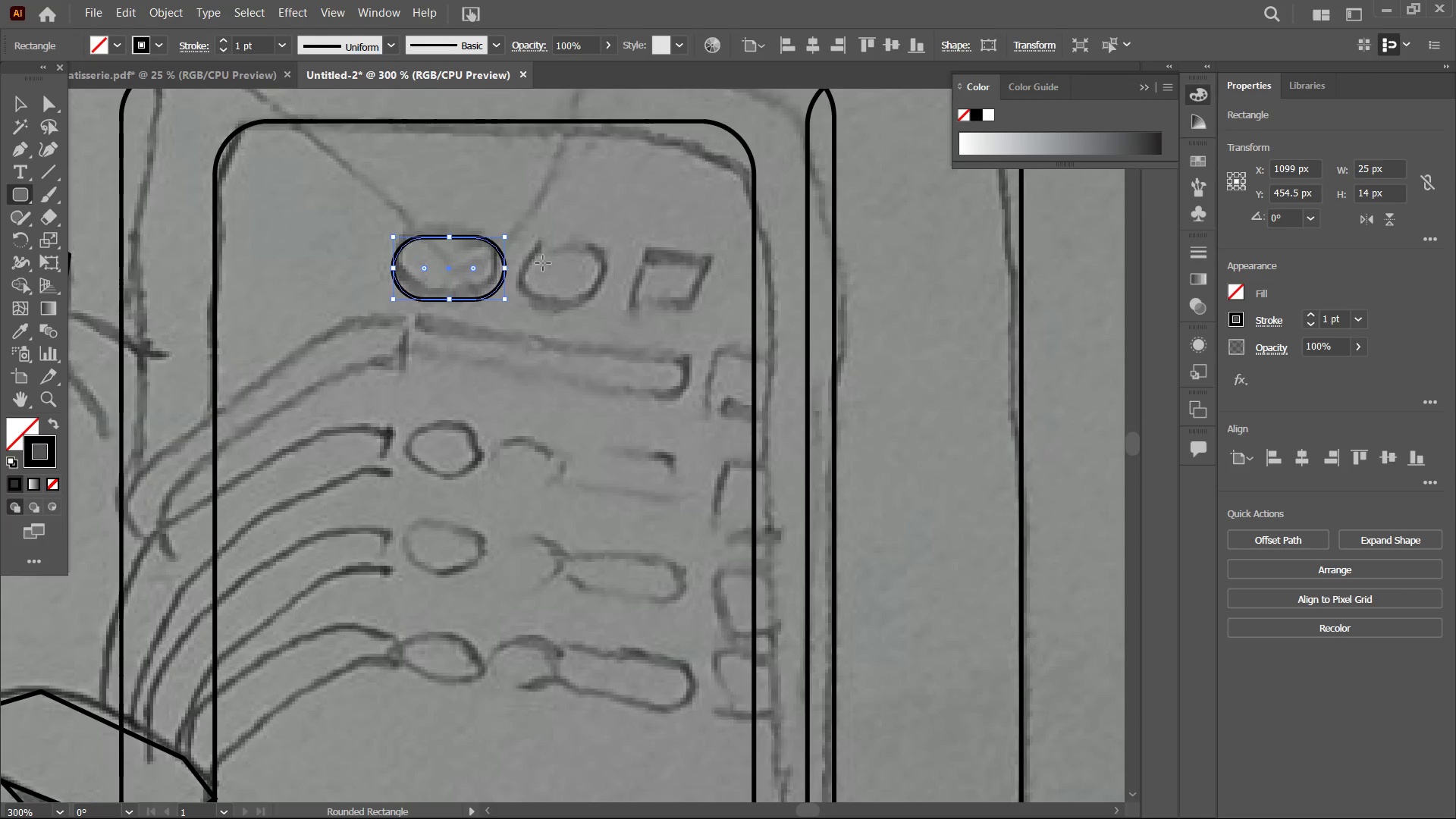 
left_click_drag(start_coordinate=[592, 403], to_coordinate=[460, 107])
 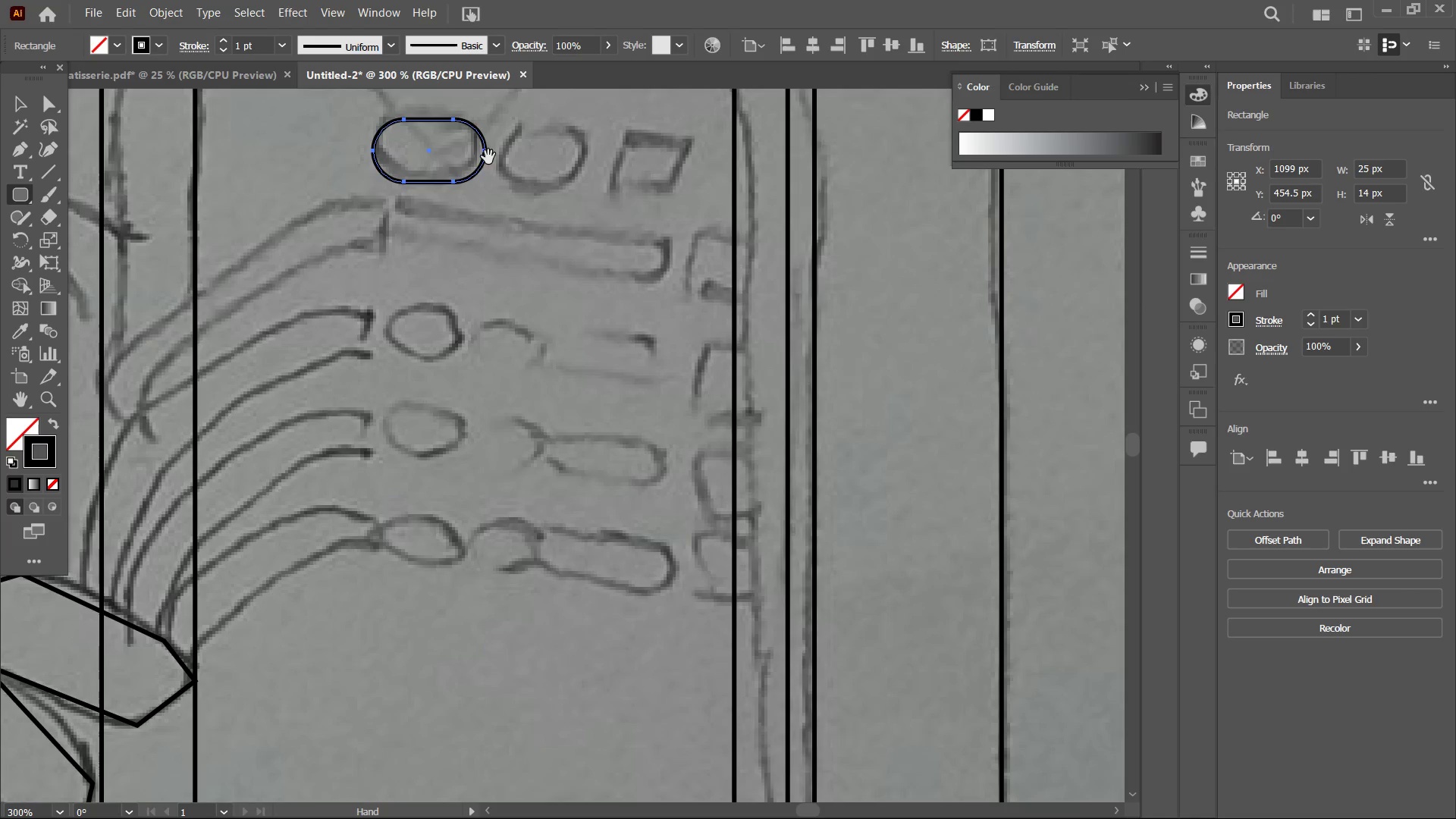 
left_click_drag(start_coordinate=[488, 163], to_coordinate=[509, 280])
 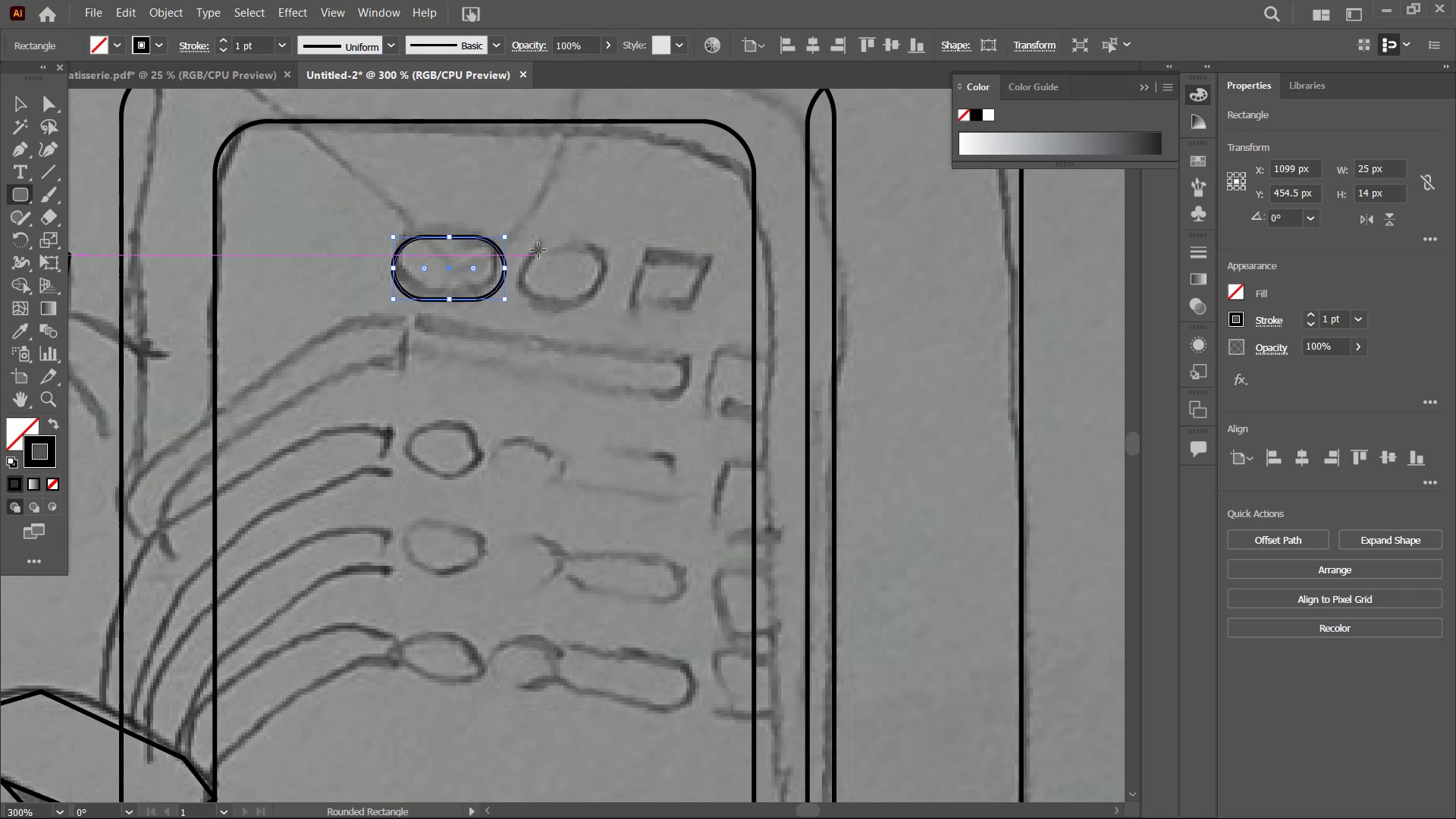 
hold_key(key=Space, duration=0.31)
 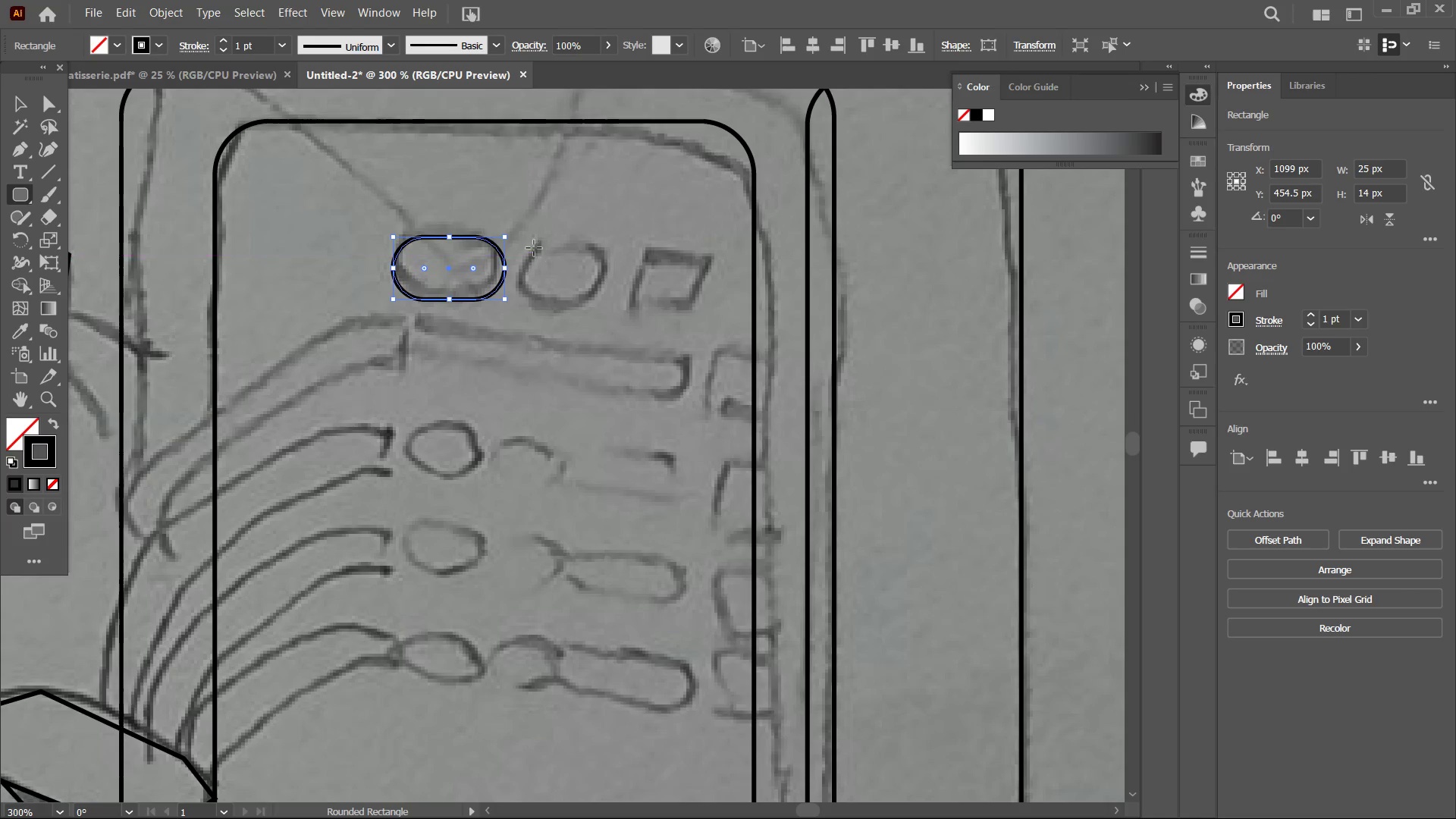 
left_click_drag(start_coordinate=[533, 248], to_coordinate=[598, 305])
 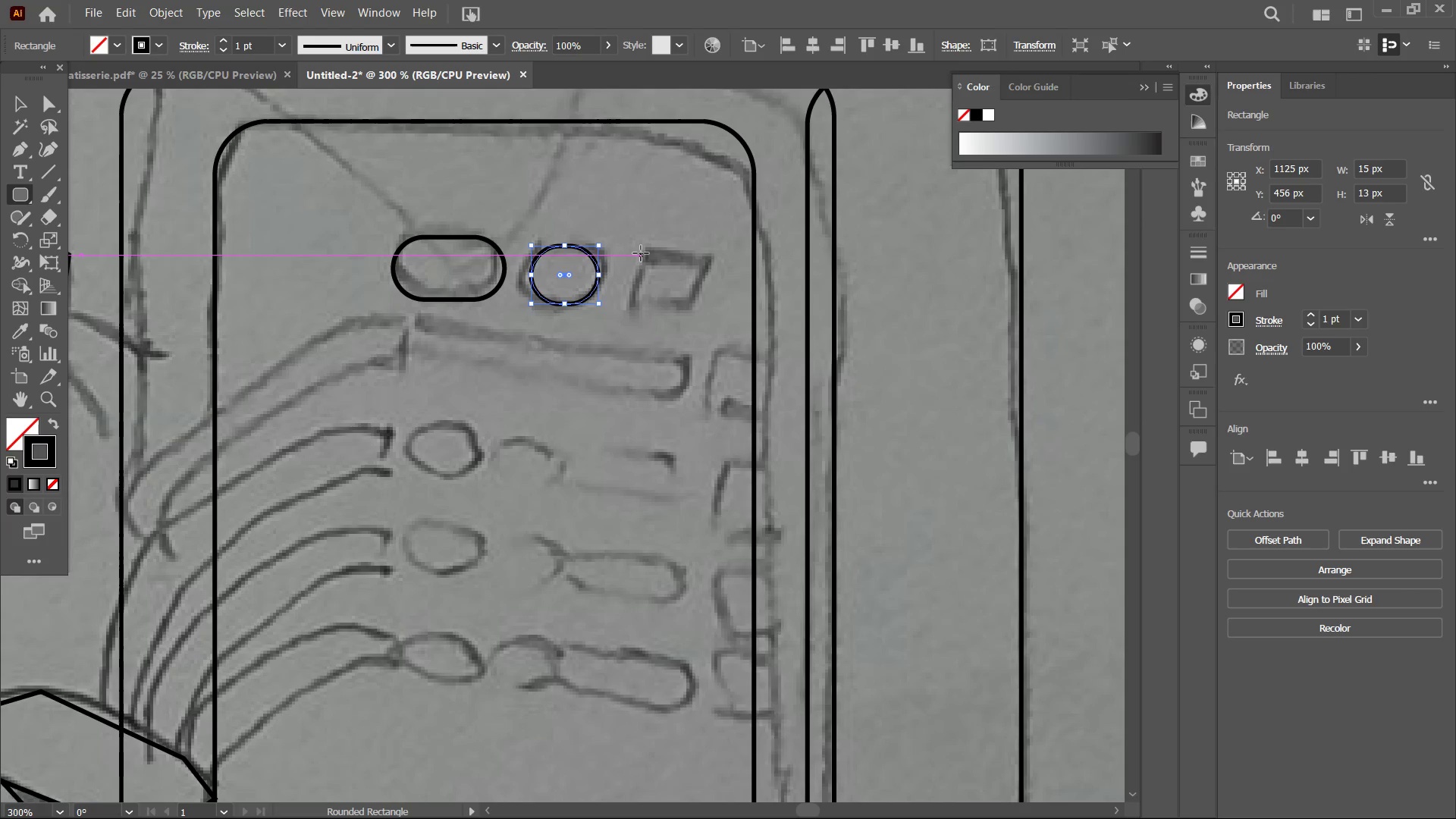 
left_click_drag(start_coordinate=[641, 253], to_coordinate=[737, 325])
 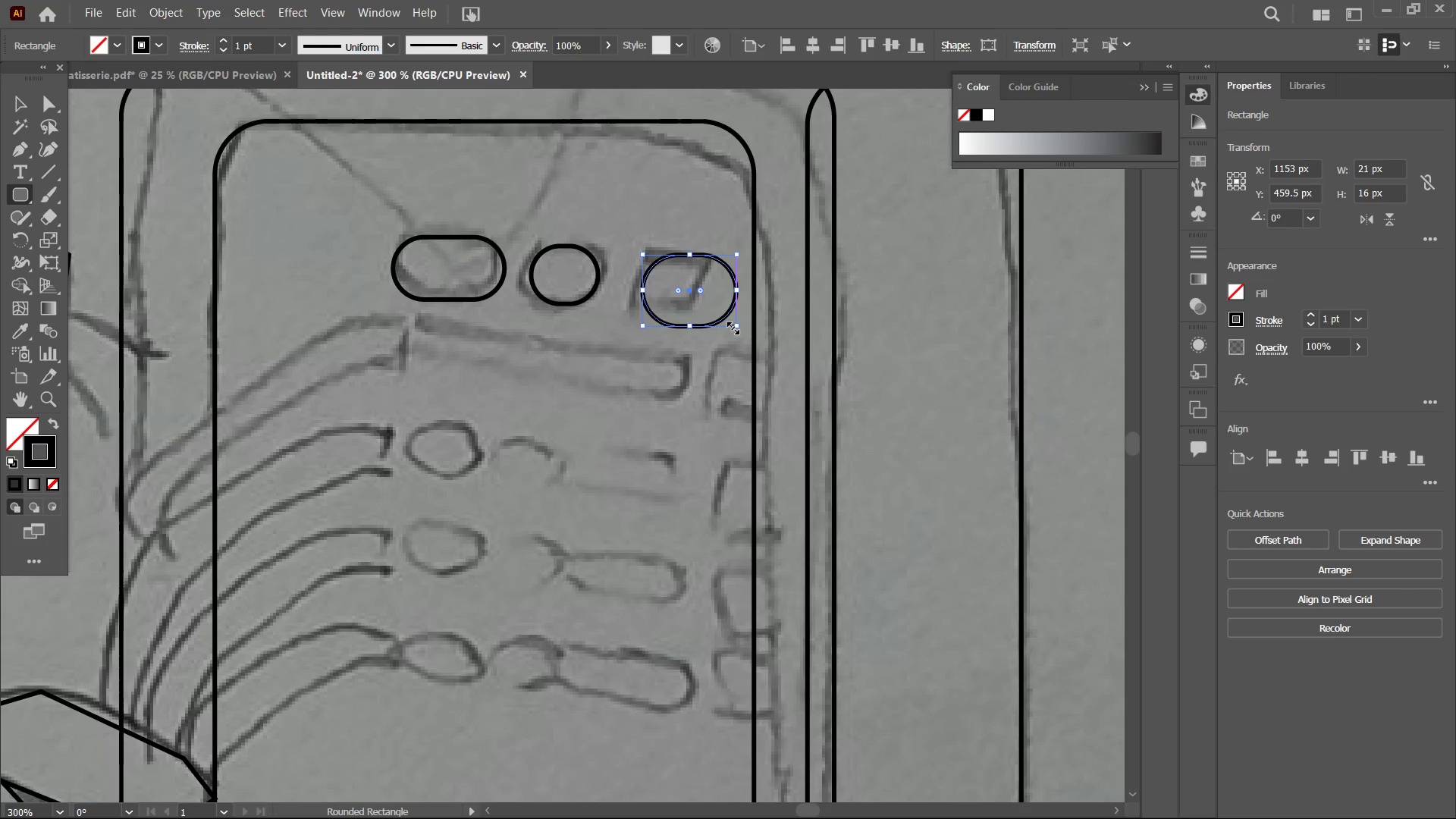 
key(Backspace)
 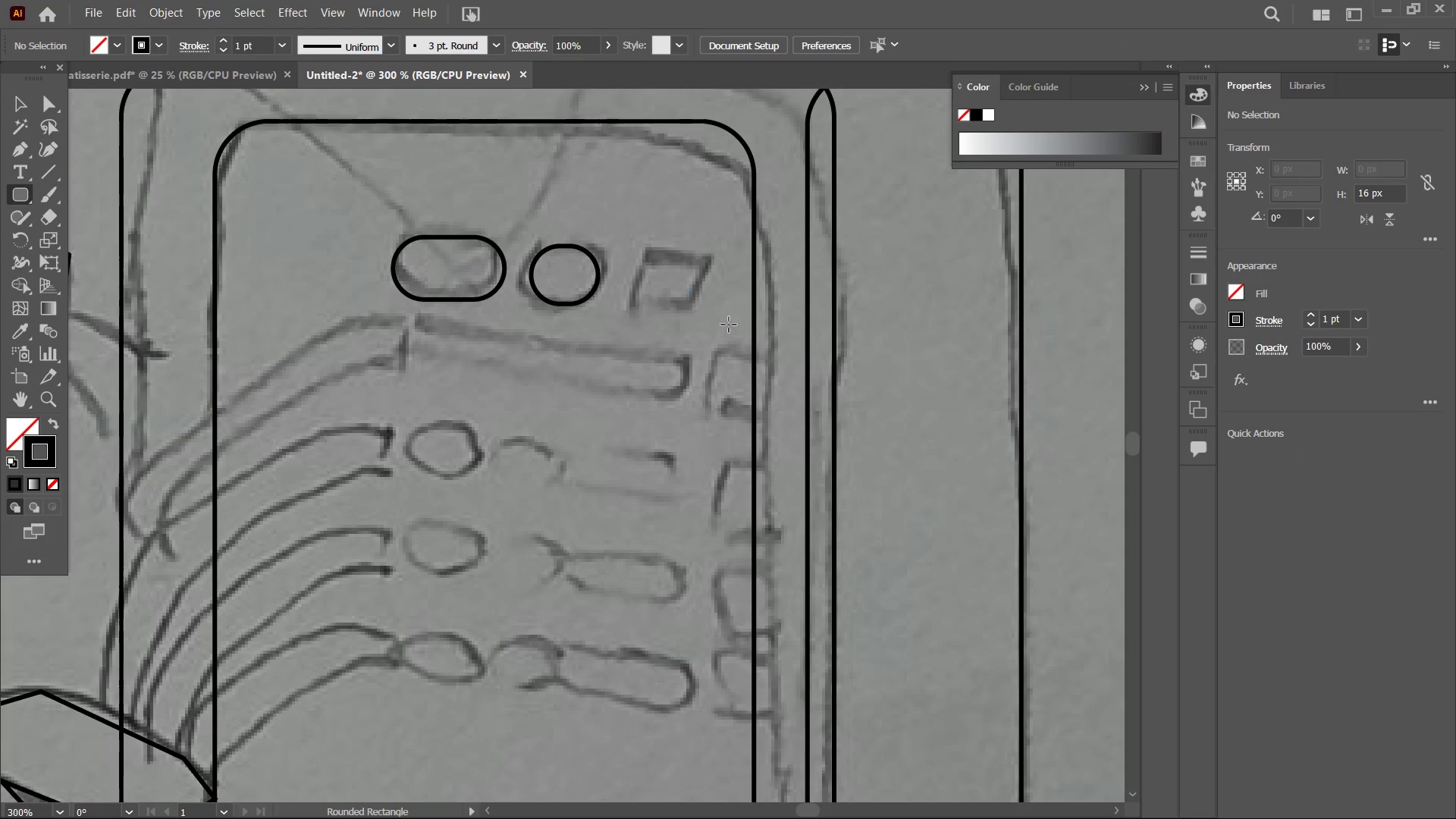 
key(Backspace)
 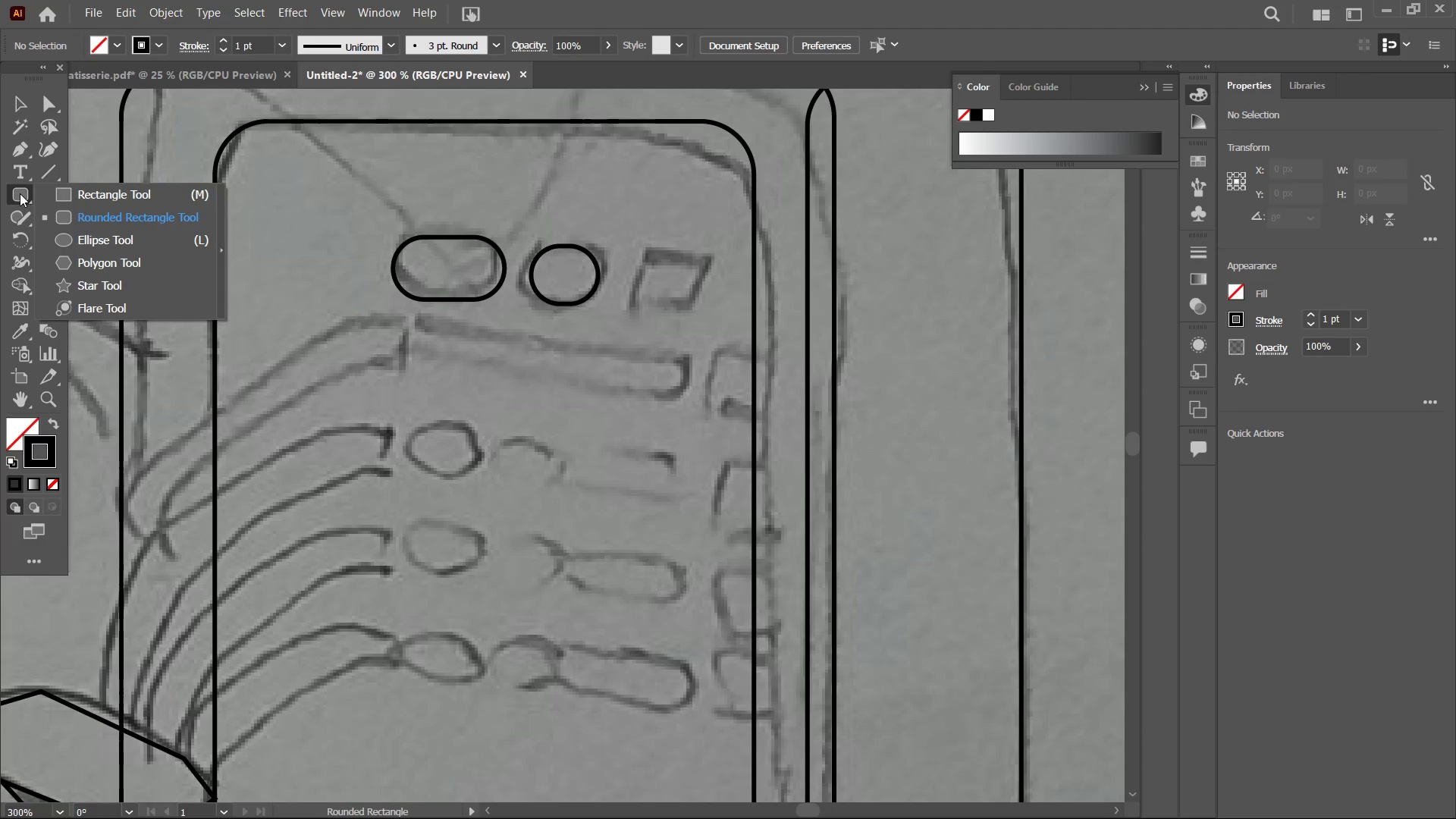 
left_click([78, 202])
 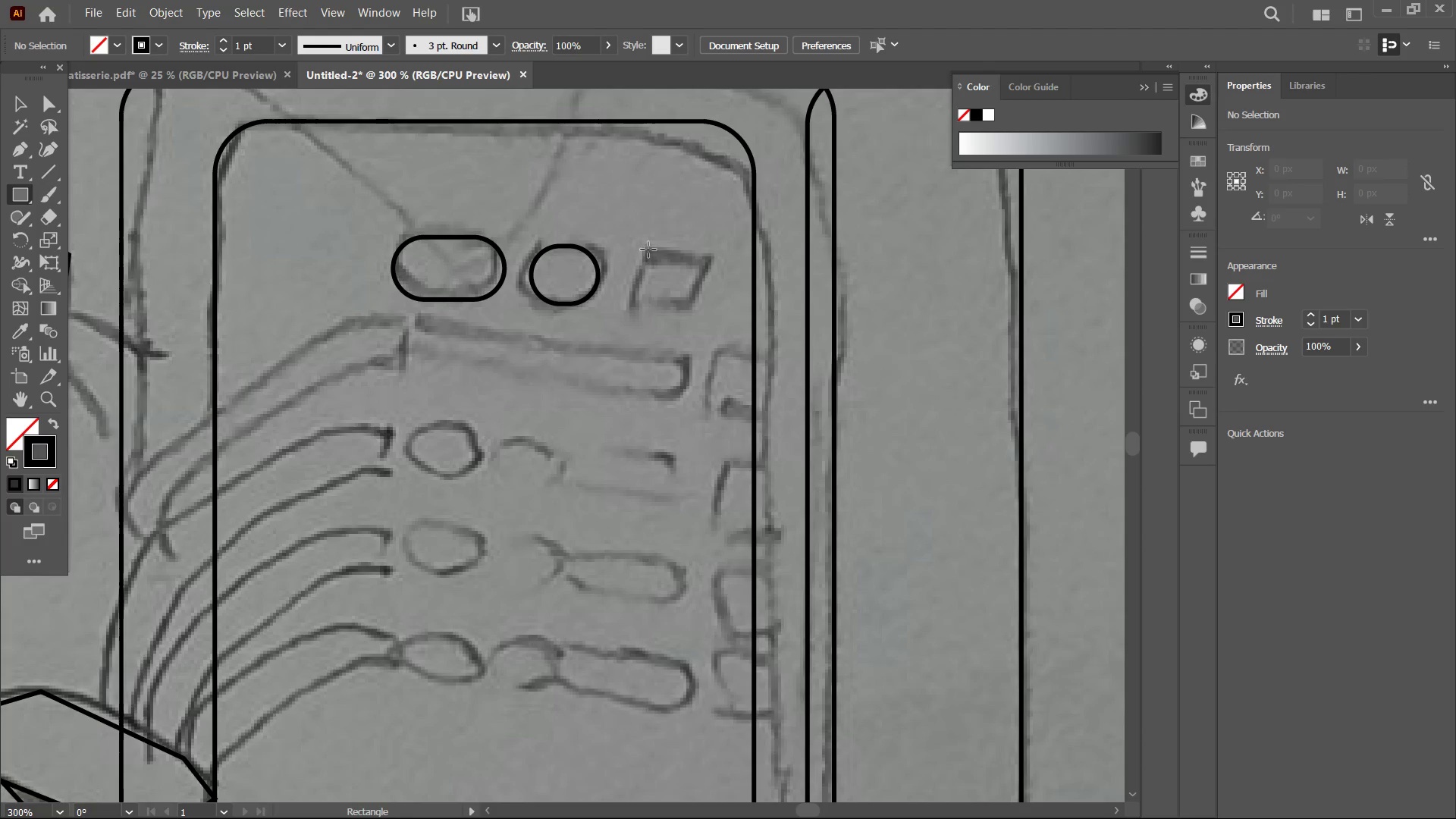 
left_click_drag(start_coordinate=[642, 255], to_coordinate=[703, 309])
 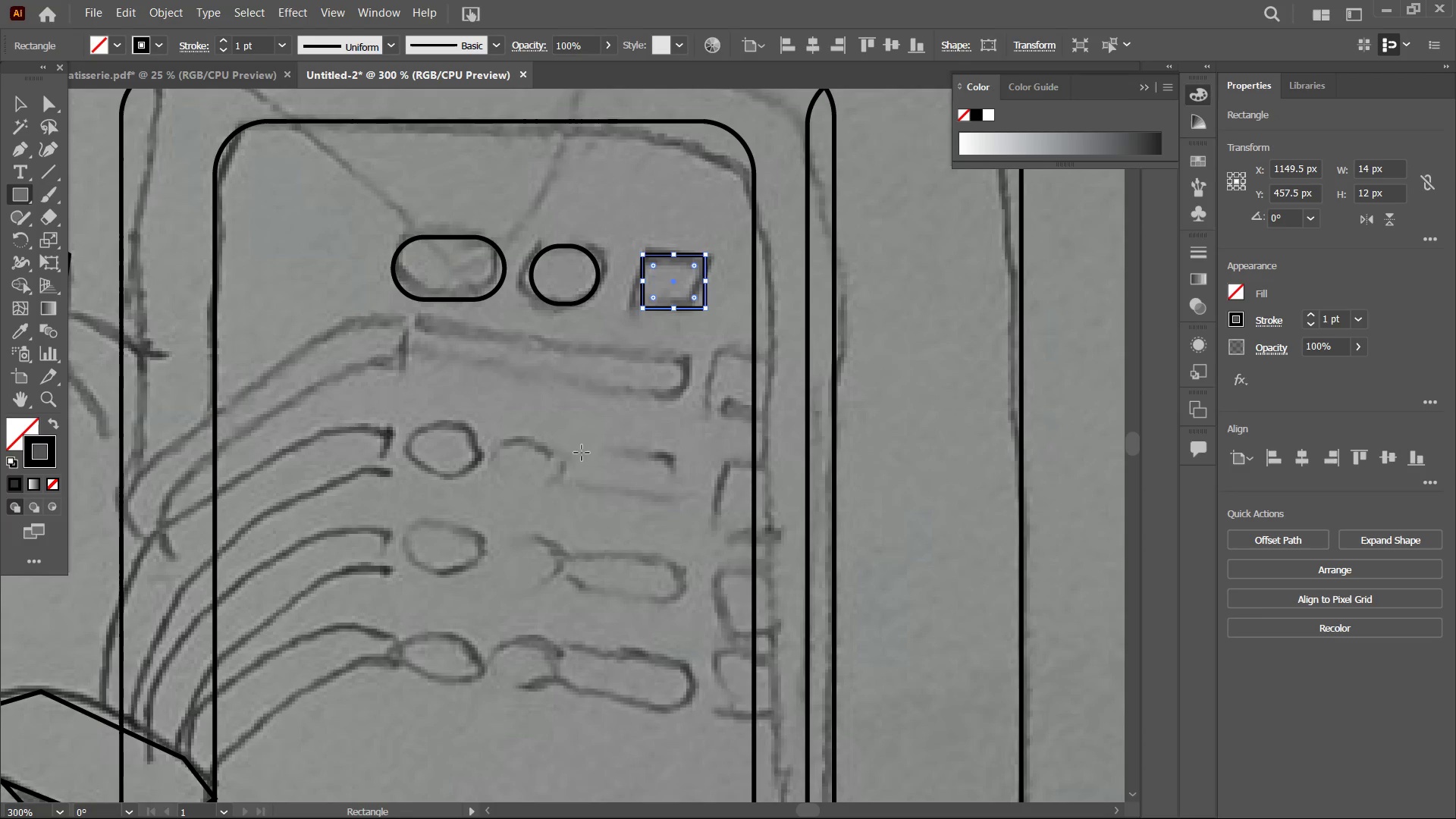 
left_click_drag(start_coordinate=[576, 451], to_coordinate=[679, 493])
 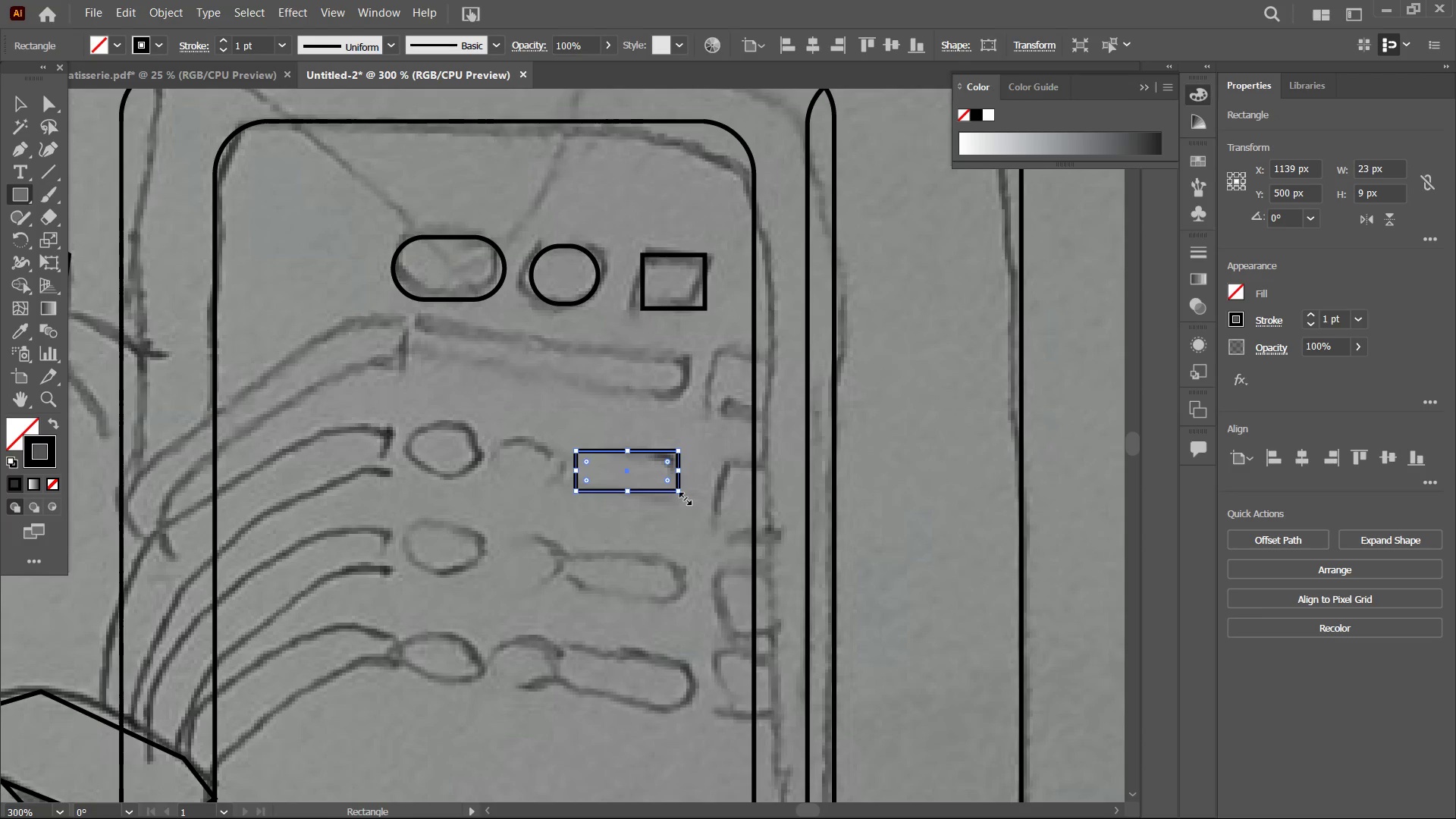 
scroll: coordinate [673, 477], scroll_direction: down, amount: 4.0
 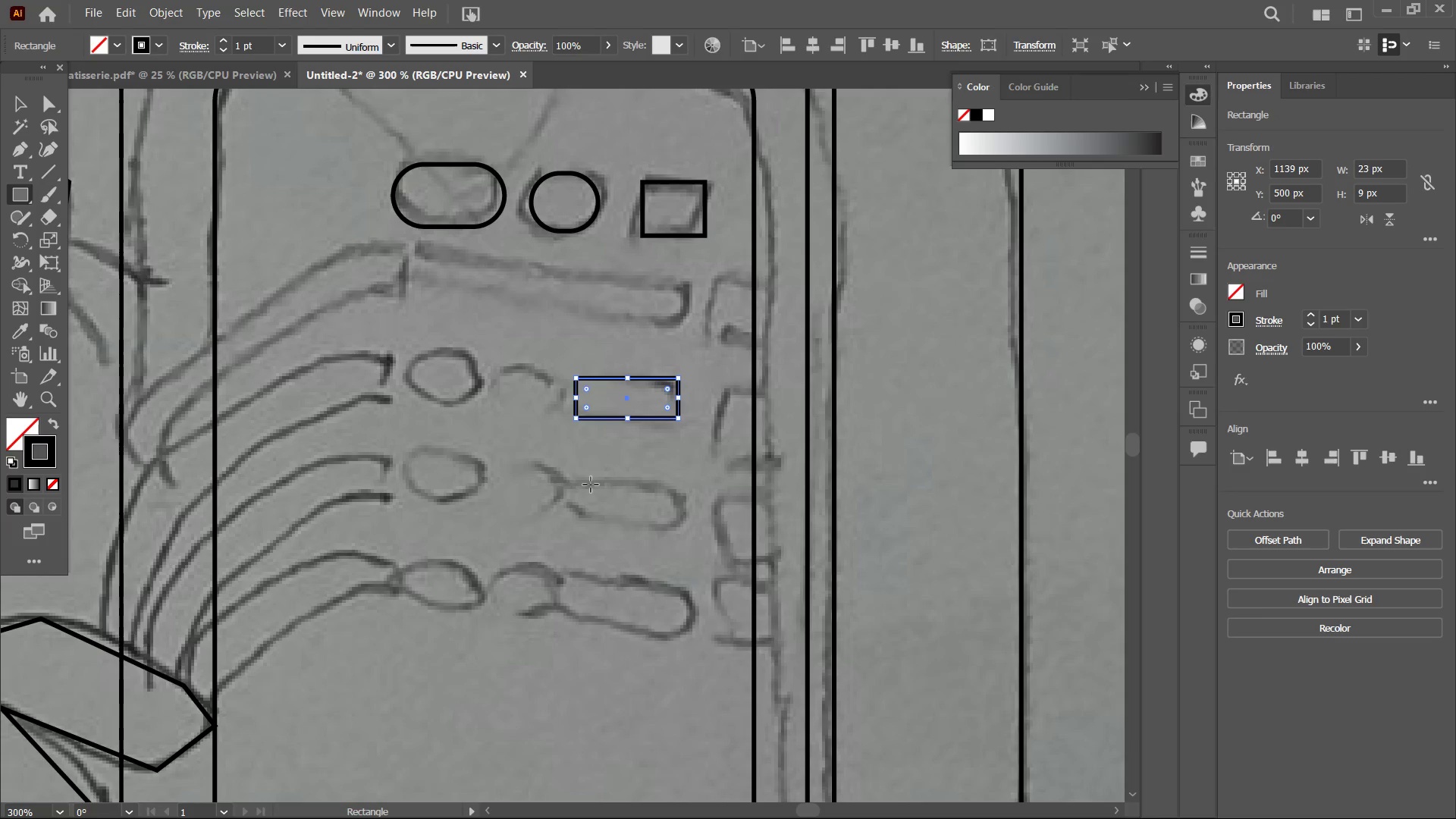 
left_click_drag(start_coordinate=[584, 482], to_coordinate=[680, 531])
 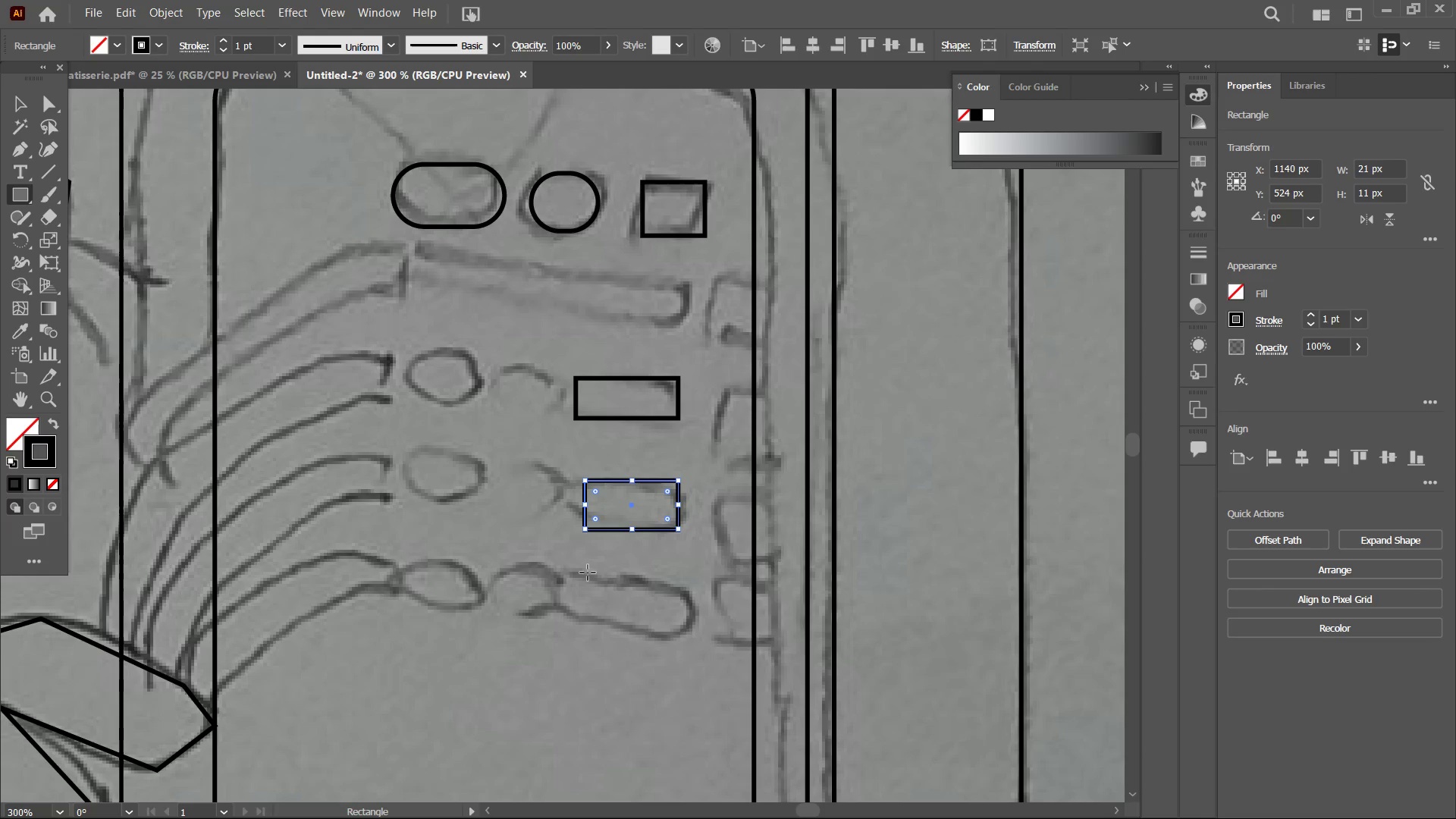 
left_click_drag(start_coordinate=[588, 573], to_coordinate=[683, 633])
 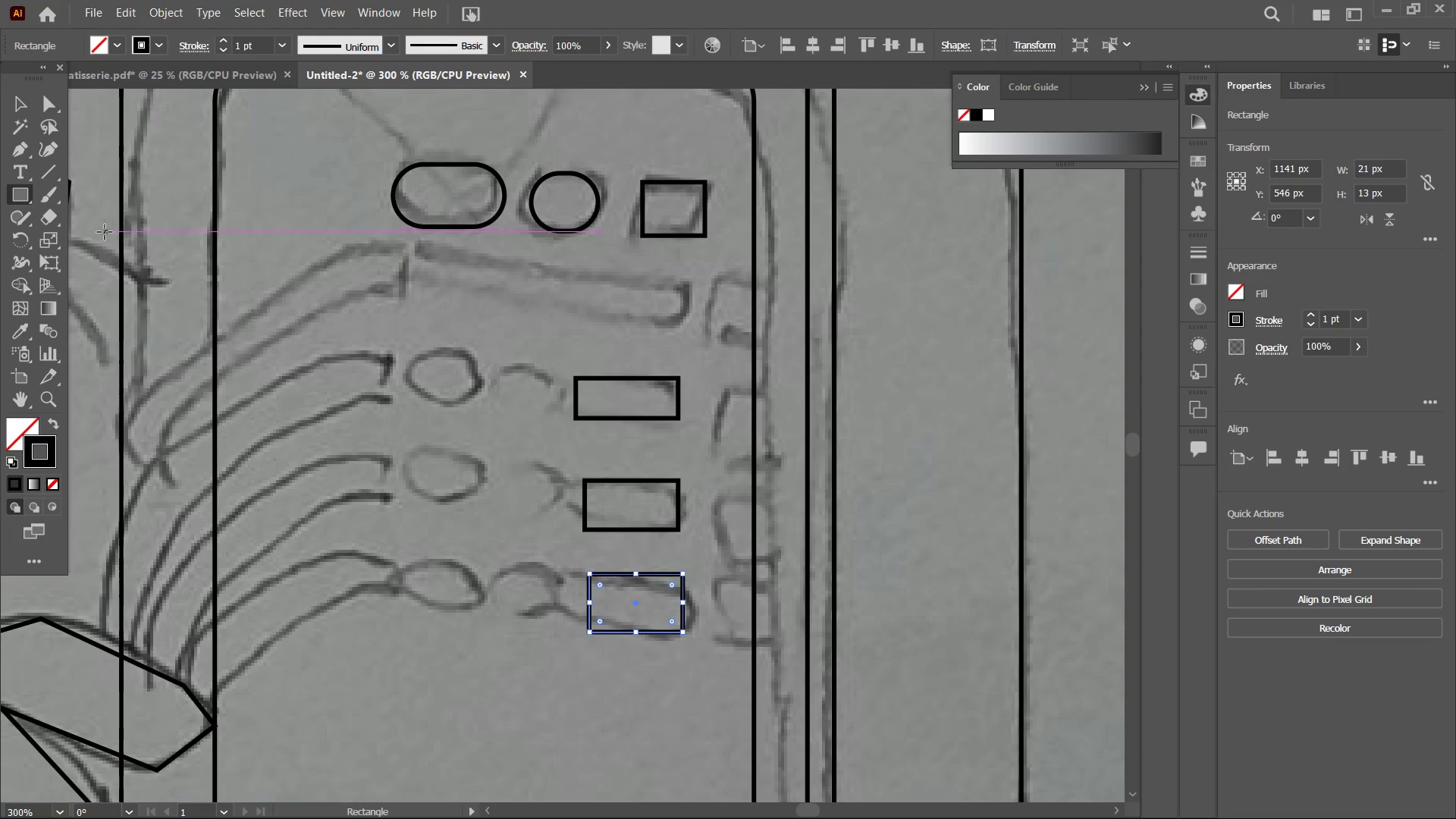 
right_click([13, 193])
 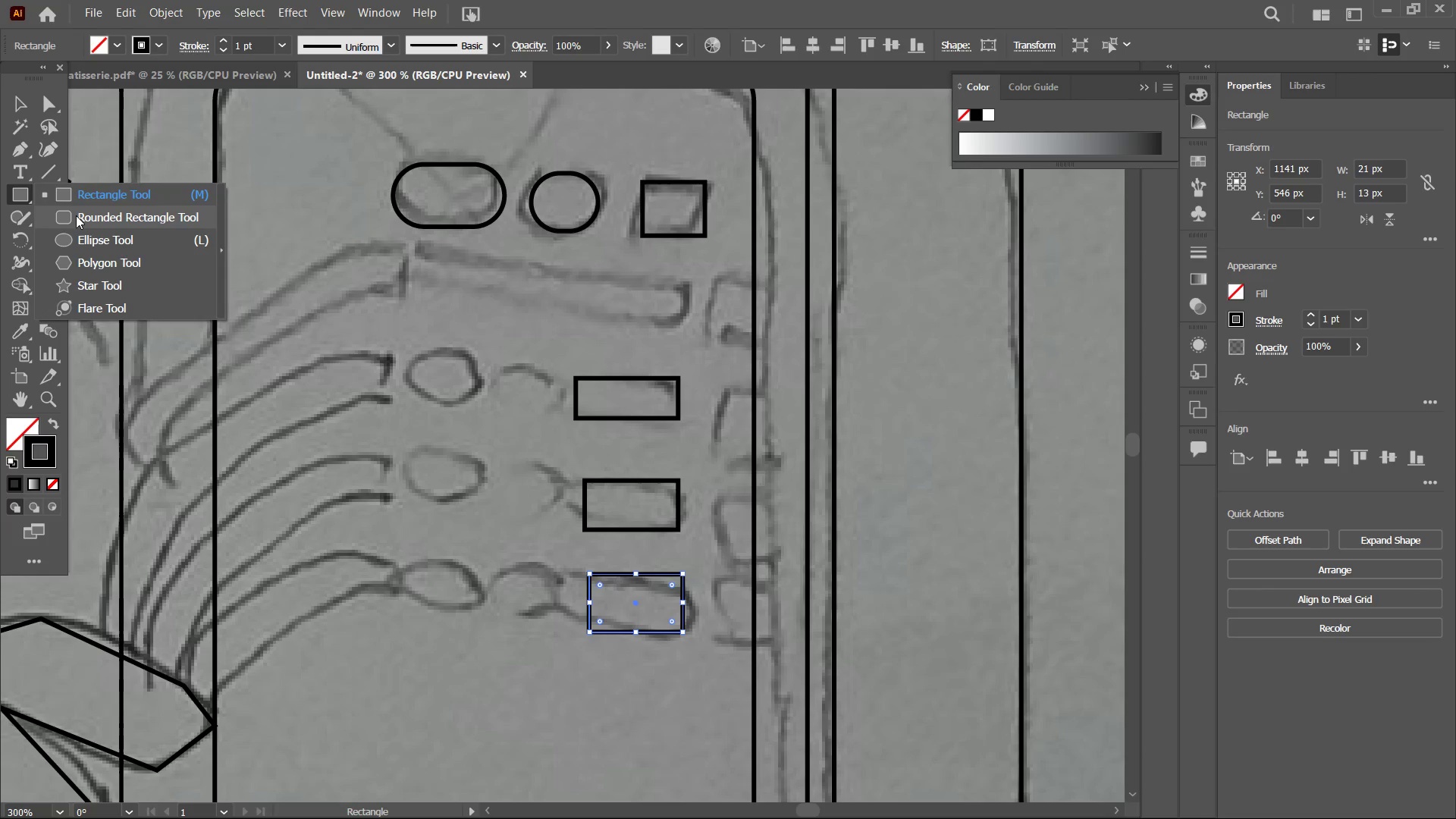 
left_click([76, 215])
 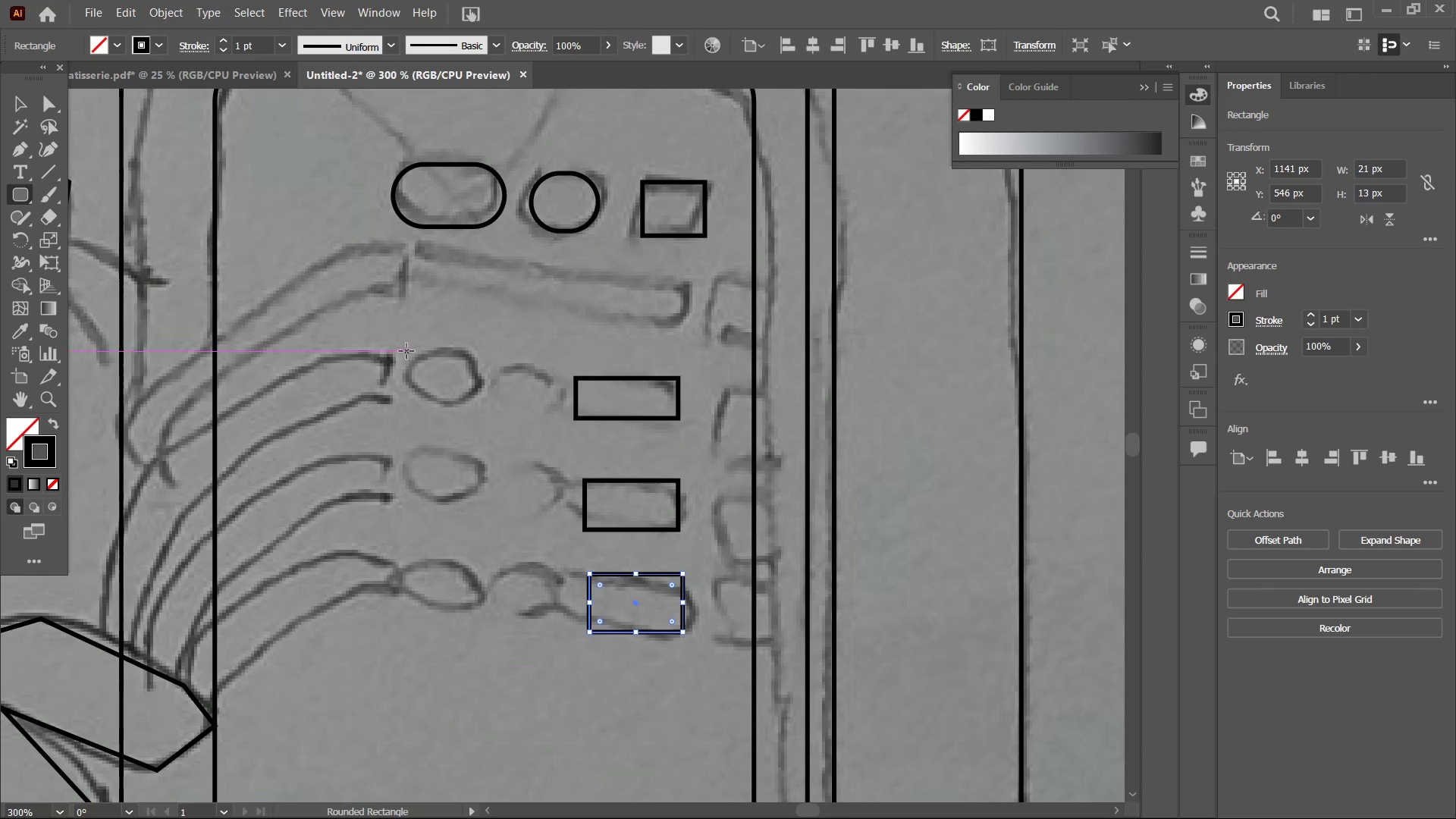 
left_click_drag(start_coordinate=[414, 355], to_coordinate=[478, 406])
 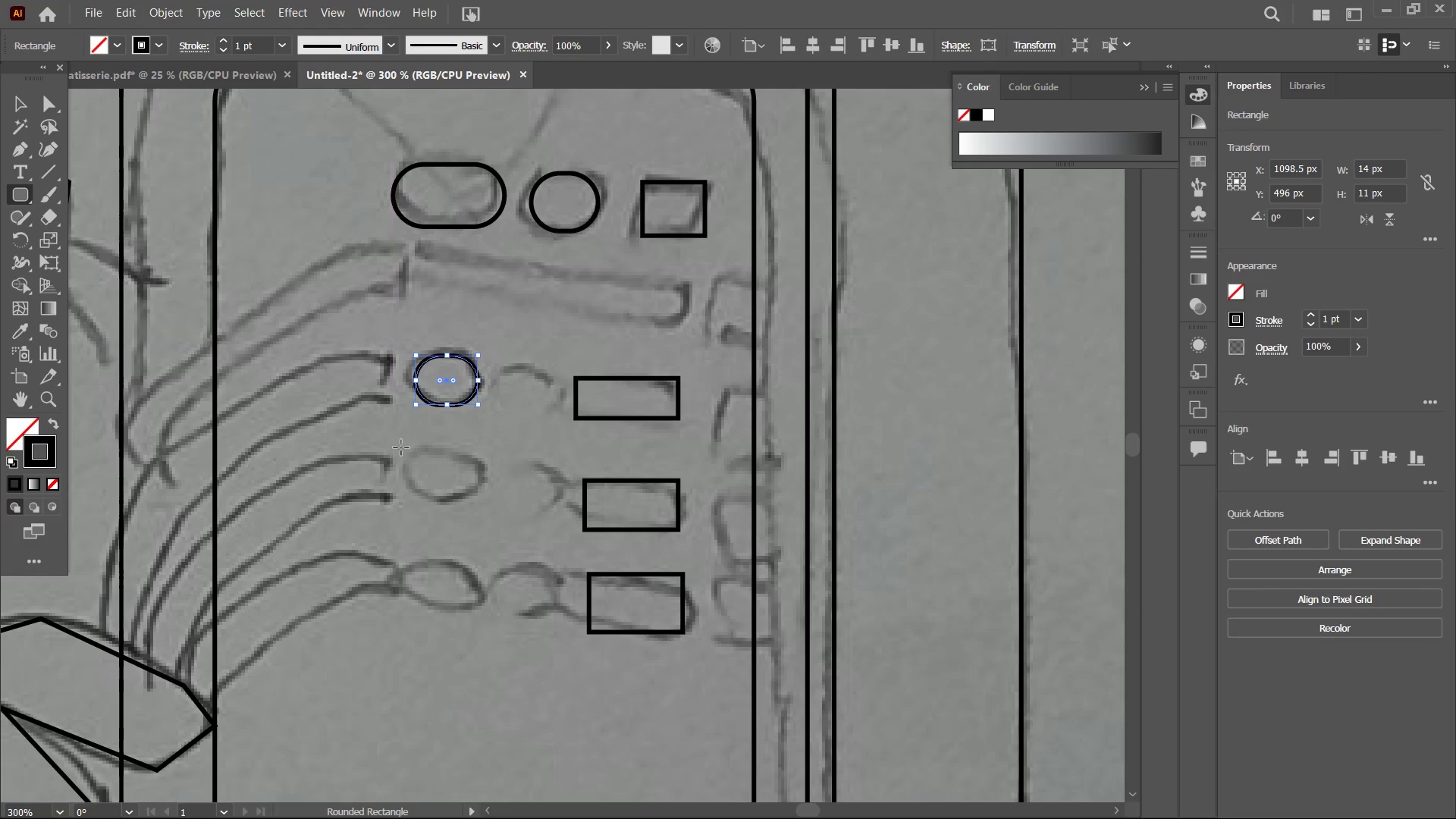 
left_click_drag(start_coordinate=[402, 447], to_coordinate=[479, 506])
 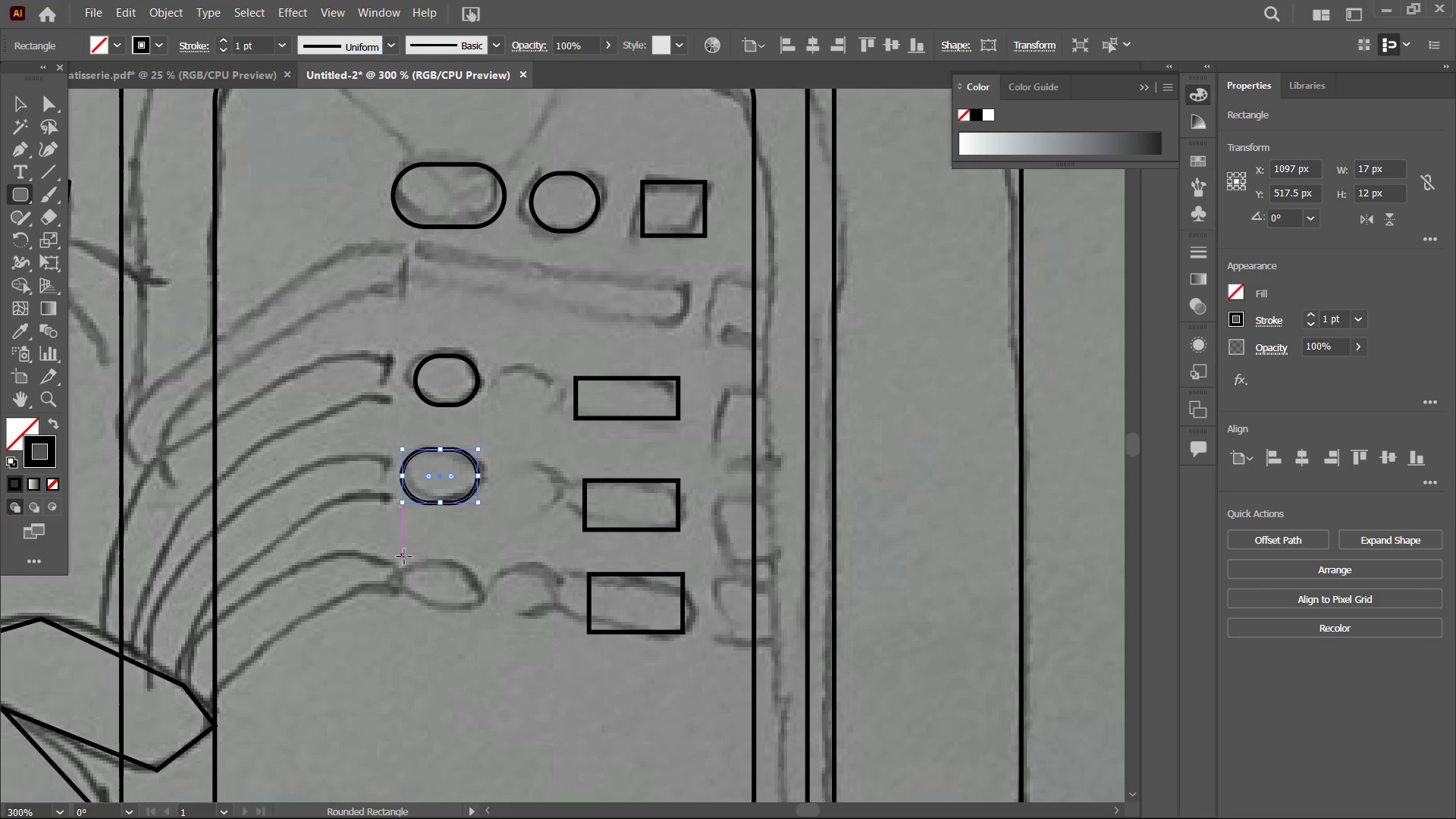 
left_click_drag(start_coordinate=[414, 566], to_coordinate=[480, 610])
 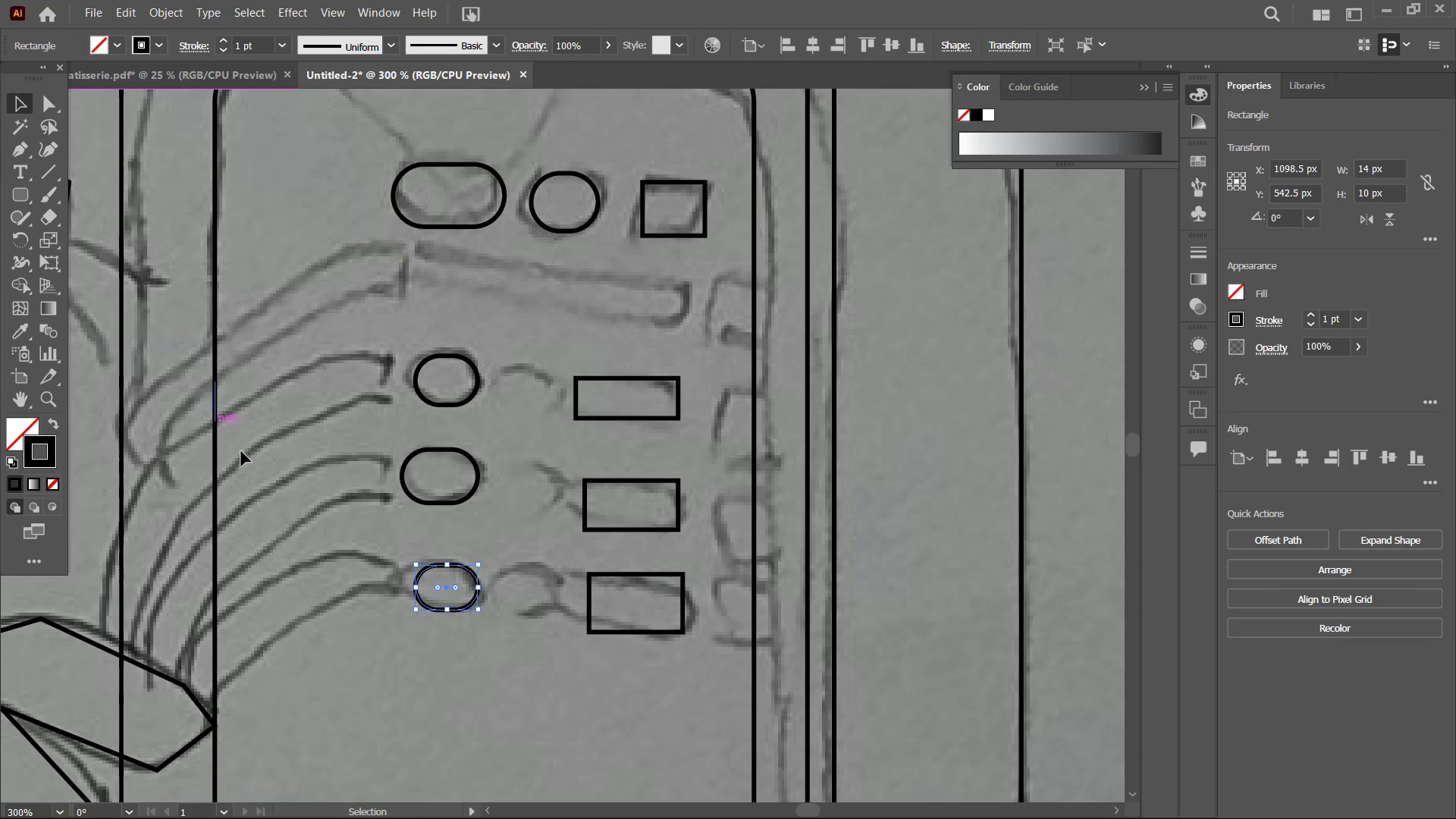 
hold_key(key=Space, duration=1.52)
 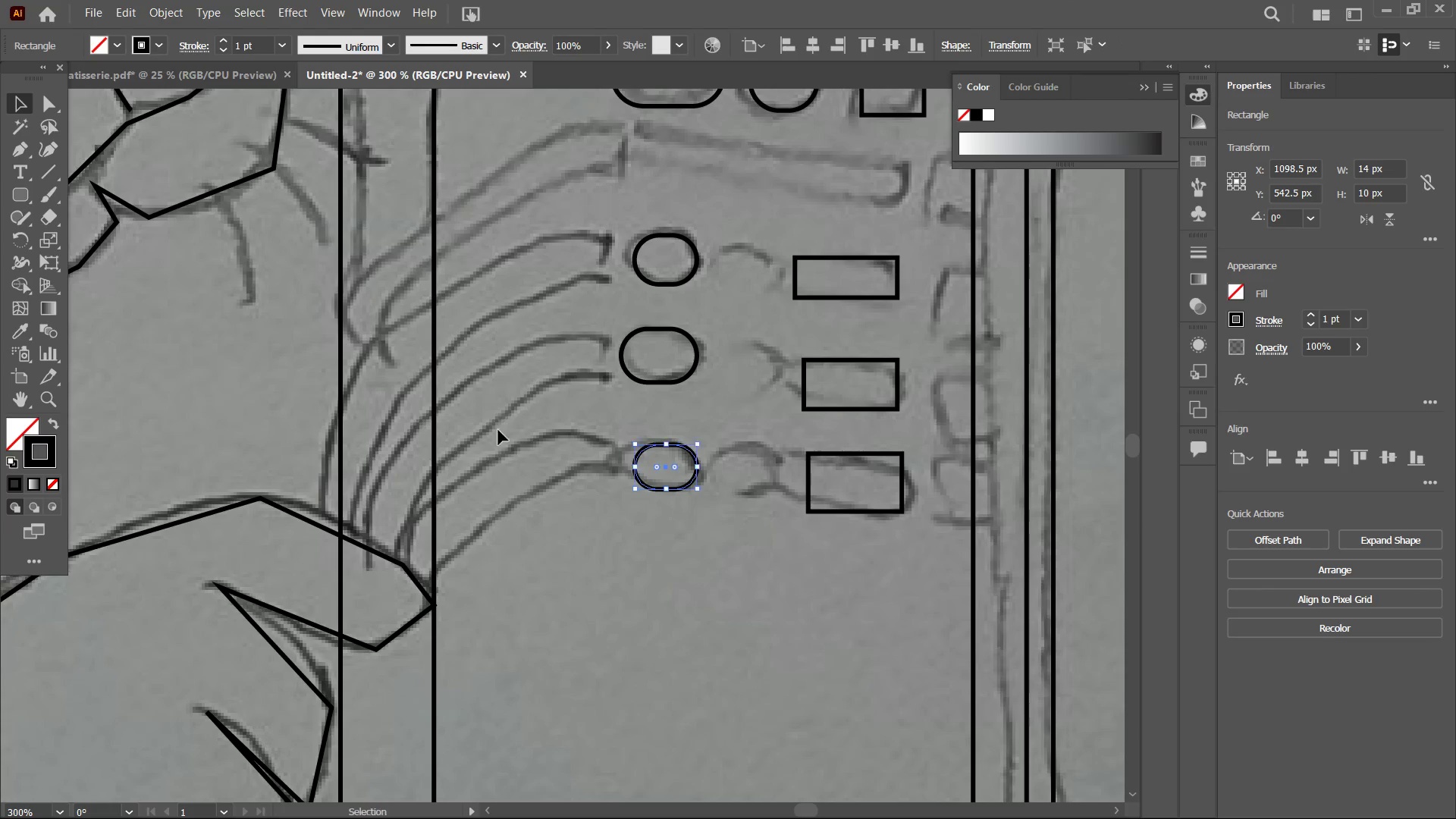 
left_click_drag(start_coordinate=[290, 551], to_coordinate=[509, 429])
 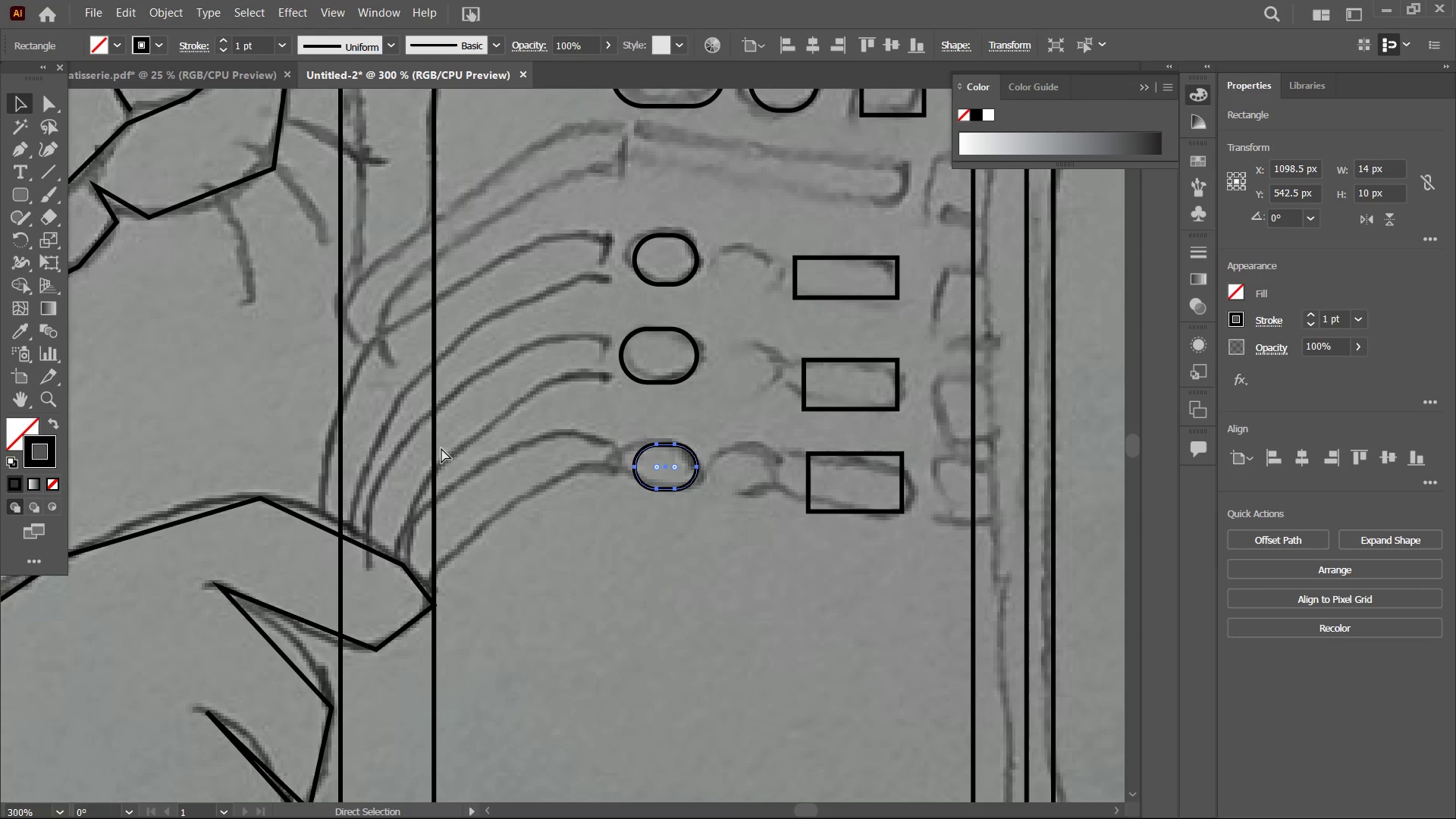 
key(Space)
 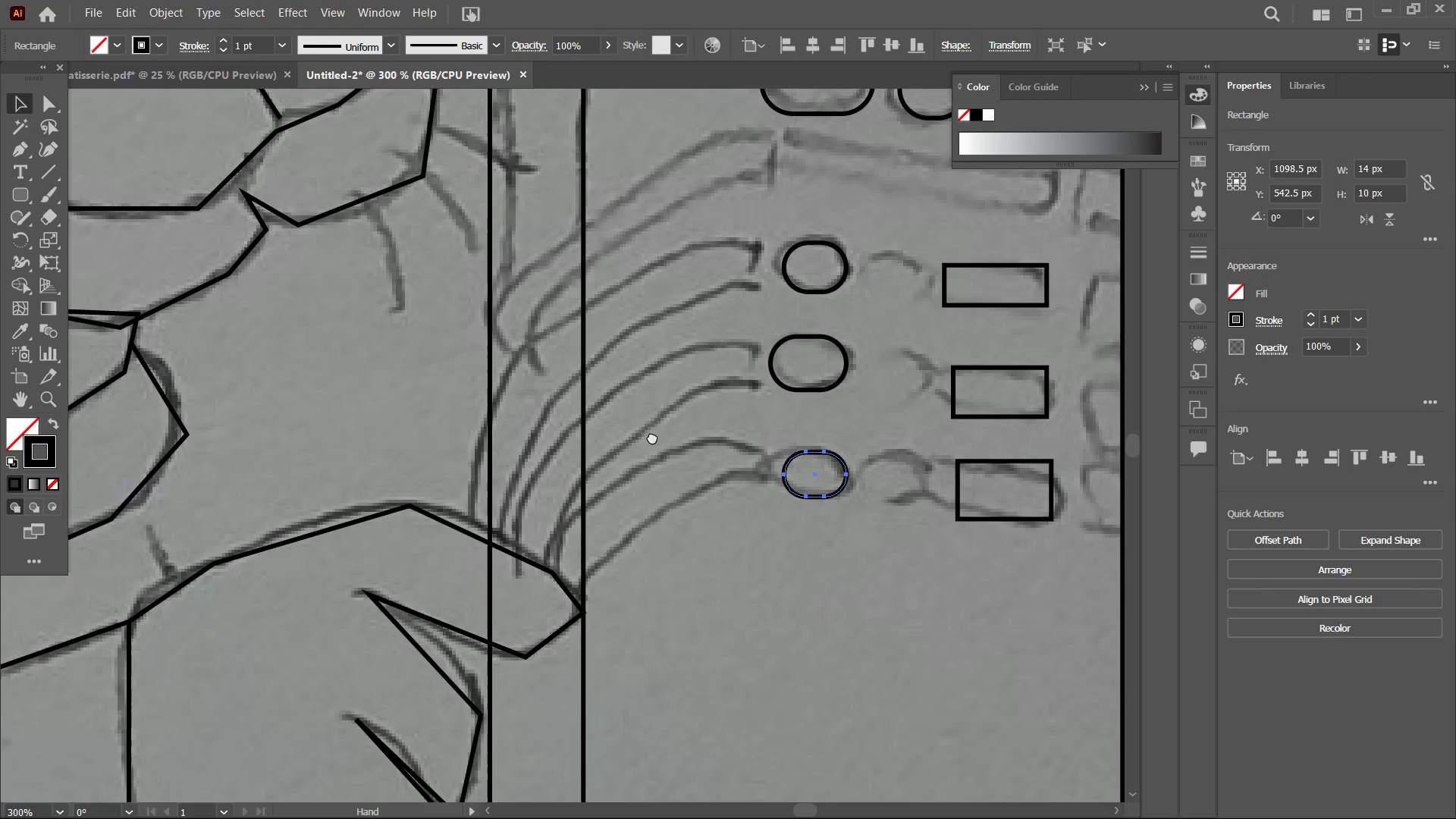 
key(Space)
 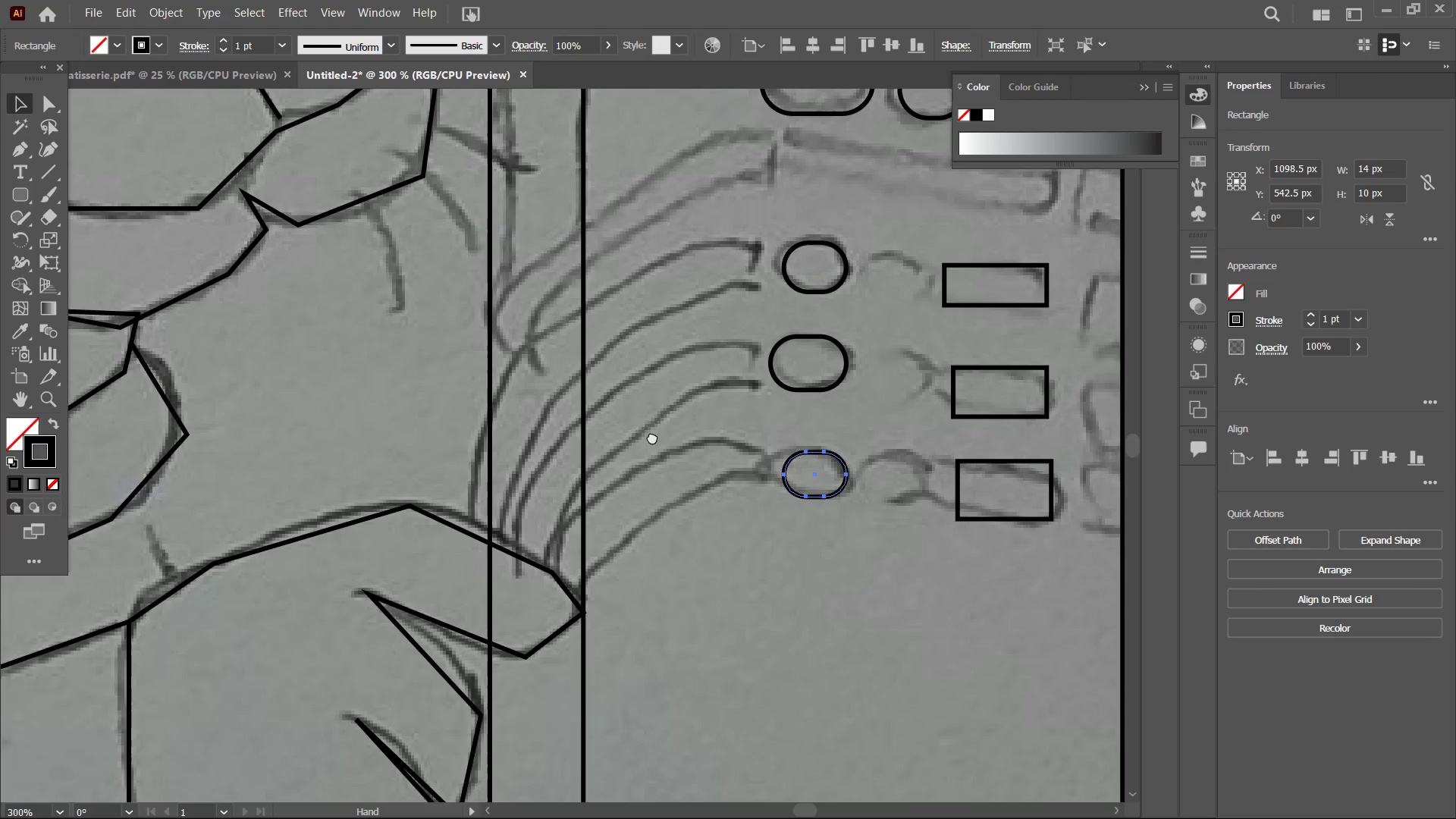 
key(Space)
 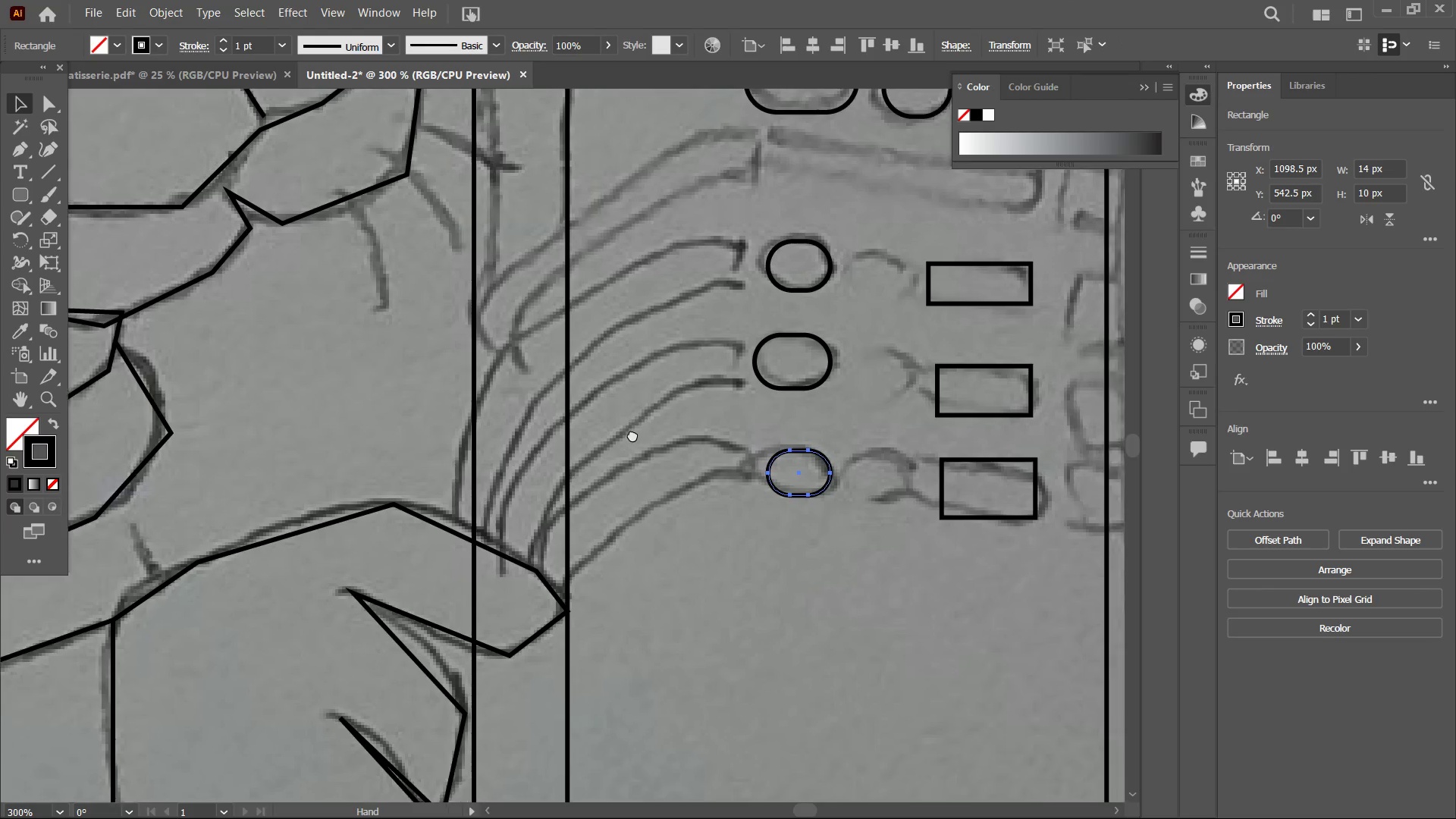 
key(Space)
 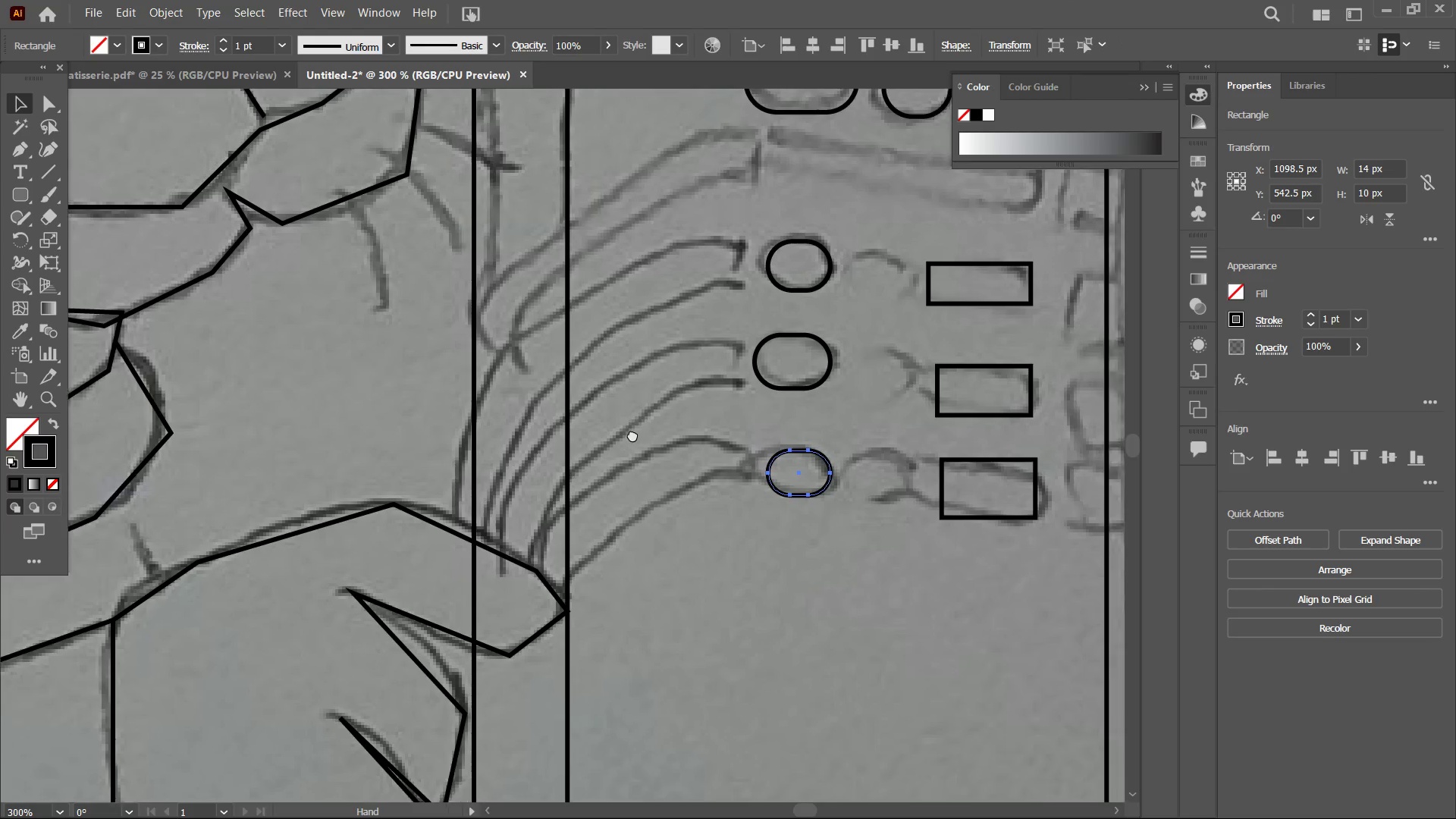 
key(Space)
 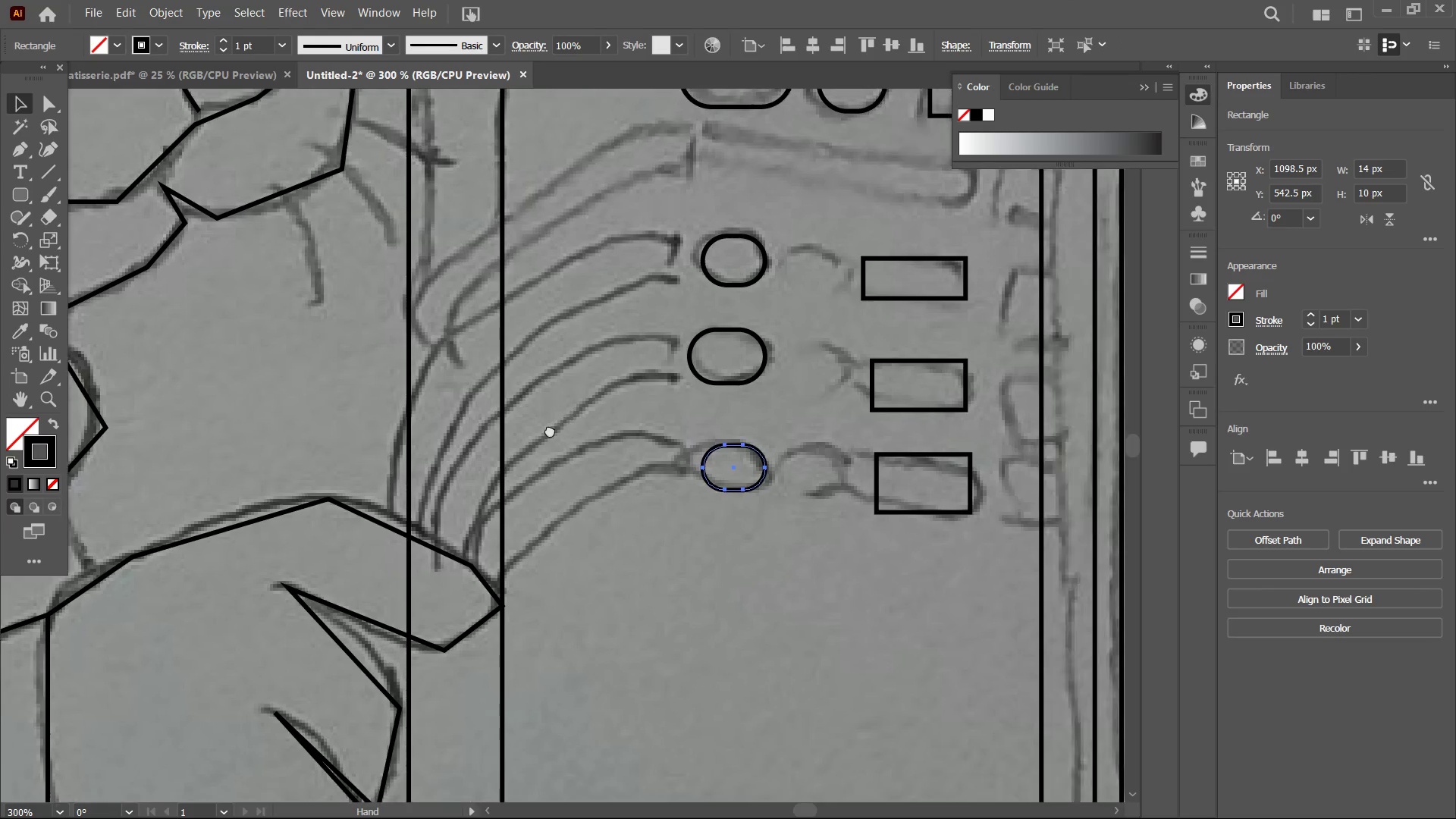 
key(Space)
 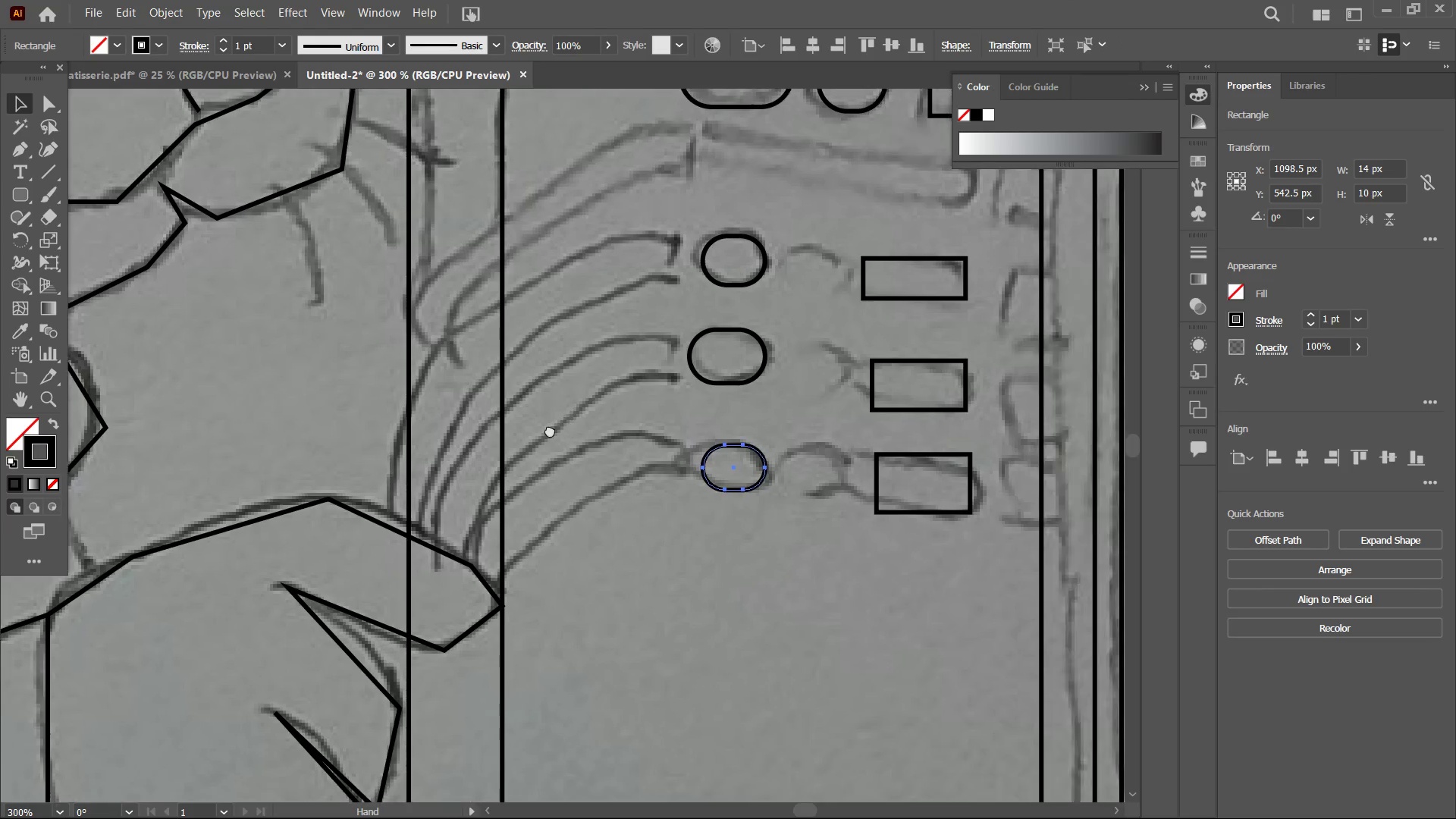 
key(Space)
 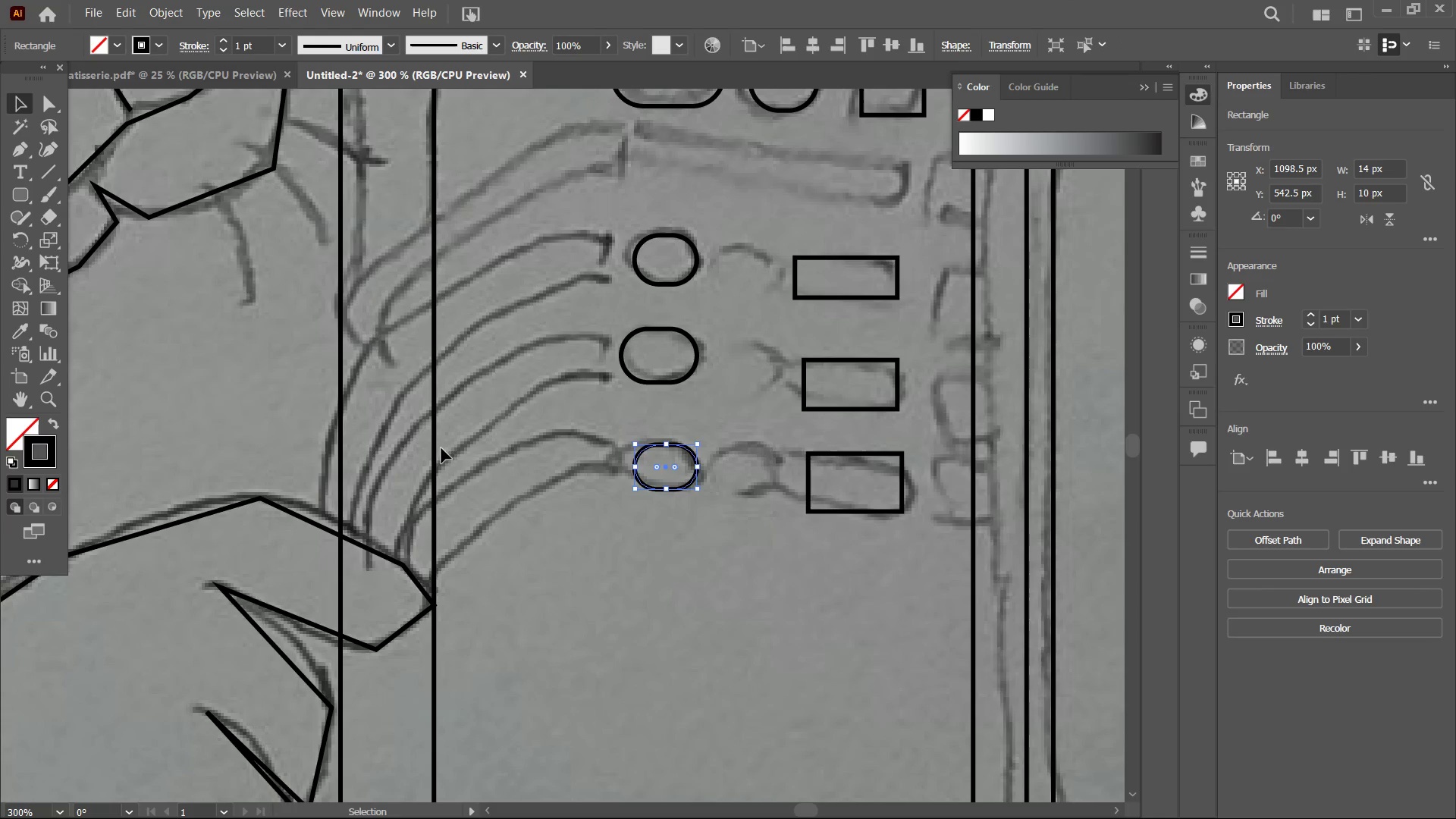 
key(Control+Minus)
 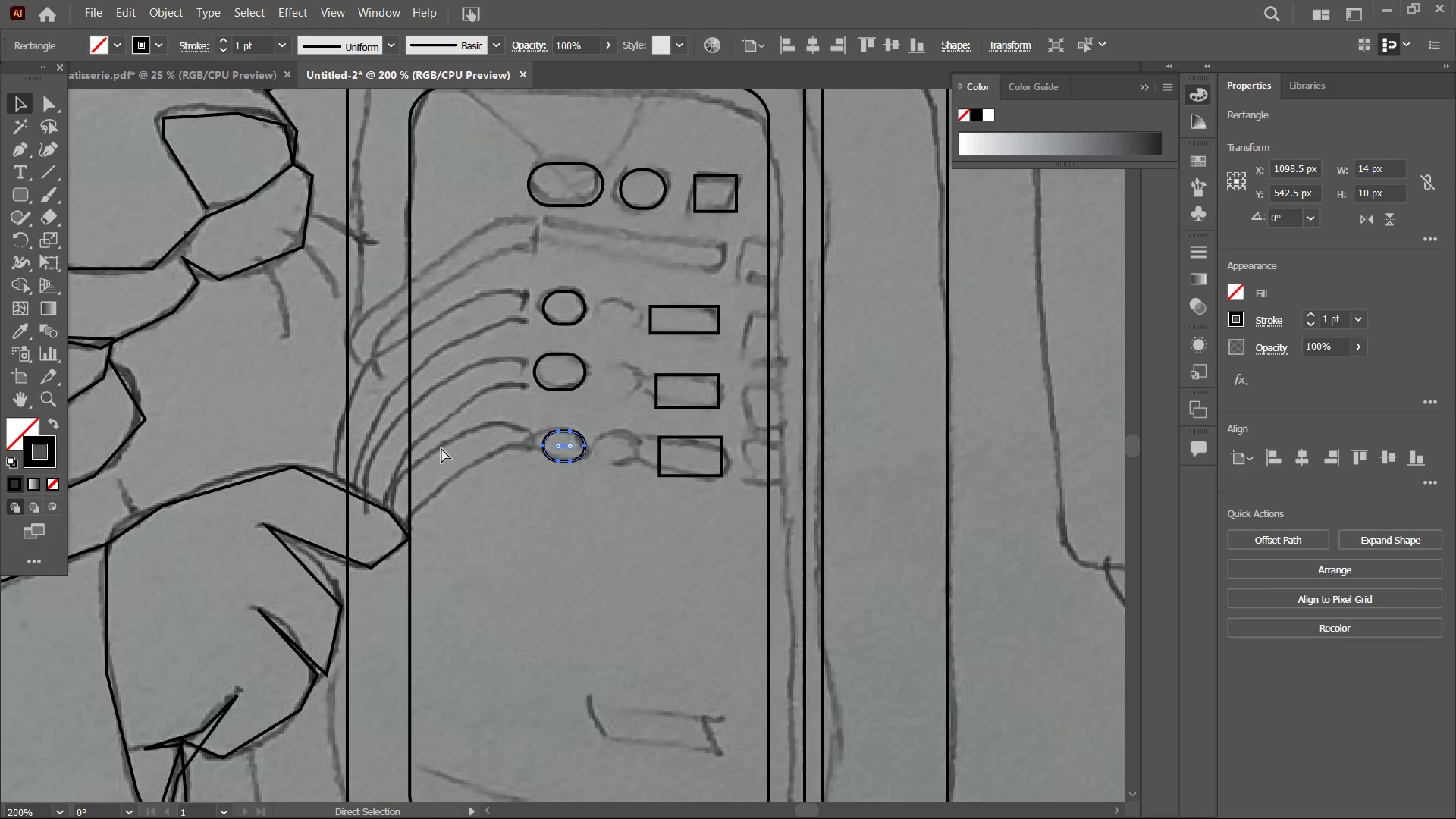 
key(Control+Minus)
 